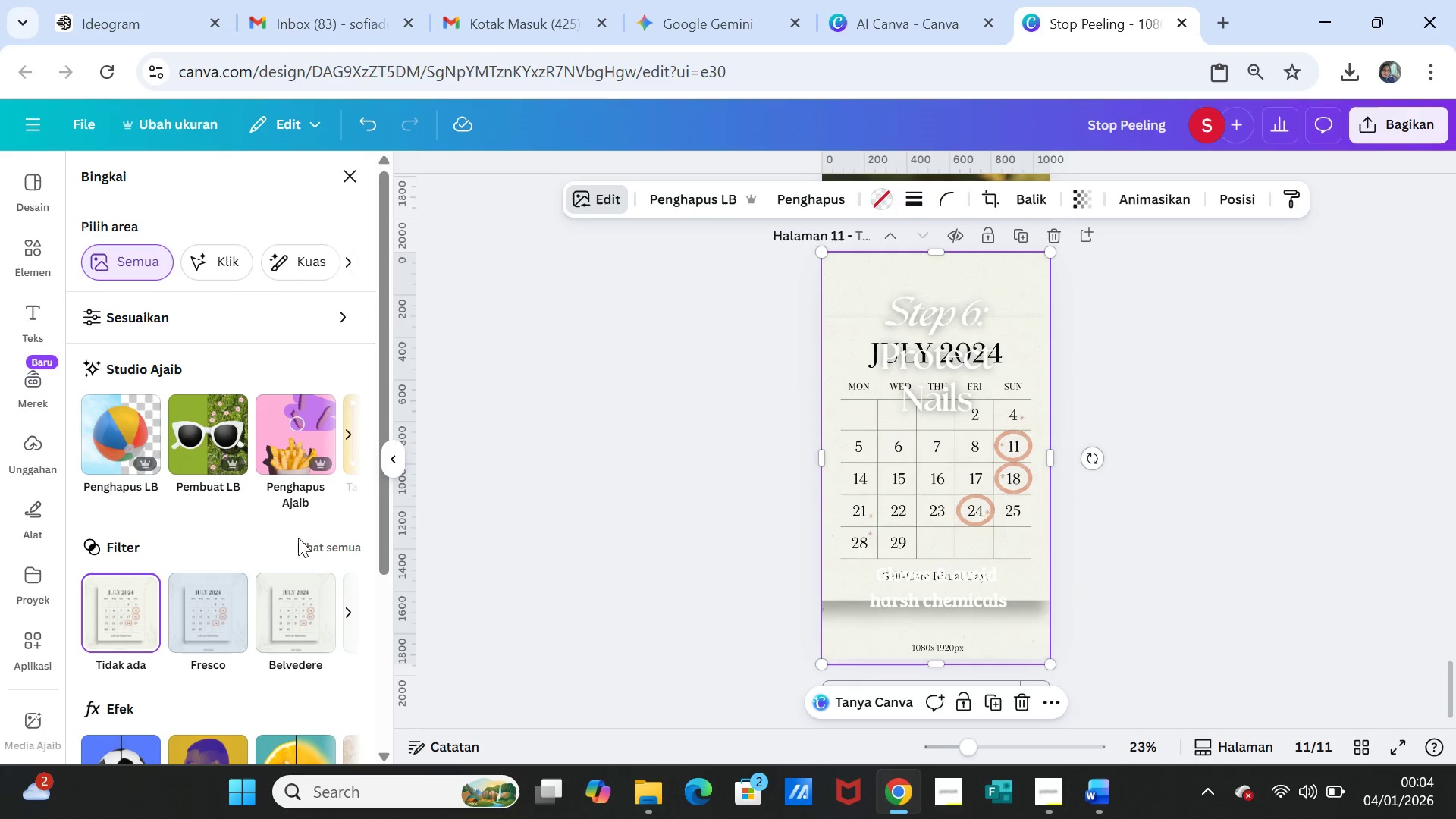 
scroll: coordinate [229, 571], scroll_direction: down, amount: 1.0
 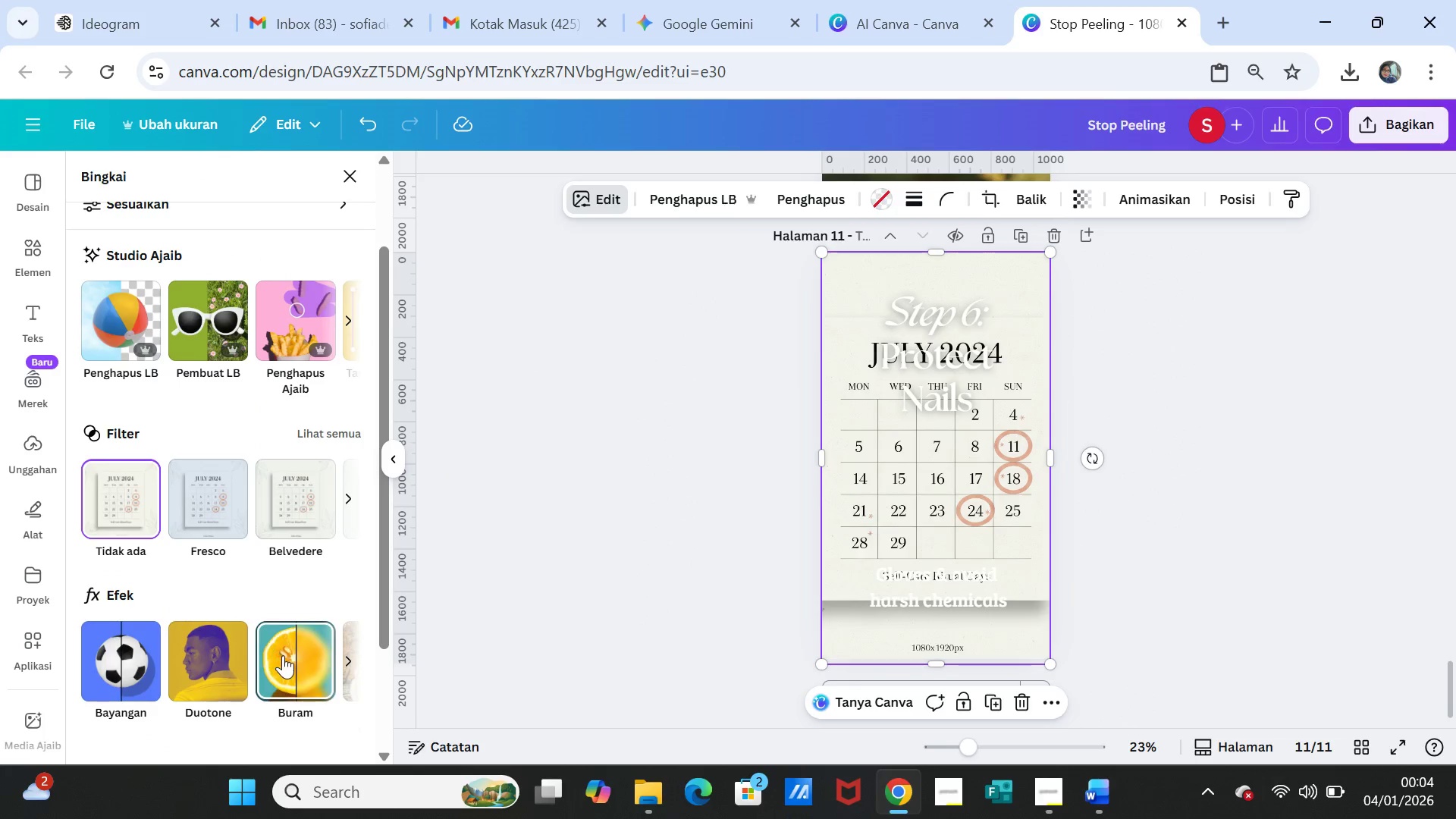 
left_click([297, 663])
 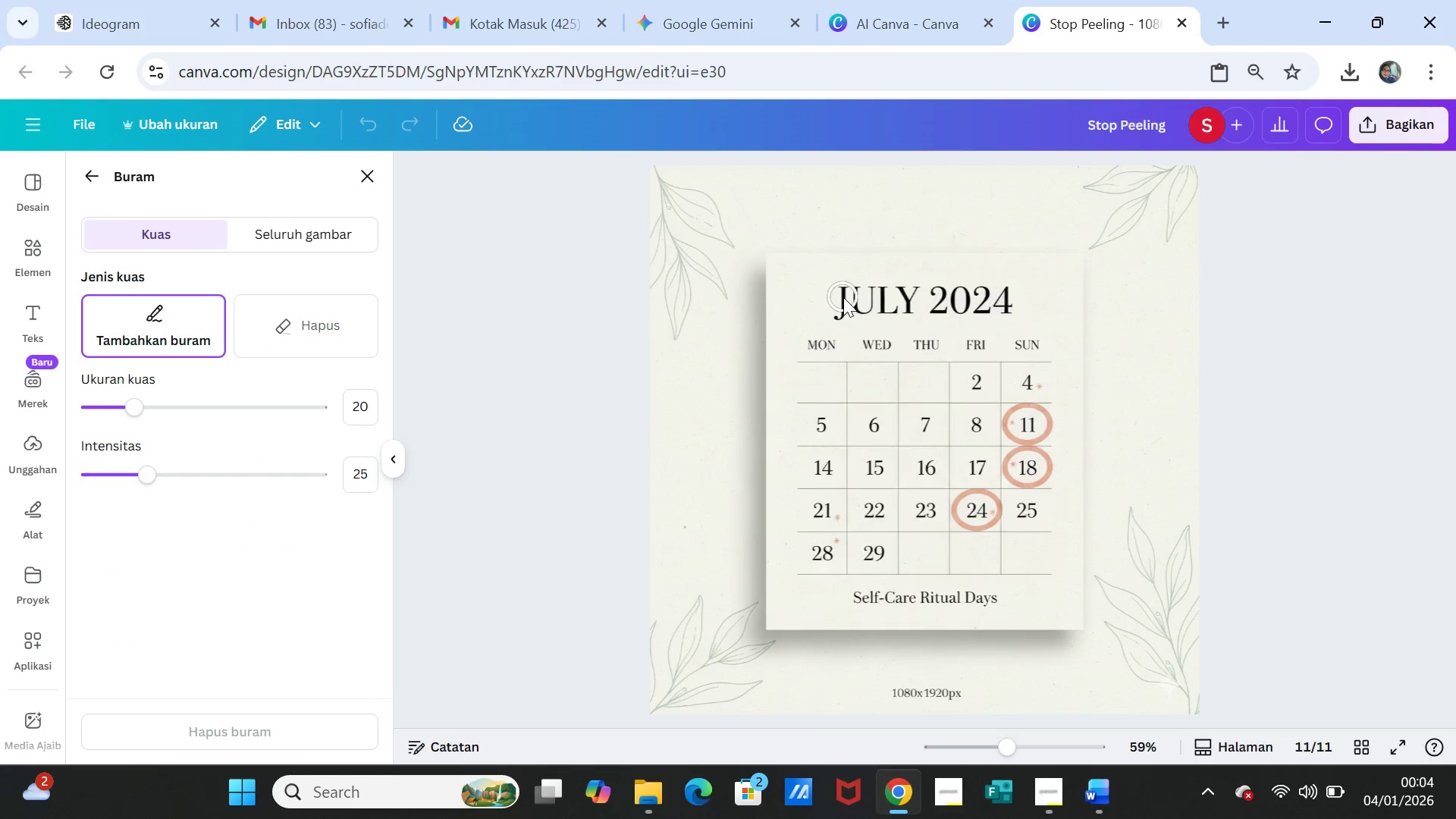 
left_click_drag(start_coordinate=[839, 298], to_coordinate=[808, 325])
 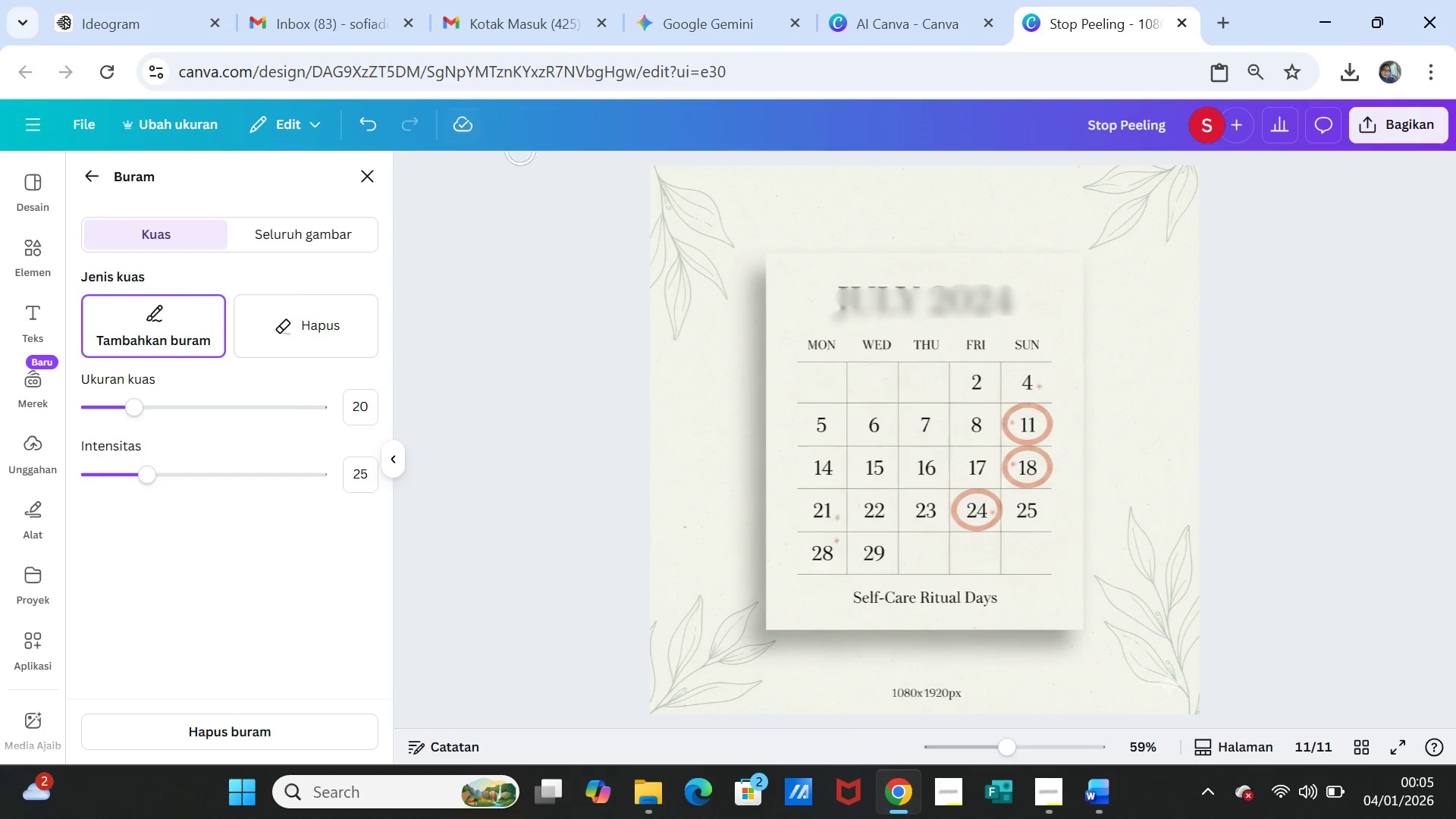 
left_click([368, 177])
 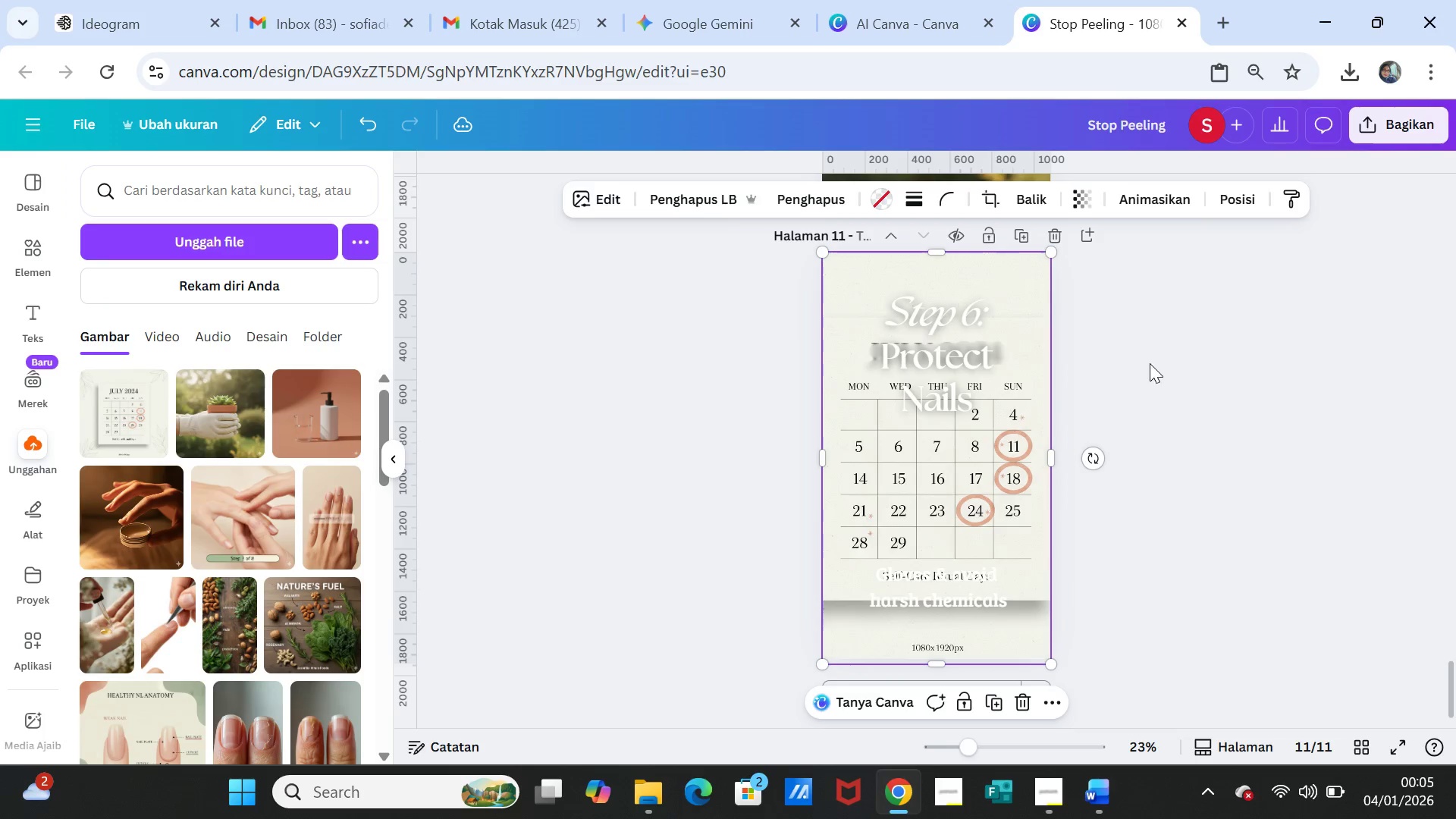 
left_click([1150, 363])
 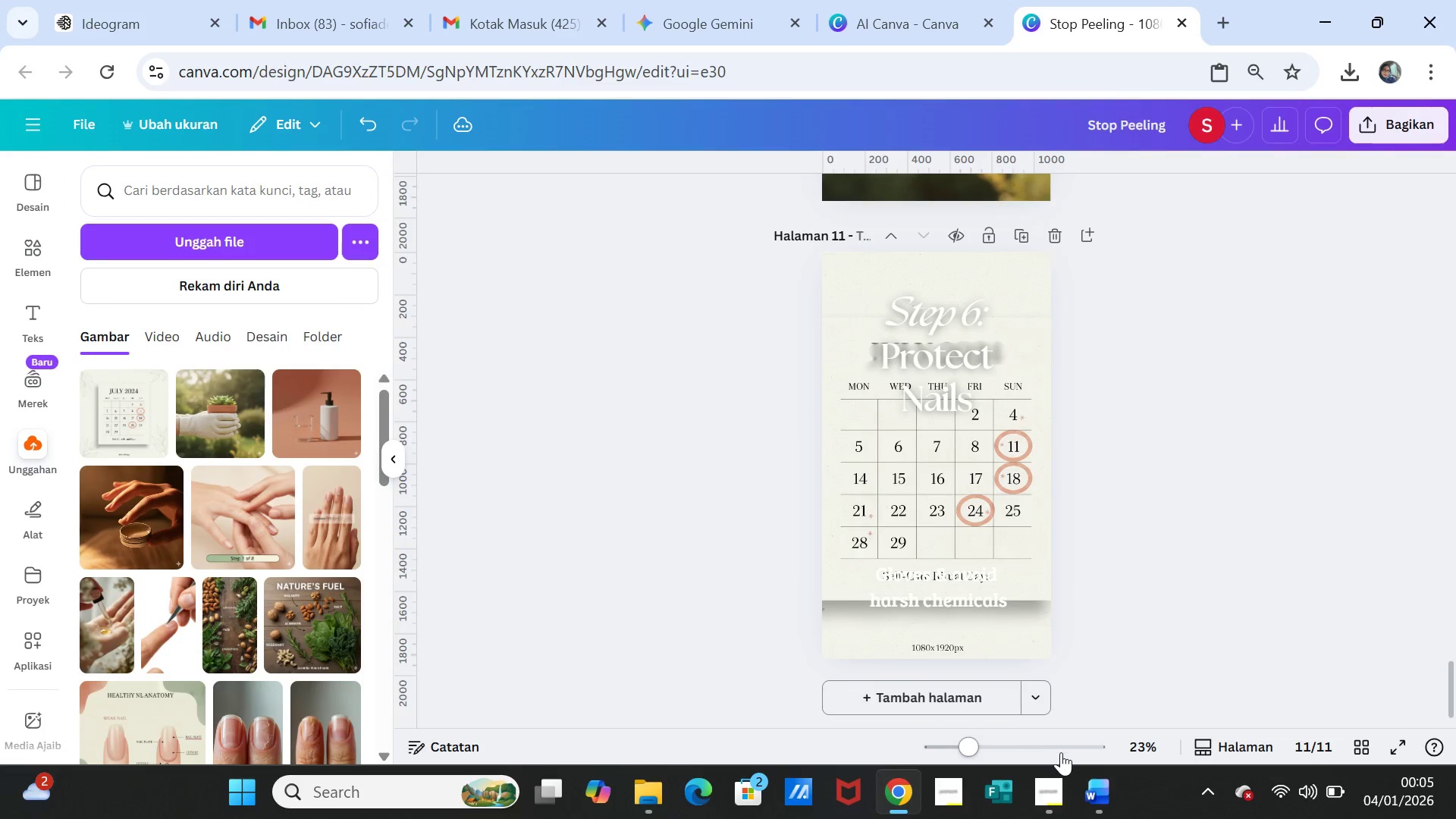 
left_click([1097, 790])
 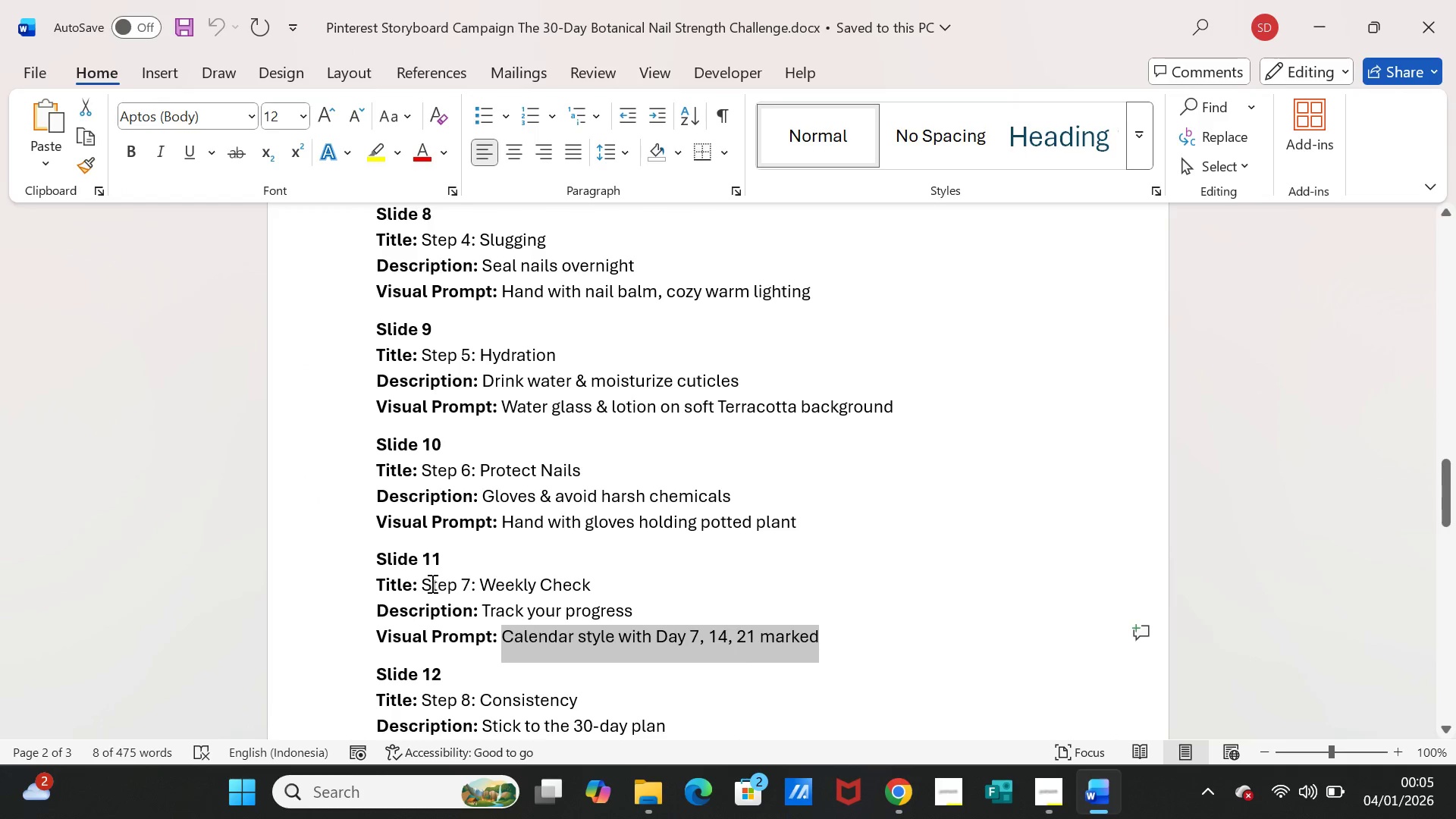 
left_click_drag(start_coordinate=[422, 582], to_coordinate=[570, 579])
 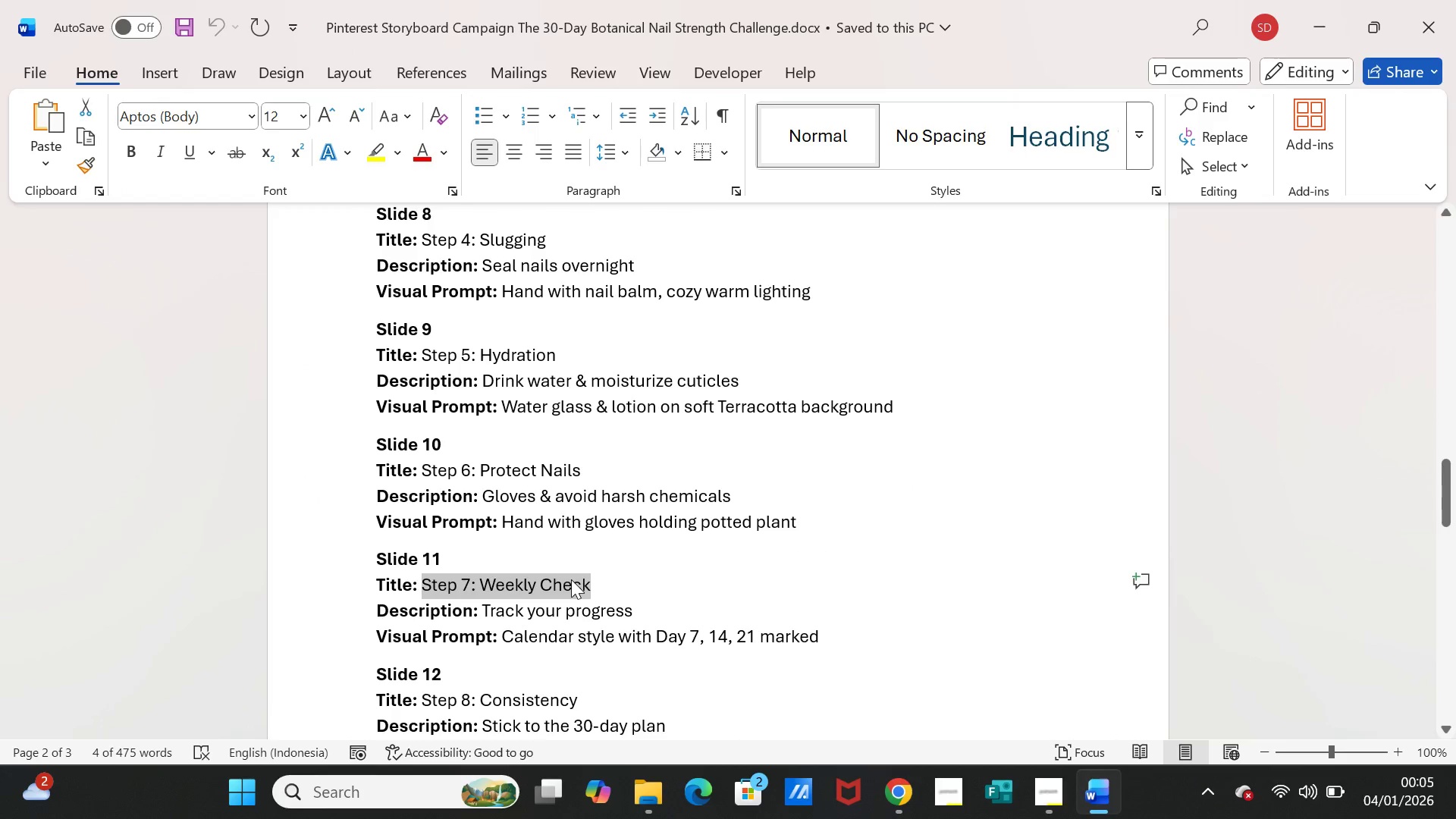 
key(Control+C)
 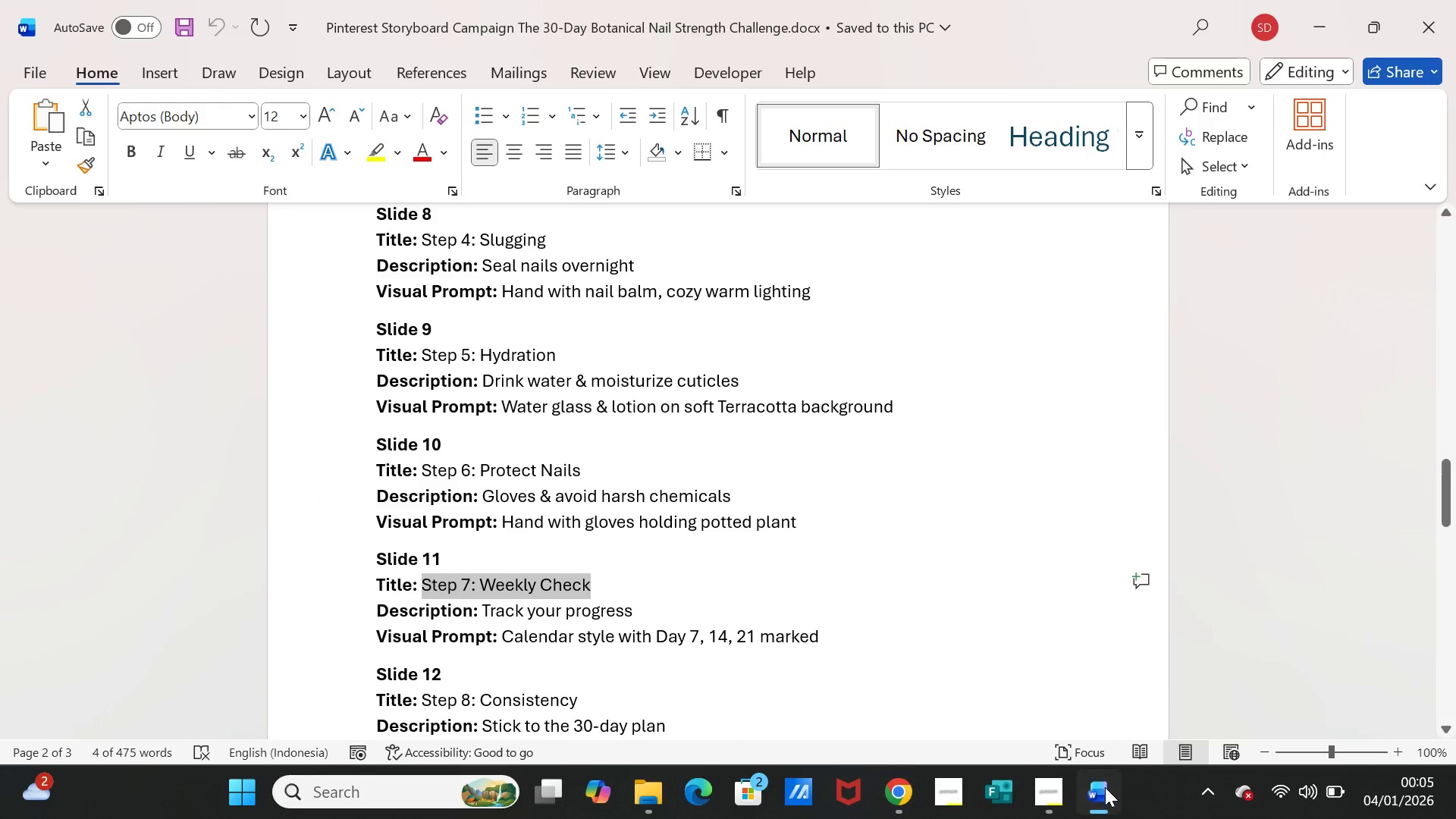 
left_click([1105, 787])
 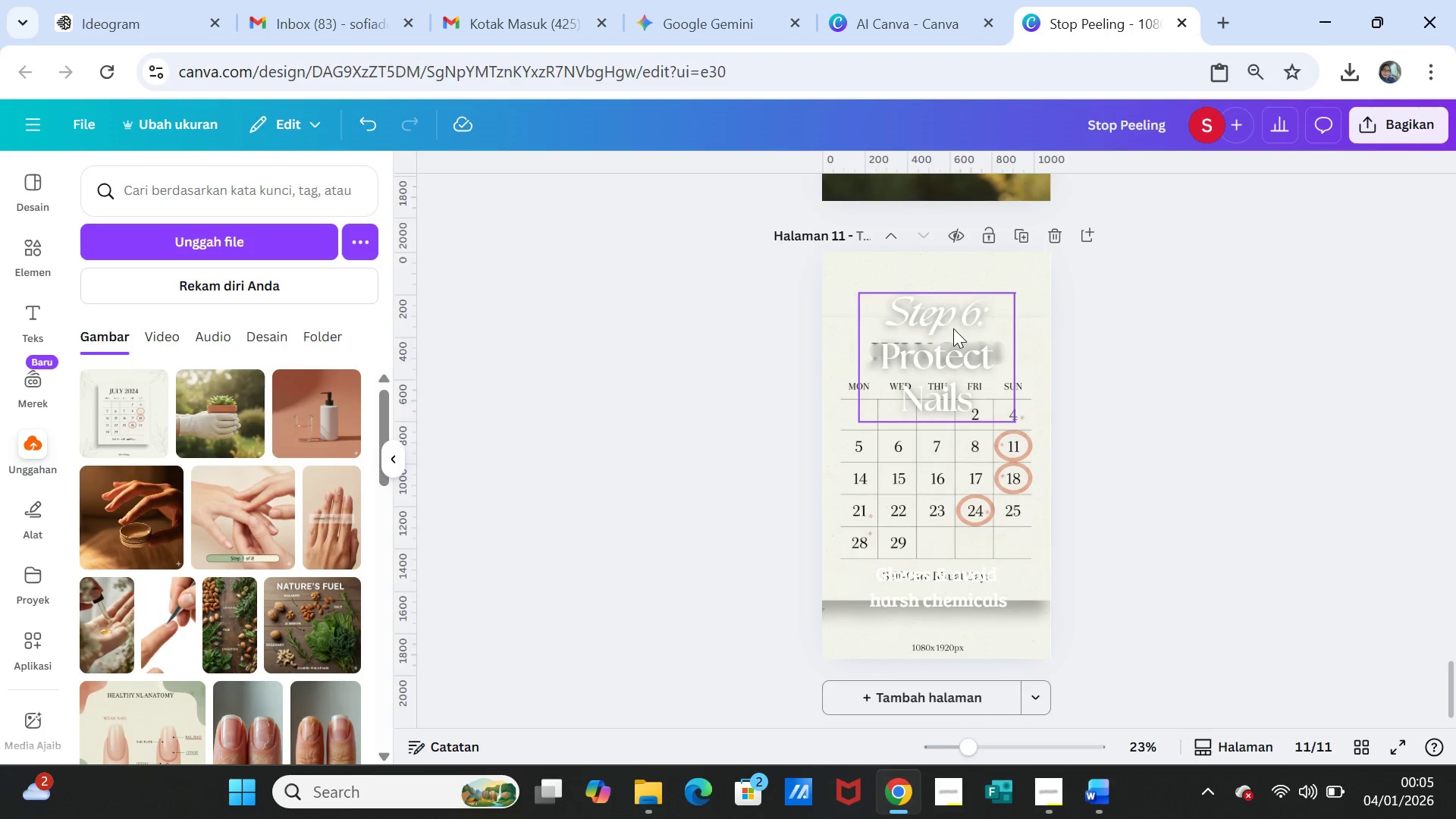 
double_click([953, 328])
 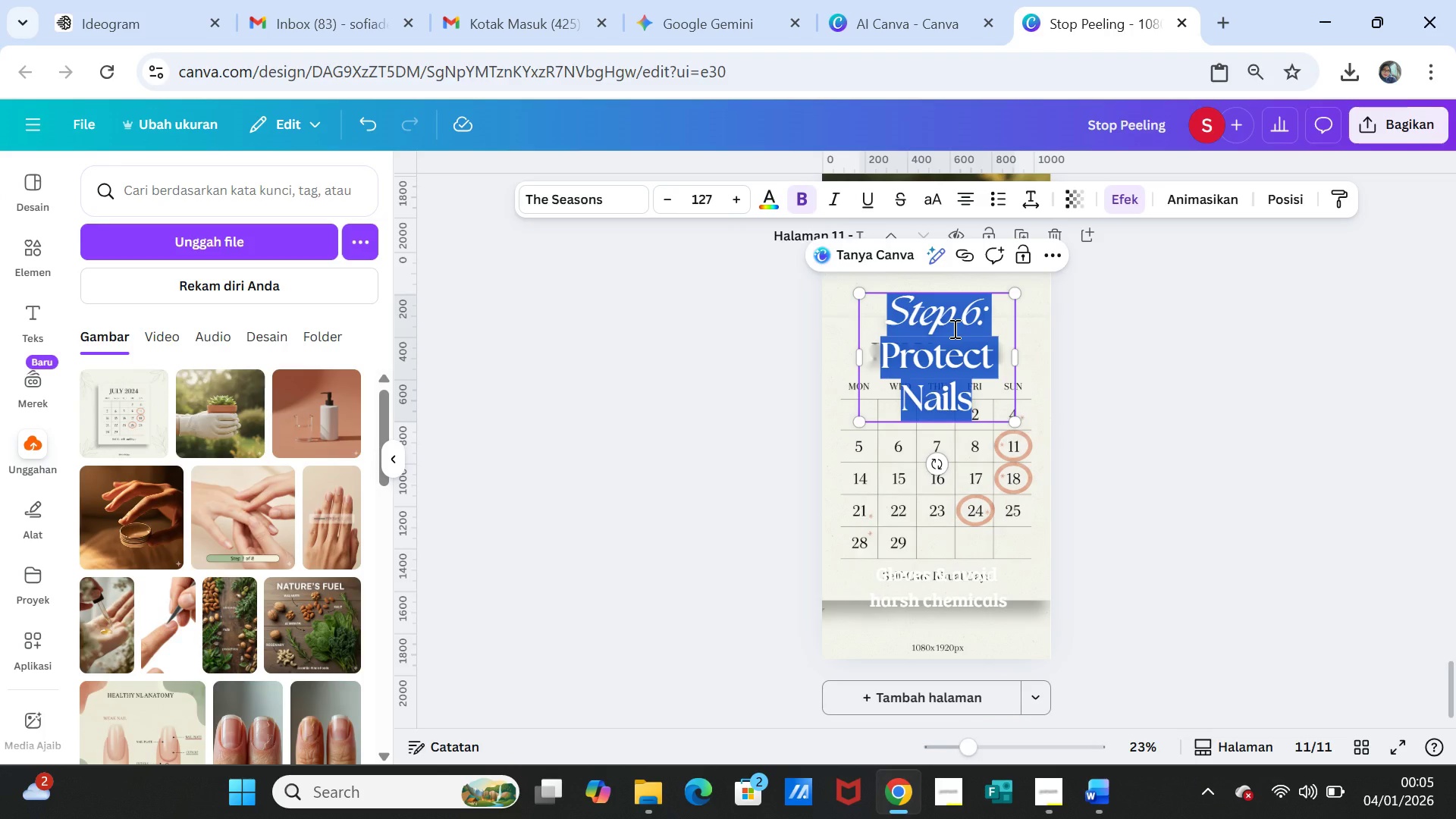 
key(Control+V)
 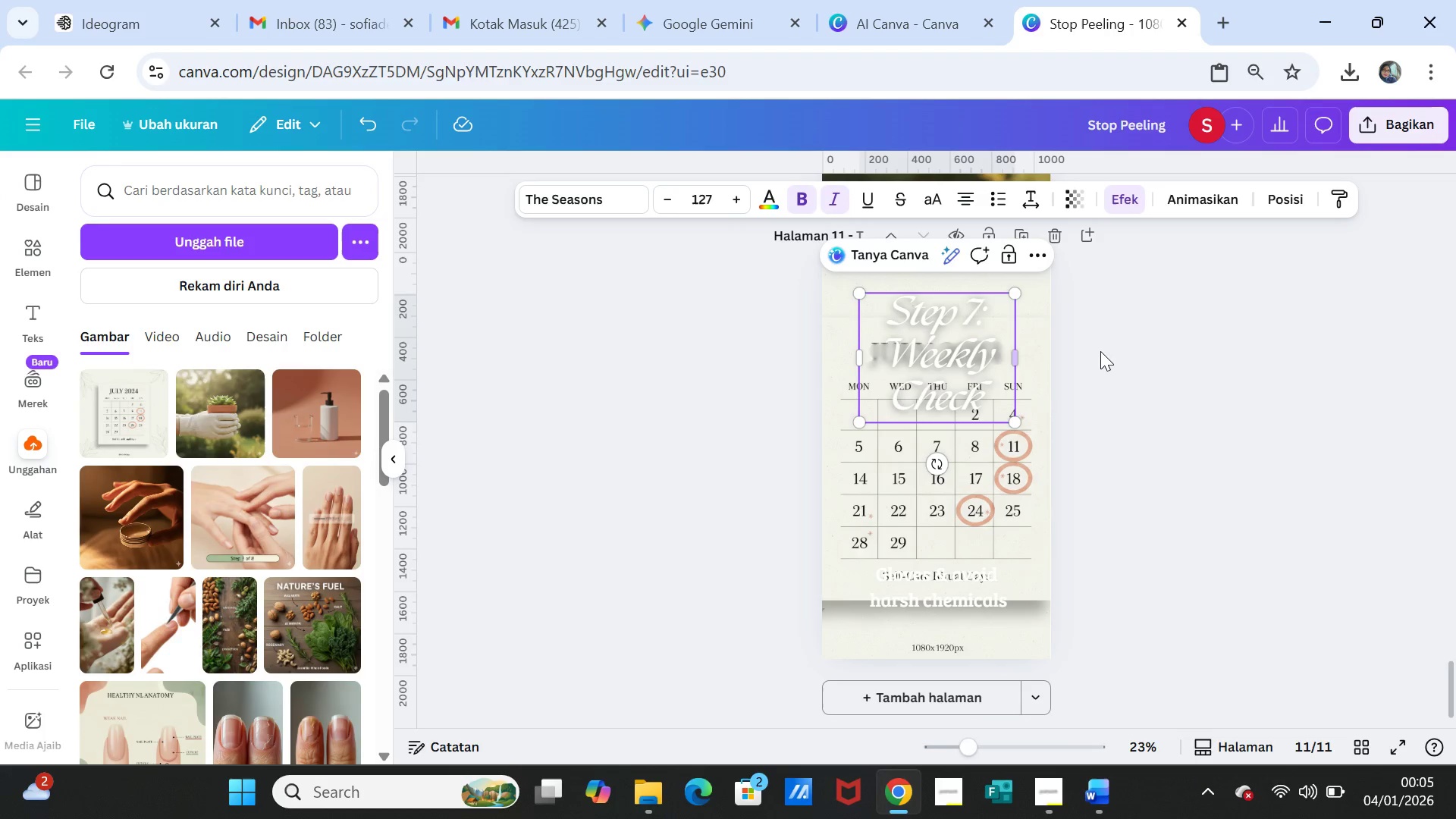 
left_click([1100, 351])
 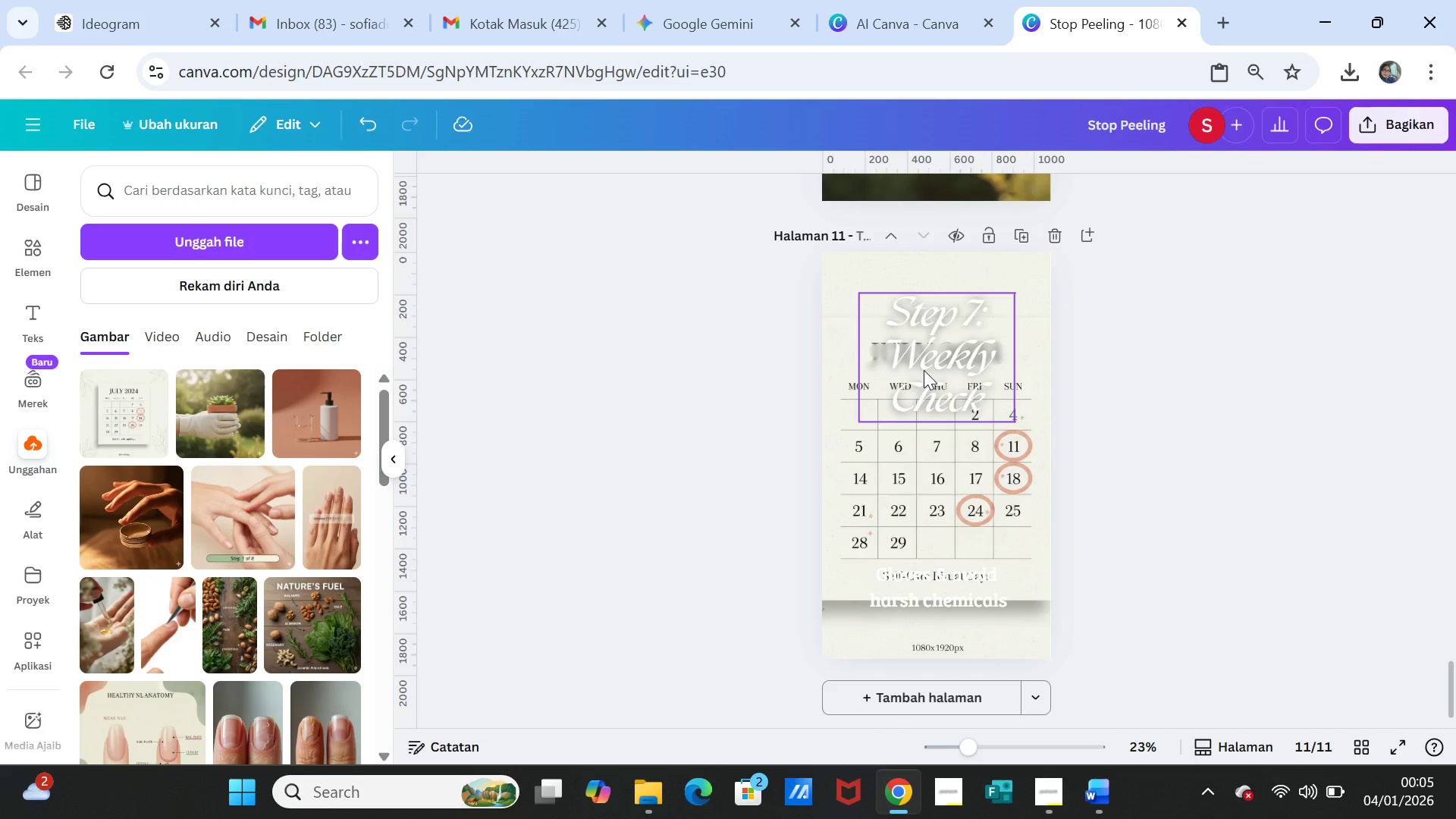 
double_click([924, 370])
 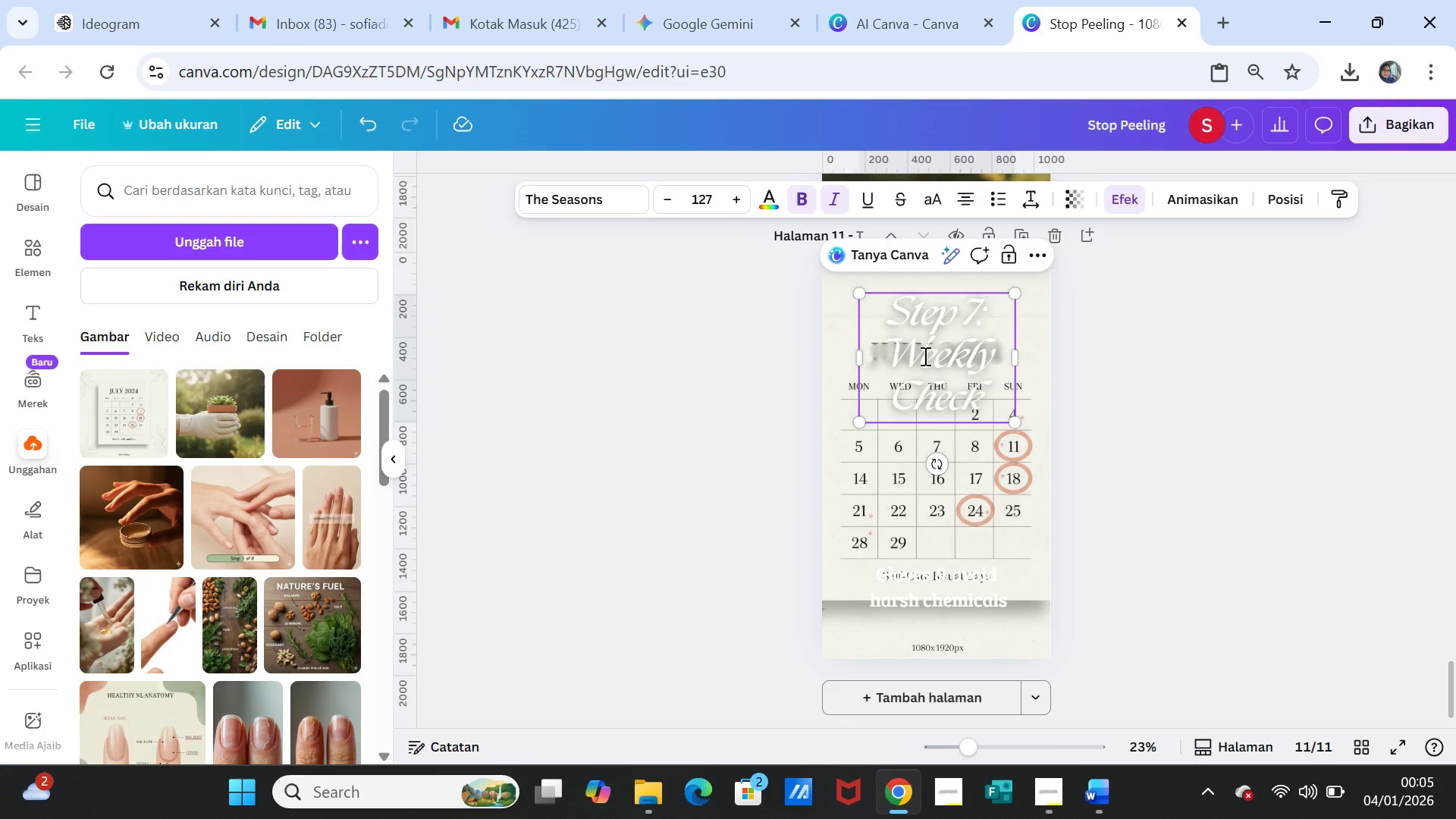 
double_click([924, 356])
 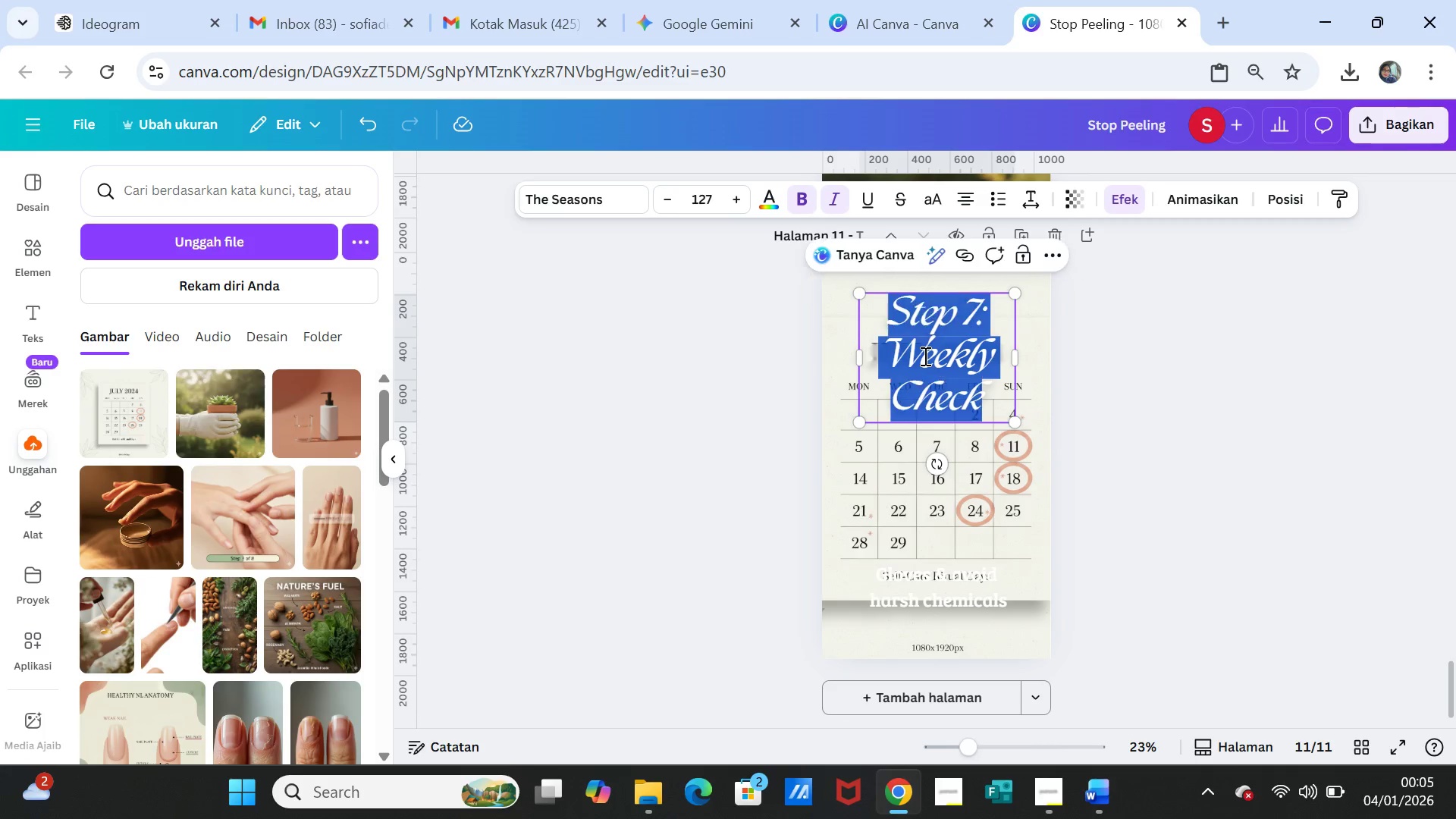 
triple_click([924, 356])
 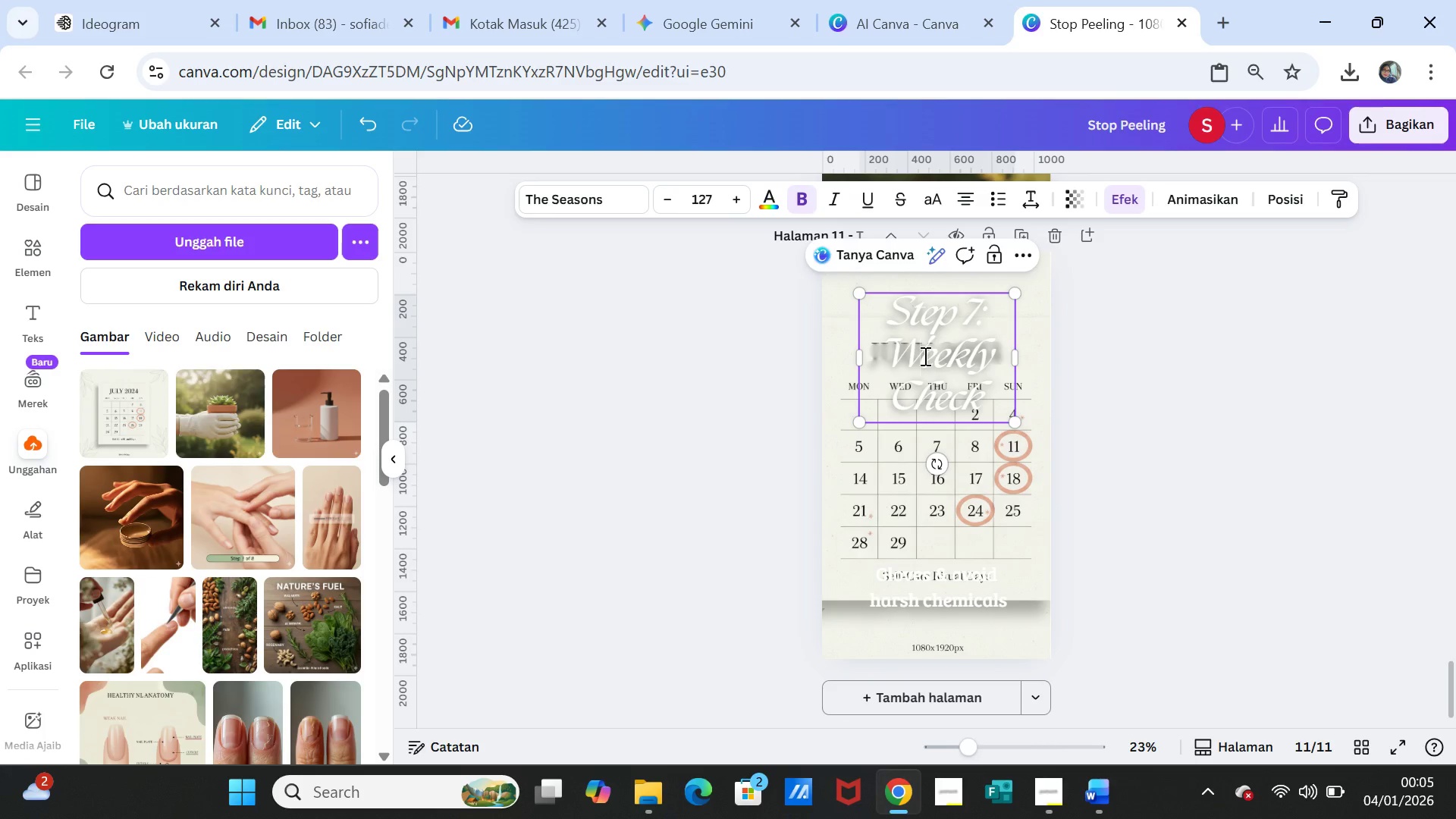 
double_click([924, 356])
 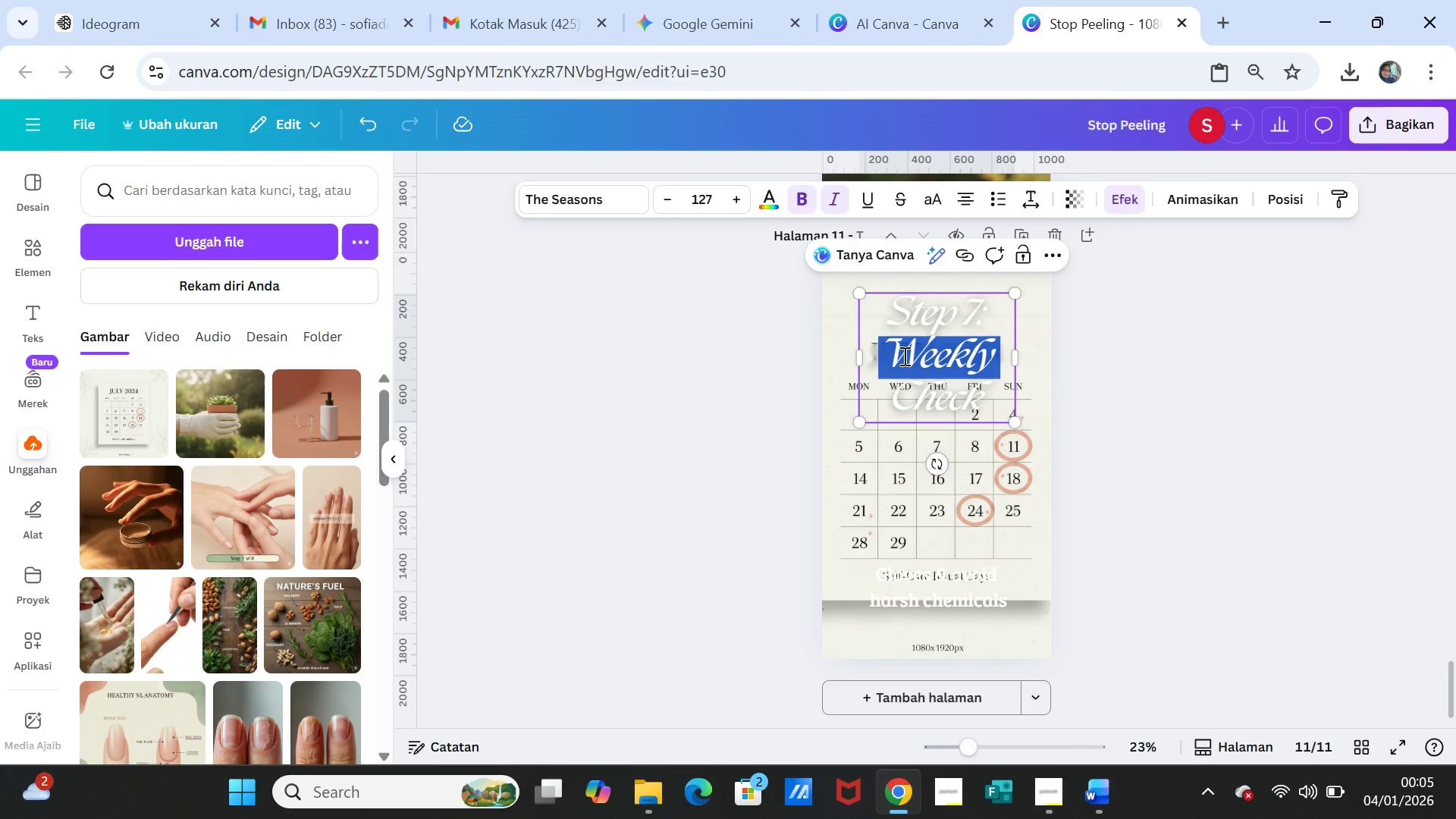 
key(Shift+ArrowDown)
 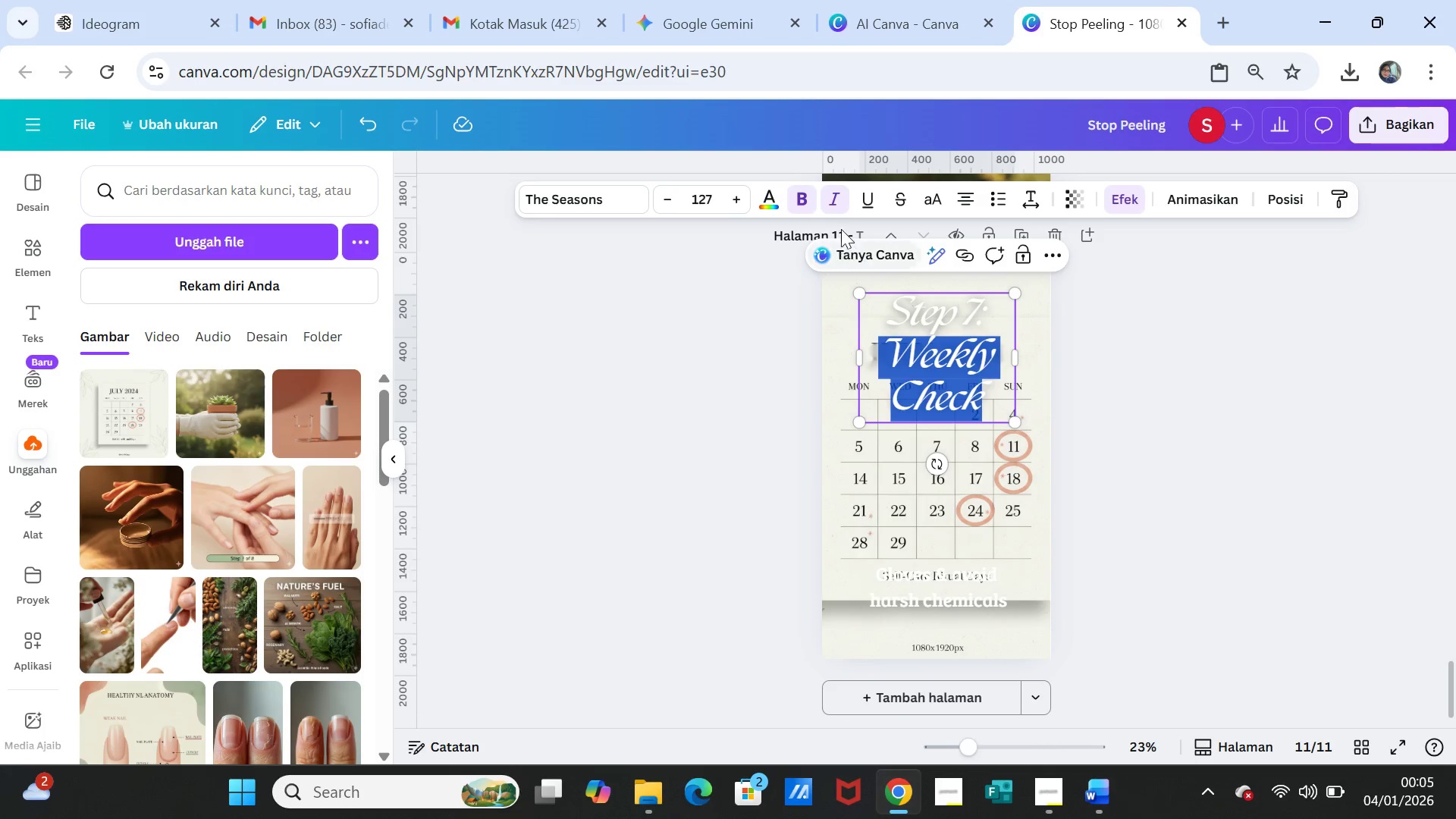 
left_click([836, 199])
 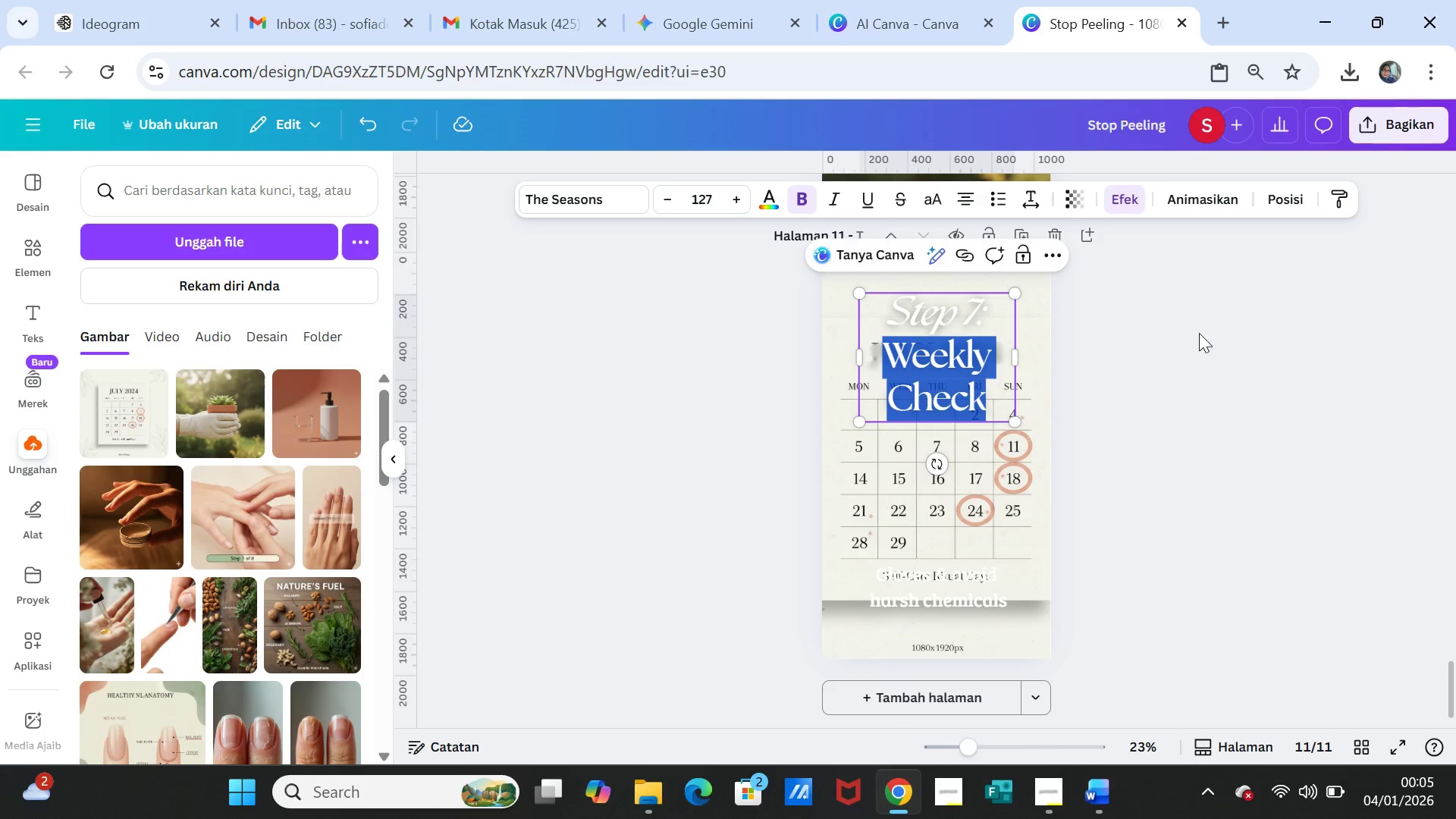 
left_click([1201, 342])
 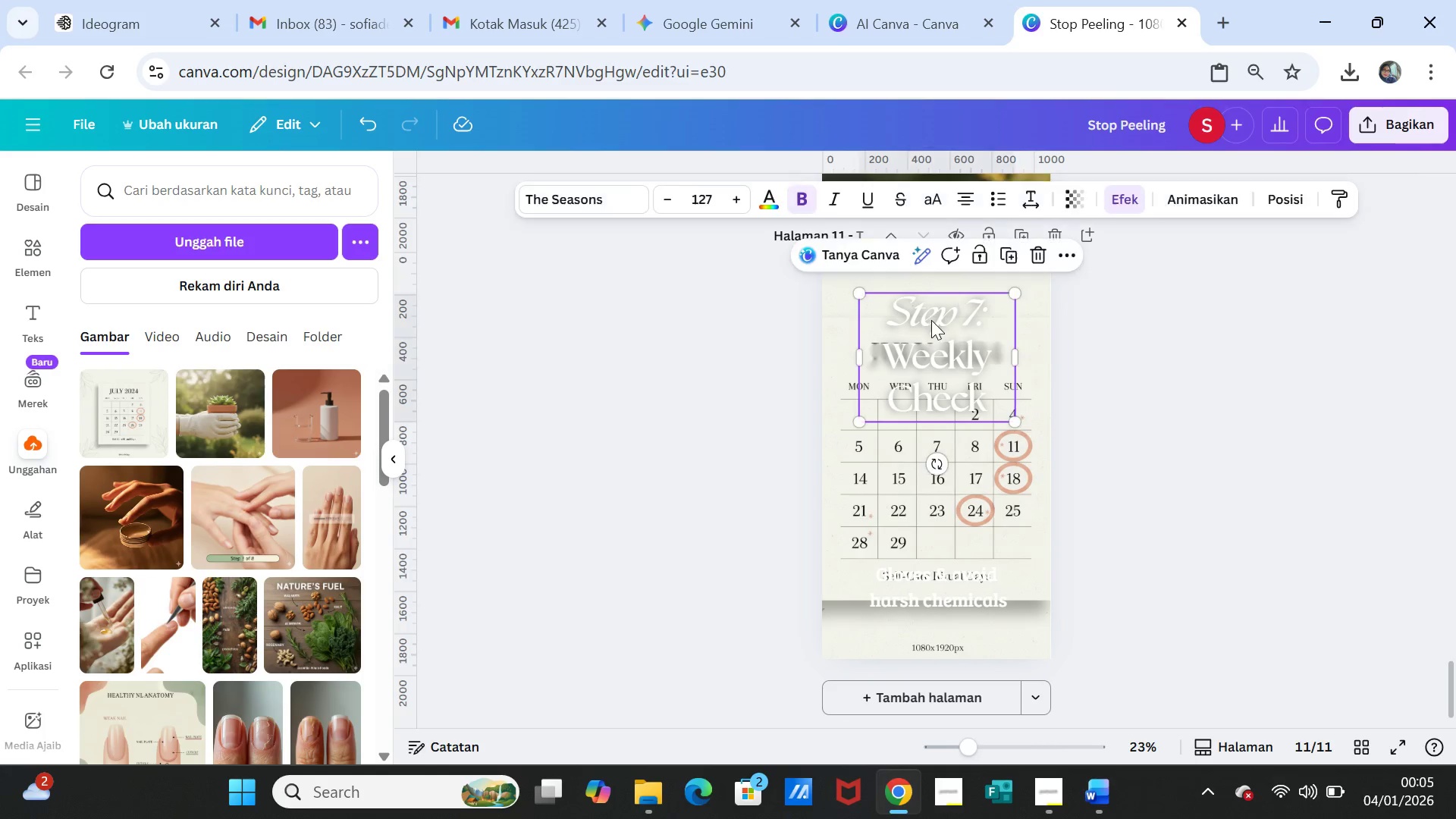 
double_click([931, 320])
 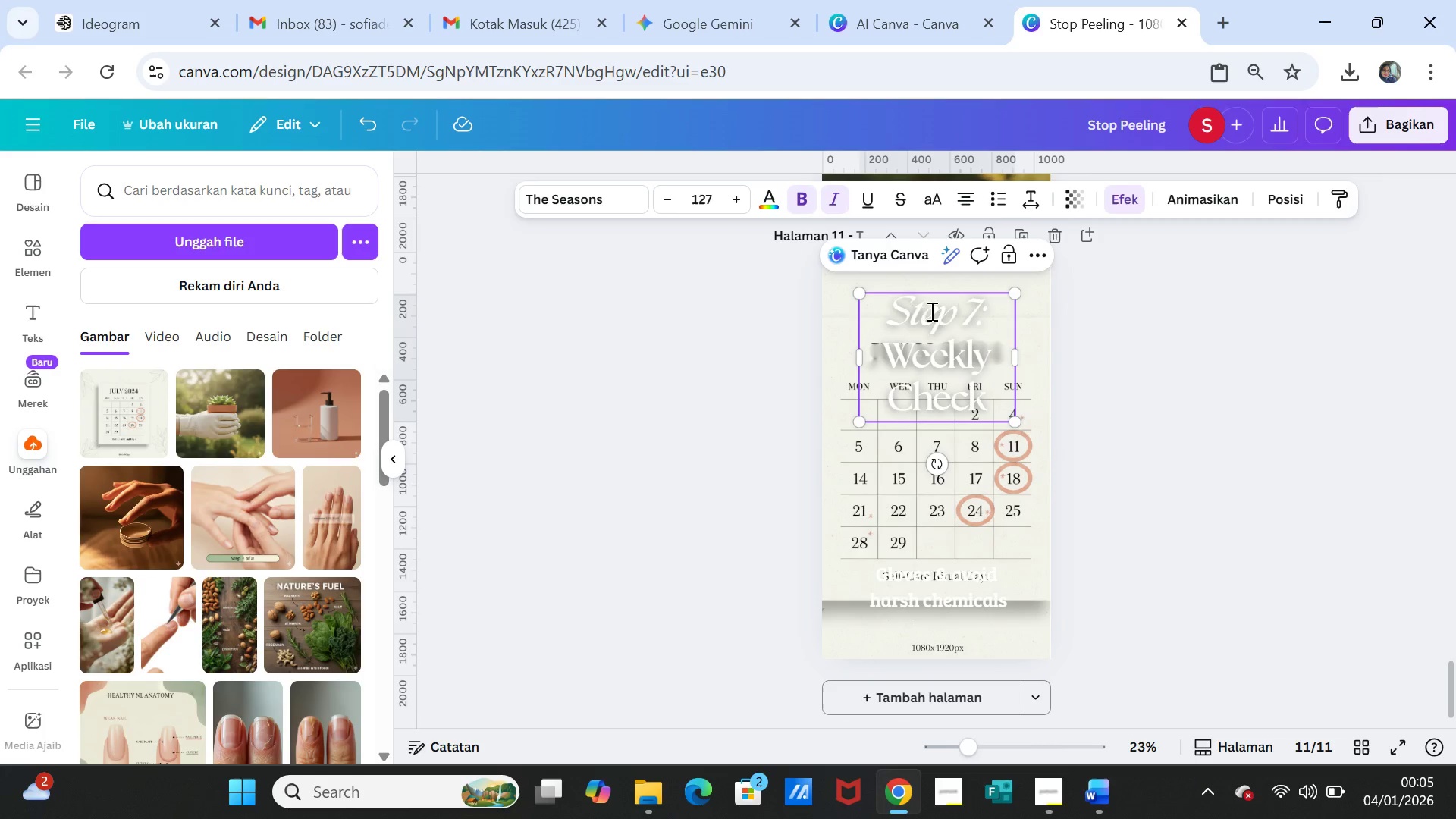 
double_click([930, 311])
 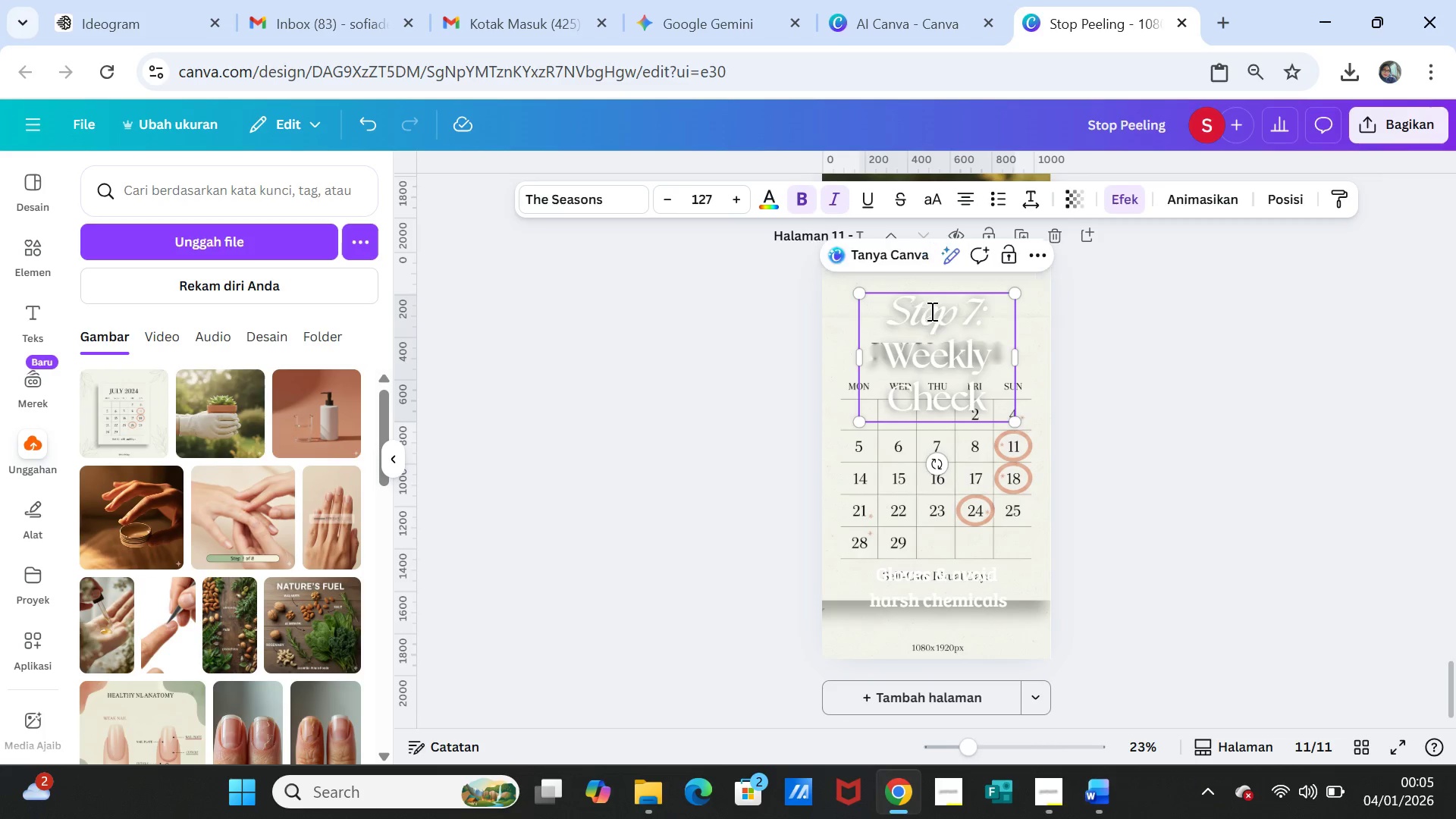 
double_click([930, 311])
 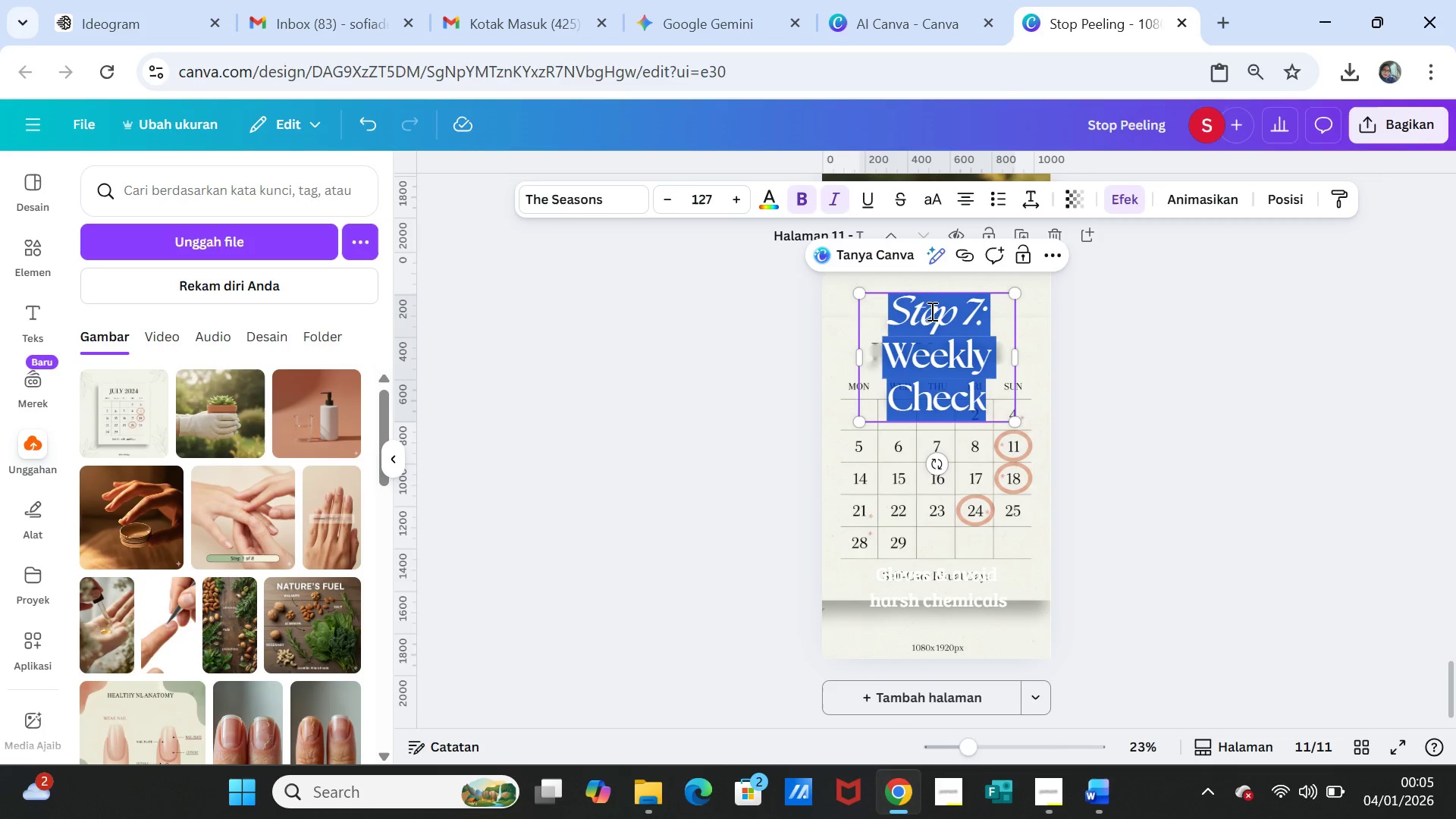 
triple_click([930, 311])
 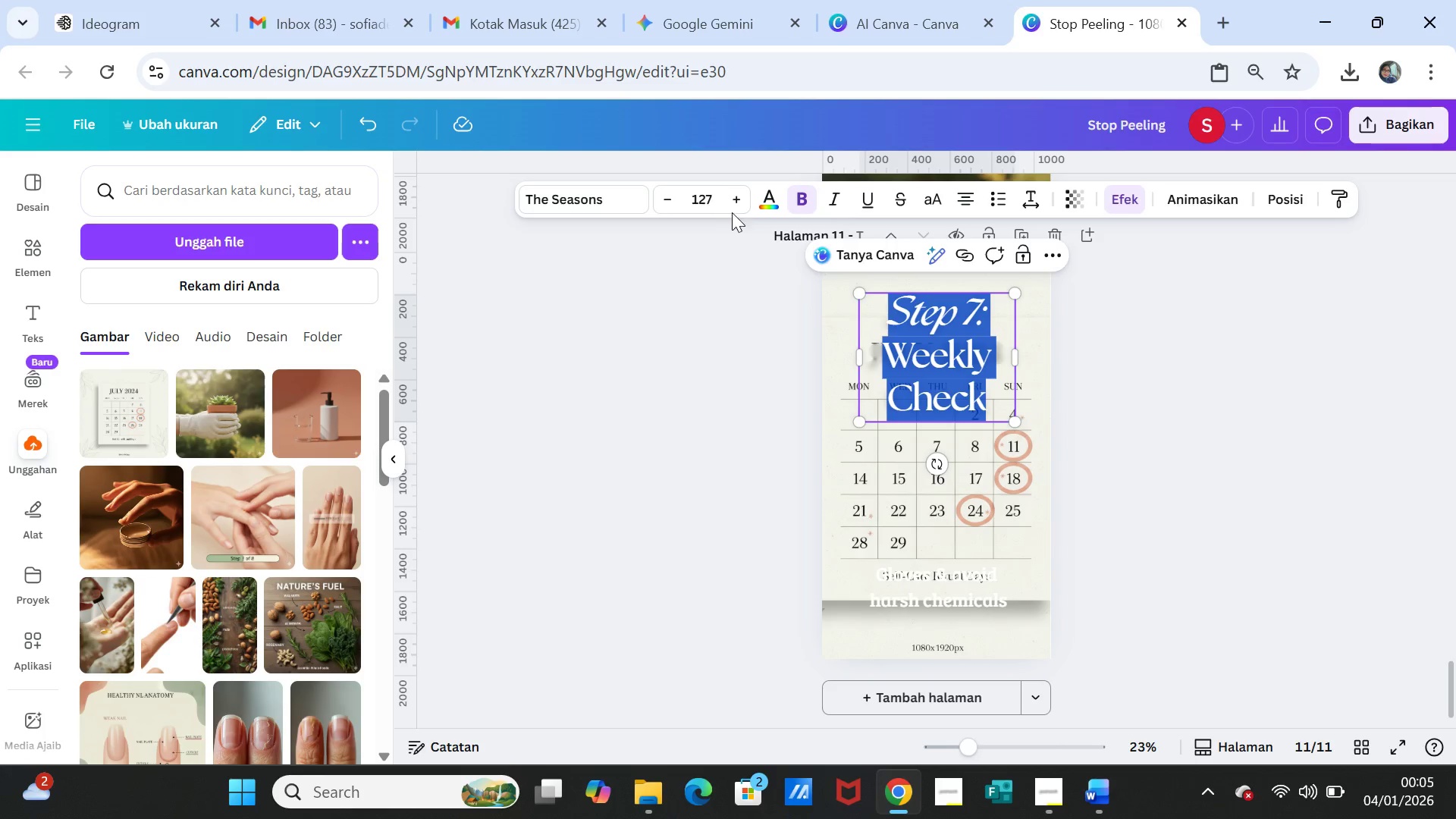 
left_click([765, 199])
 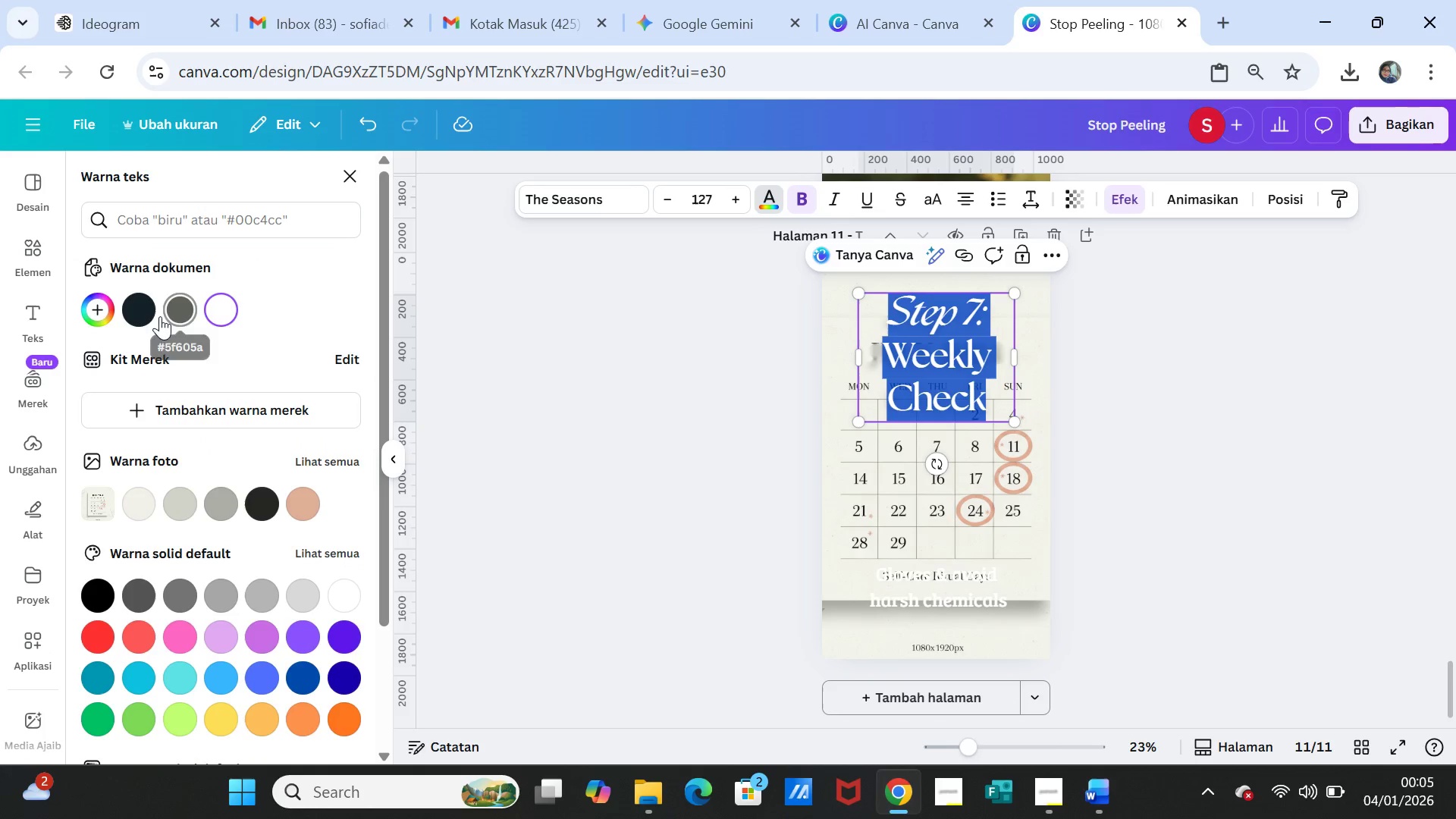 
left_click([141, 307])
 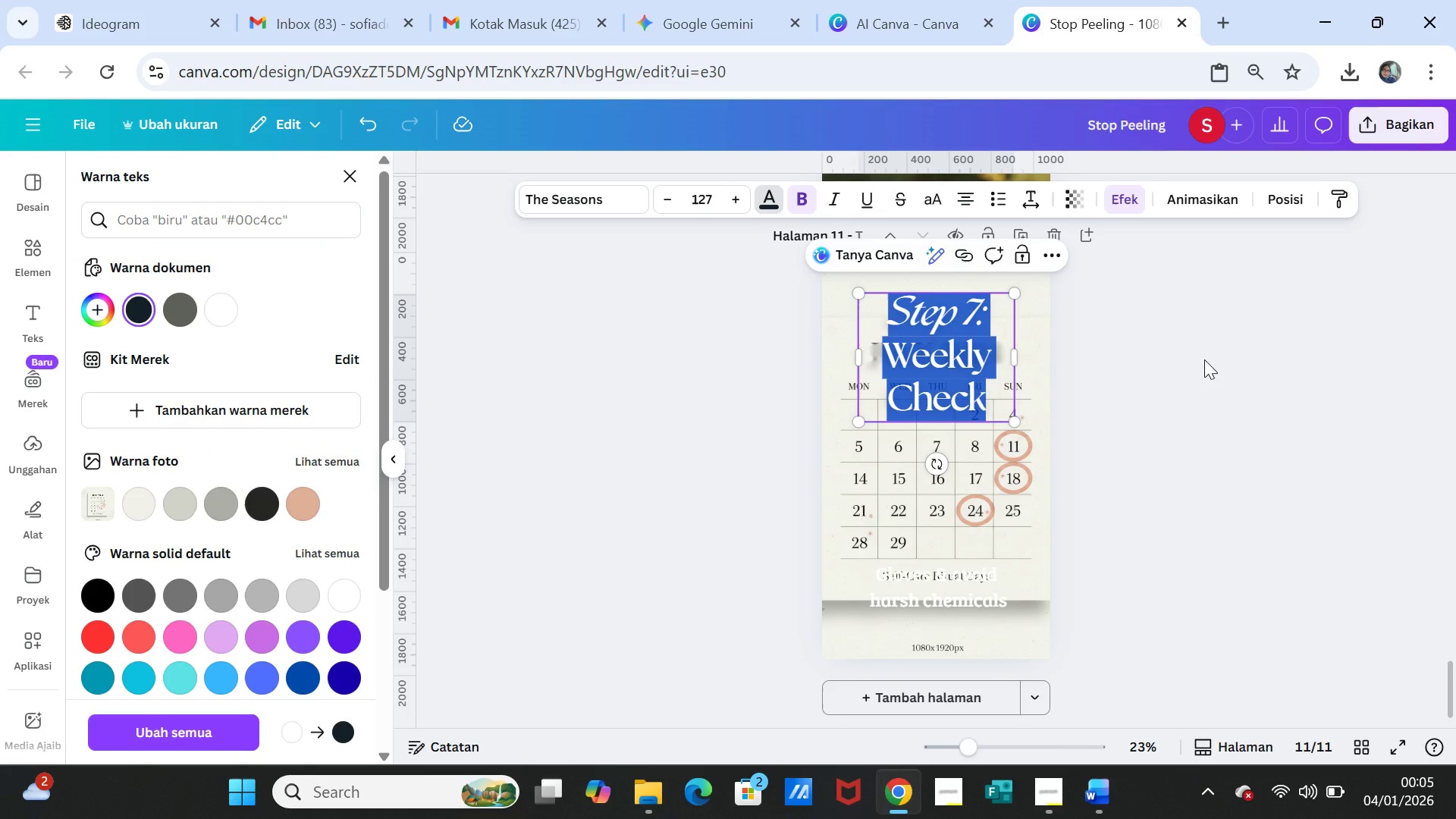 
left_click([1204, 359])
 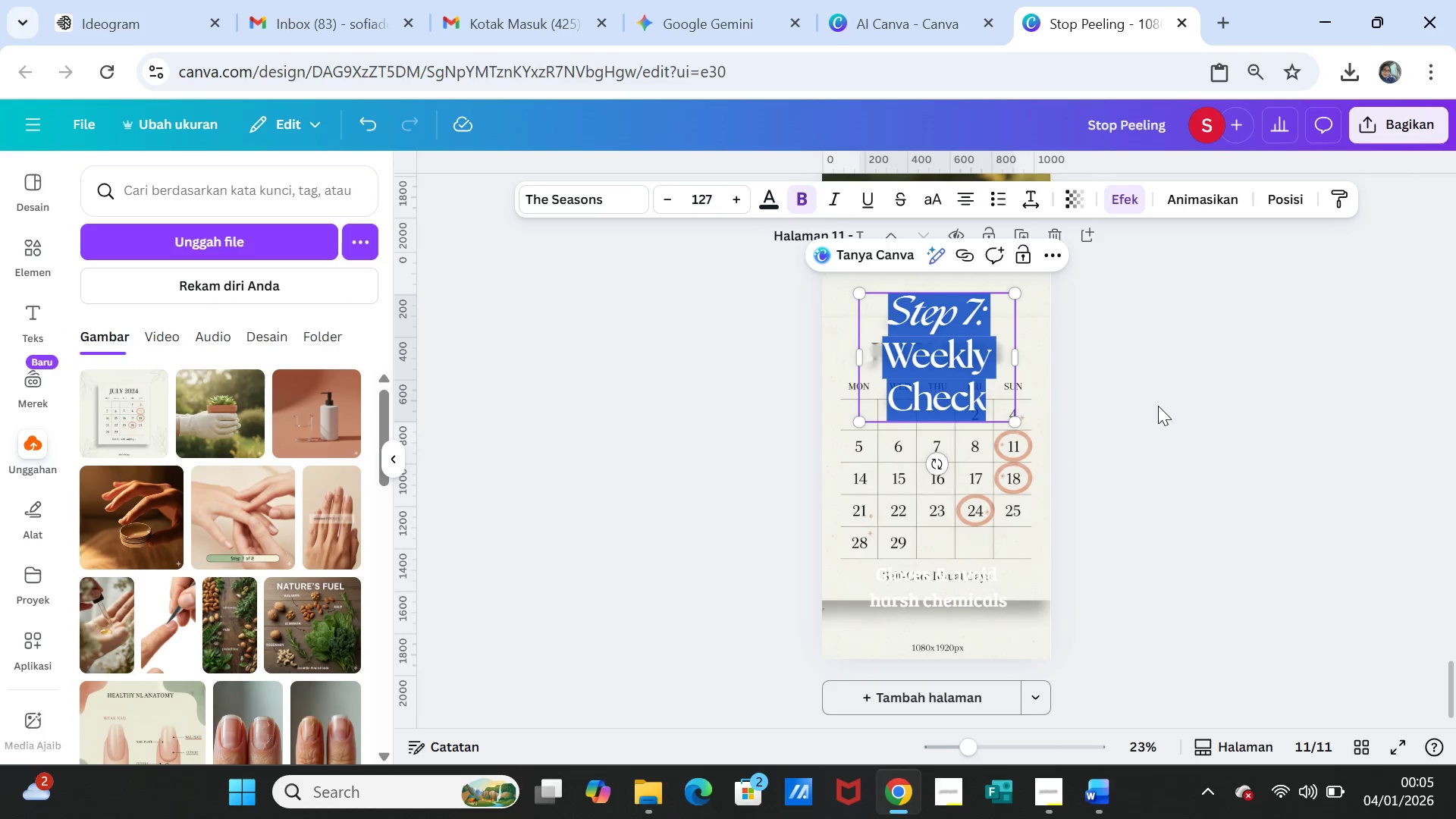 
left_click([1158, 406])
 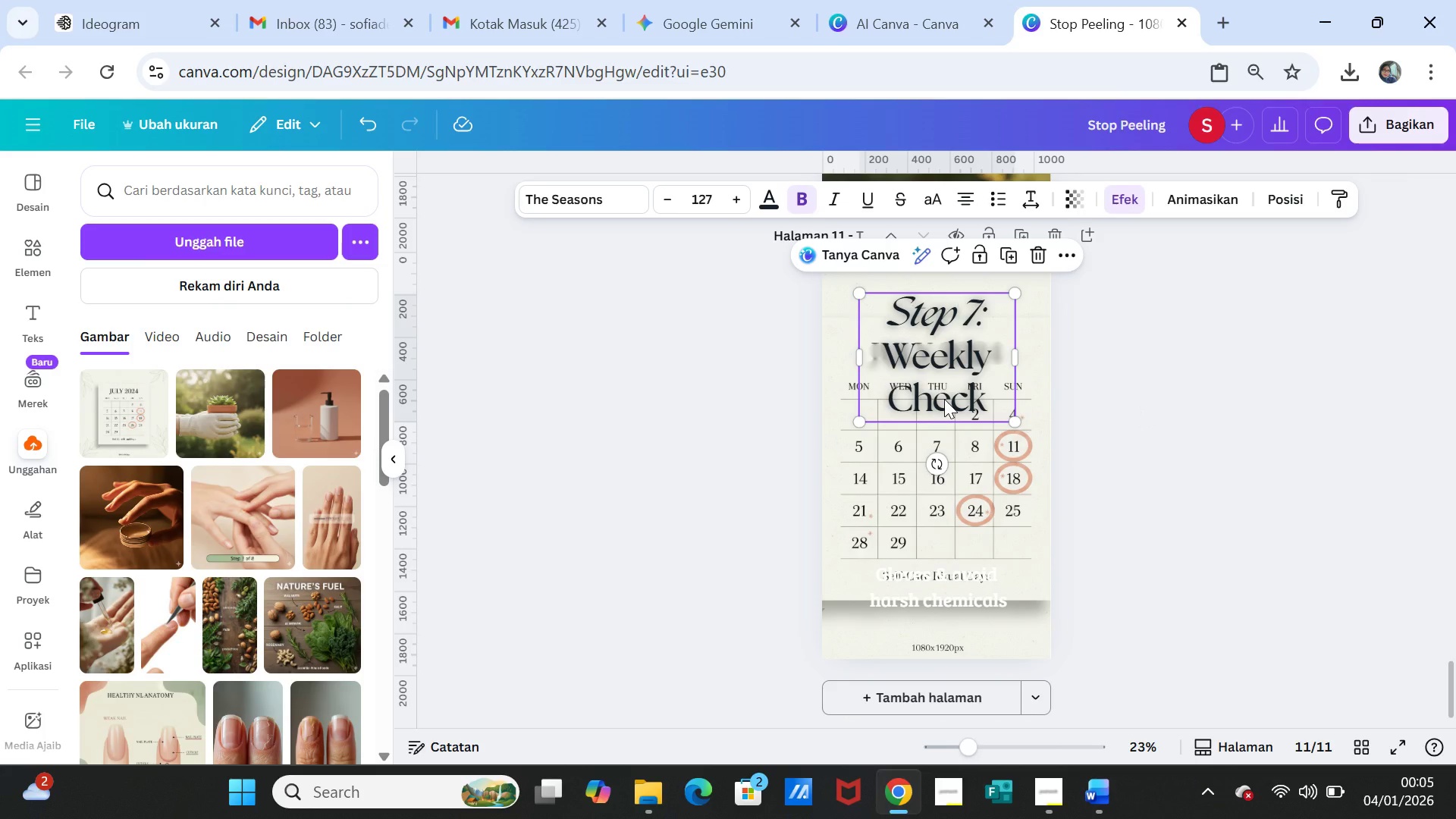 
left_click([944, 399])
 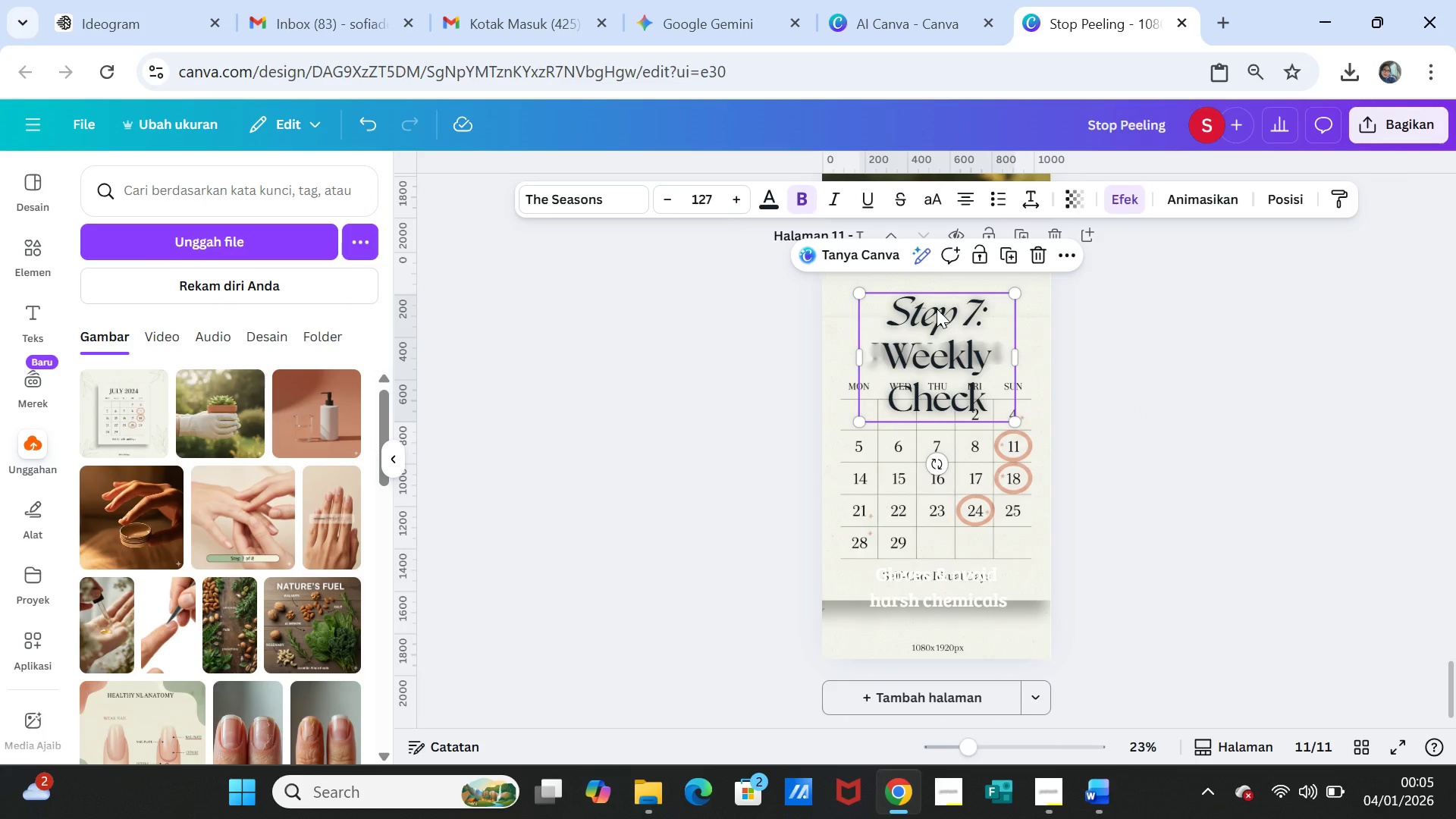 
double_click([937, 309])
 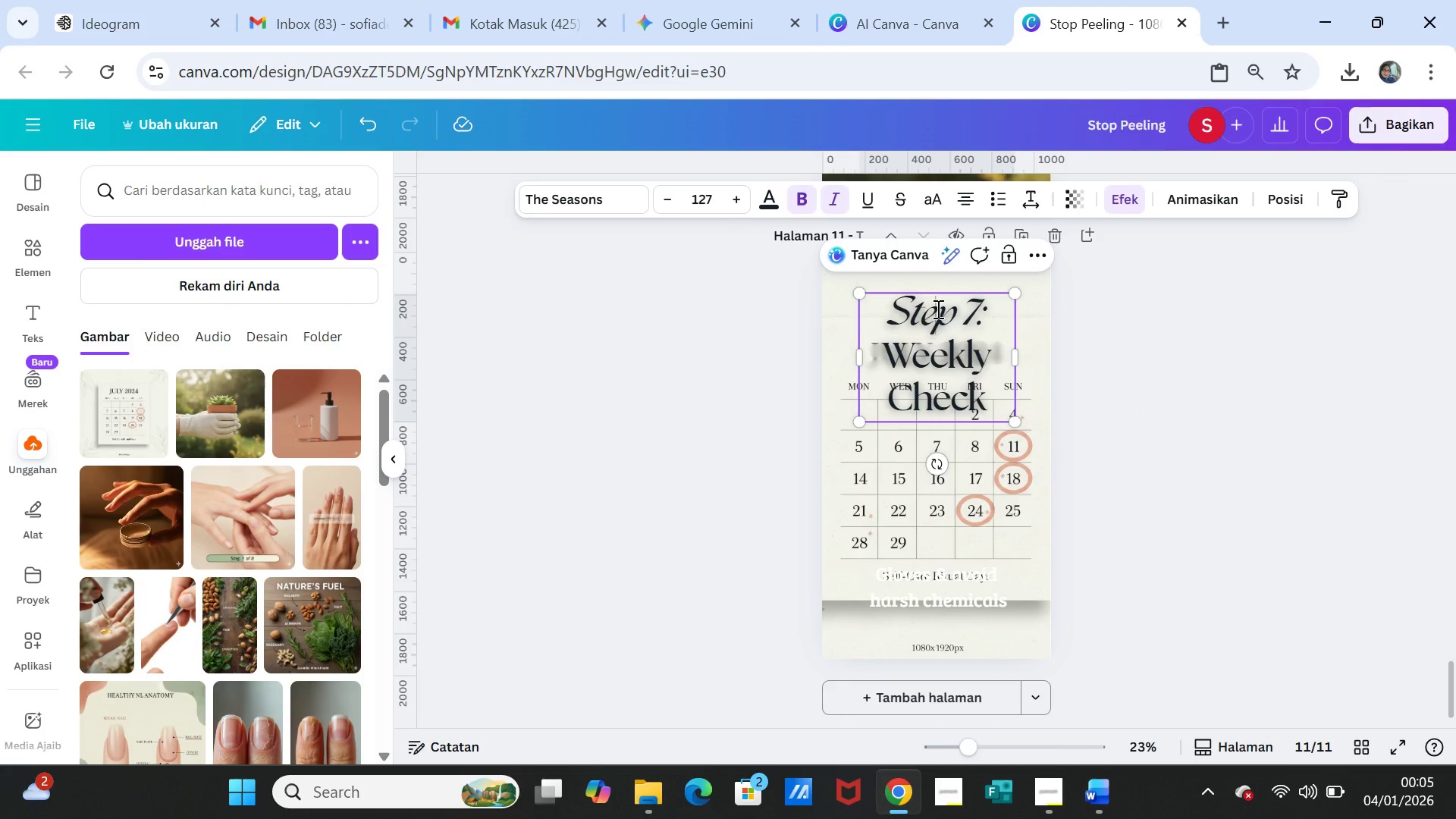 
double_click([937, 309])
 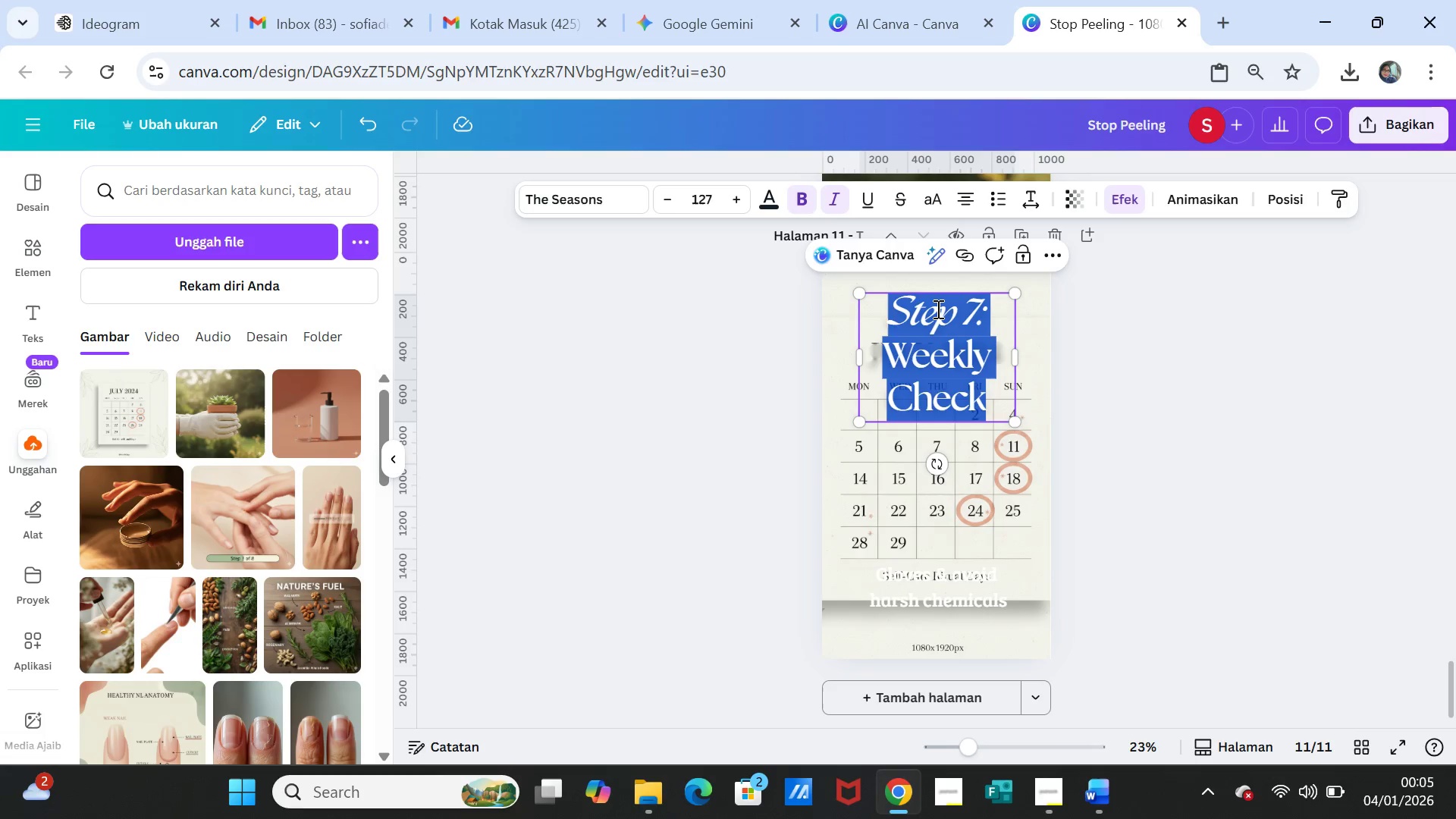 
triple_click([937, 309])
 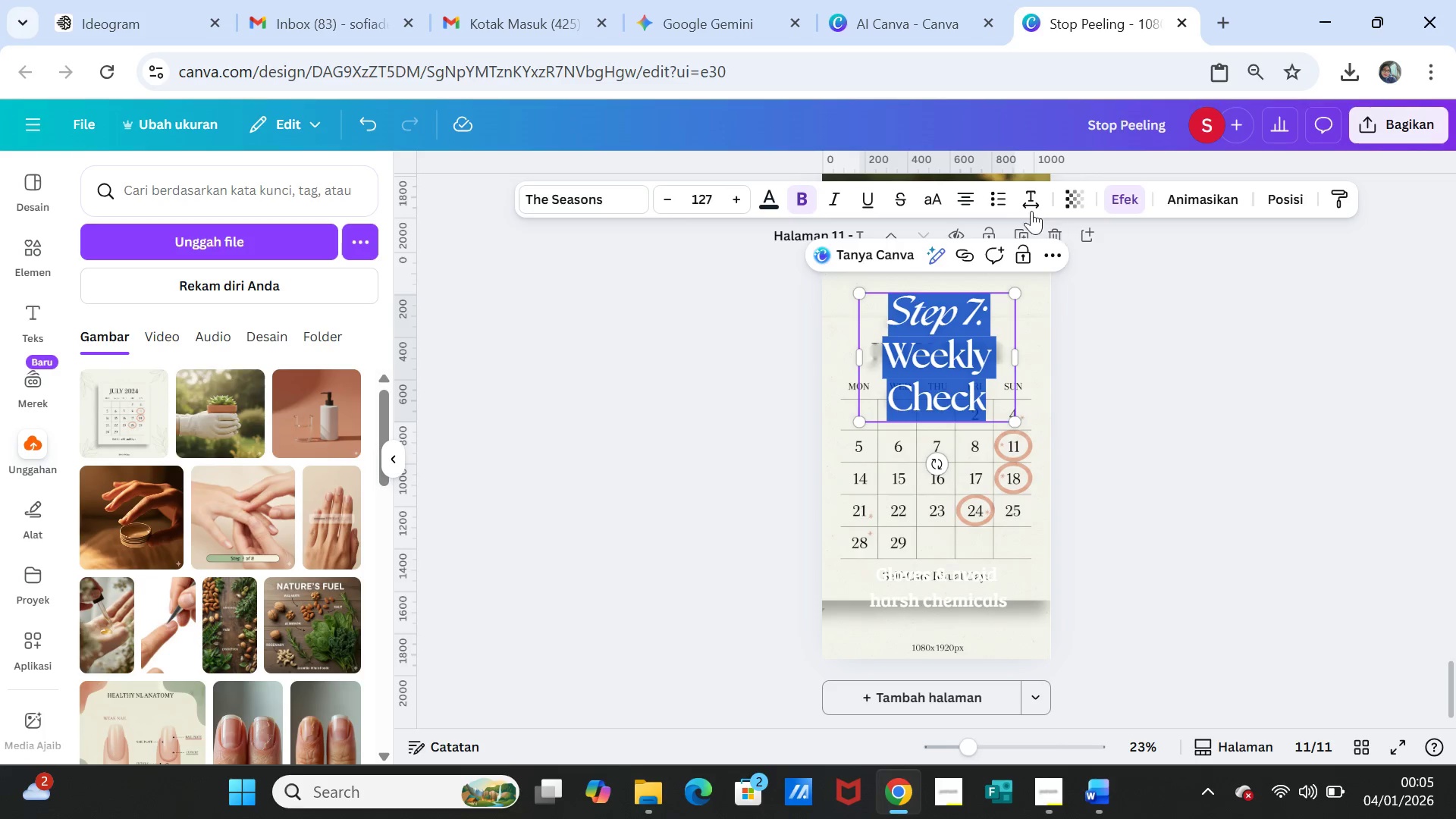 
left_click([1031, 197])
 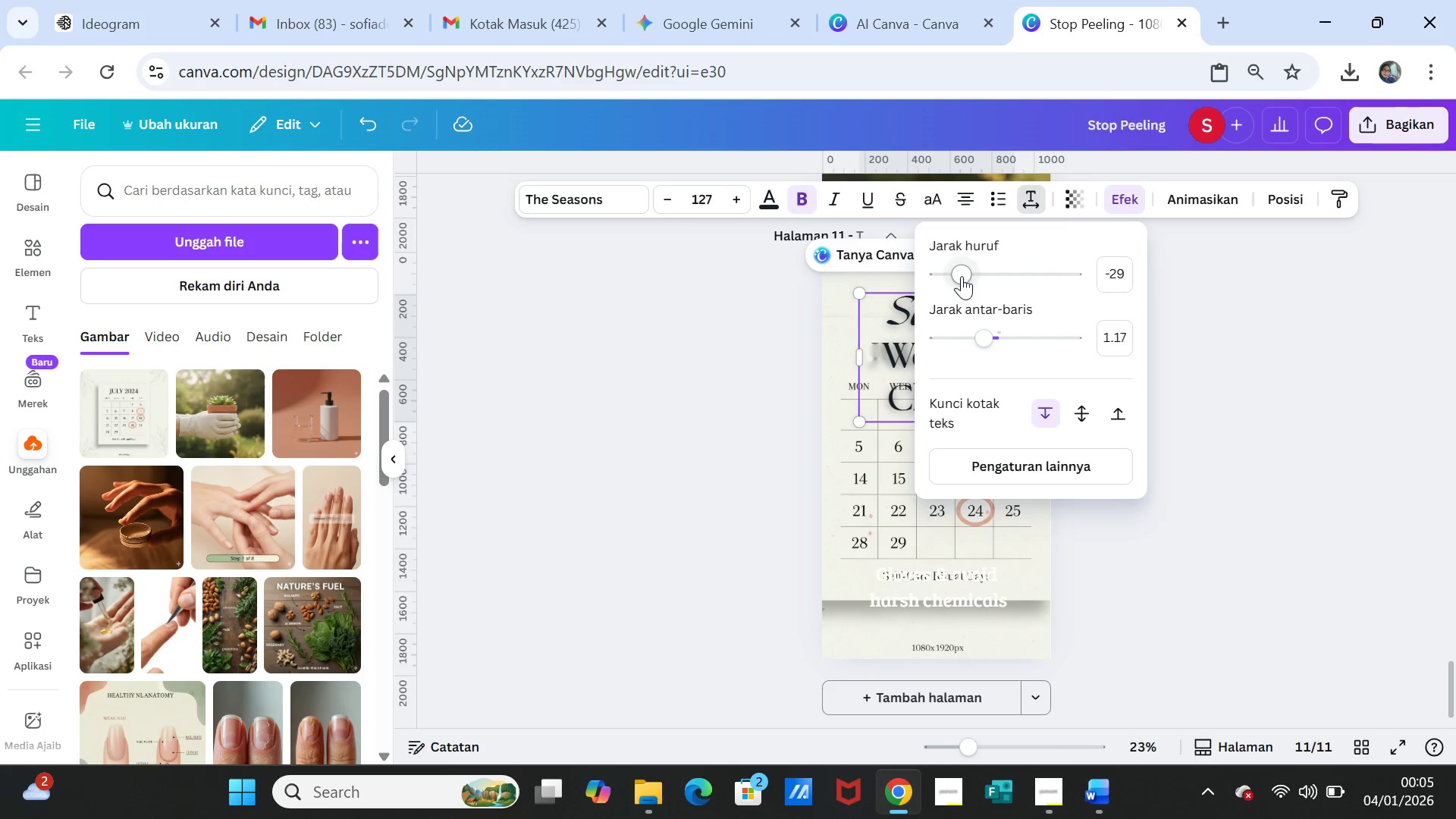 
left_click_drag(start_coordinate=[962, 275], to_coordinate=[957, 275])
 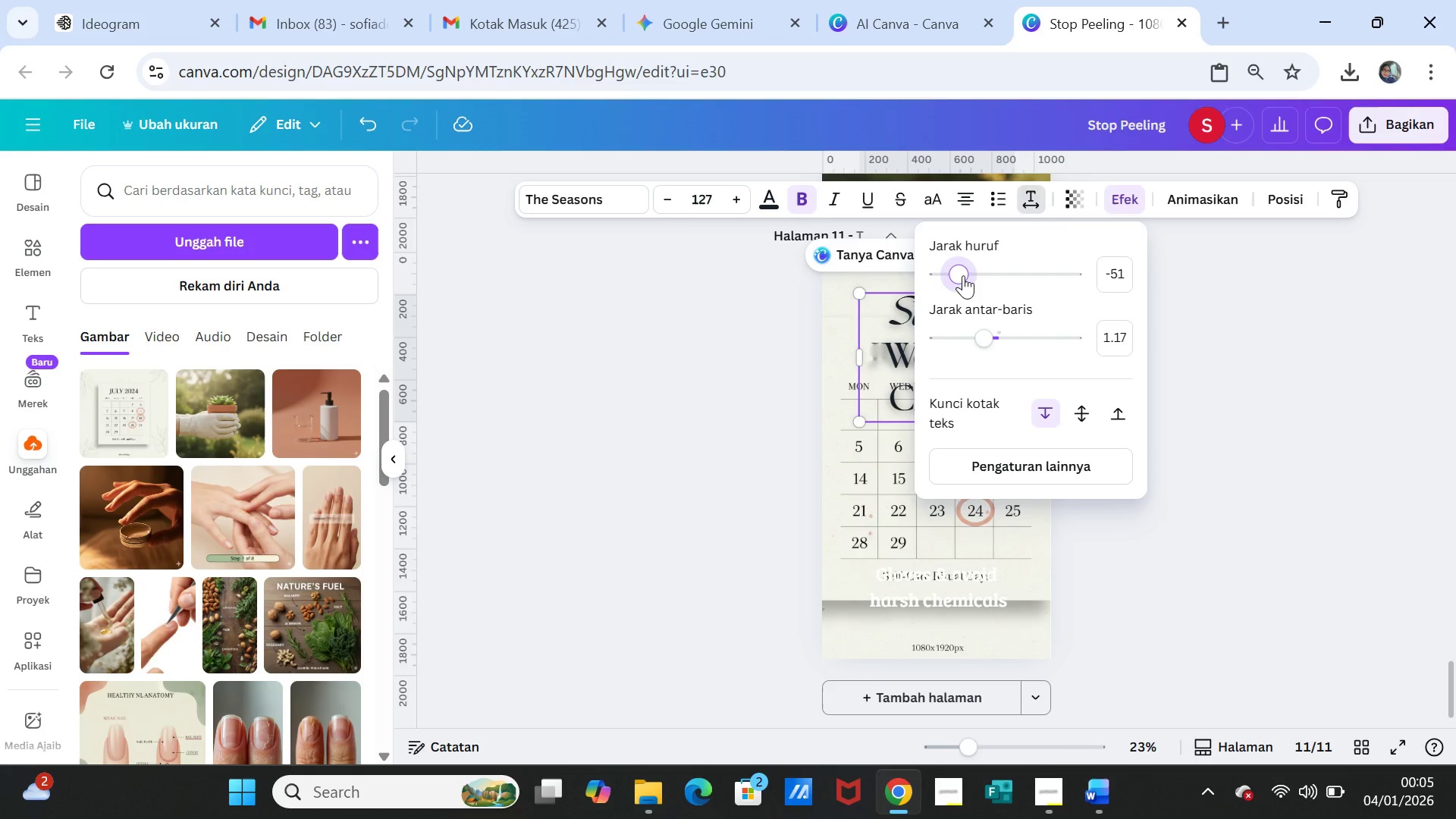 
left_click_drag(start_coordinate=[963, 275], to_coordinate=[970, 275])
 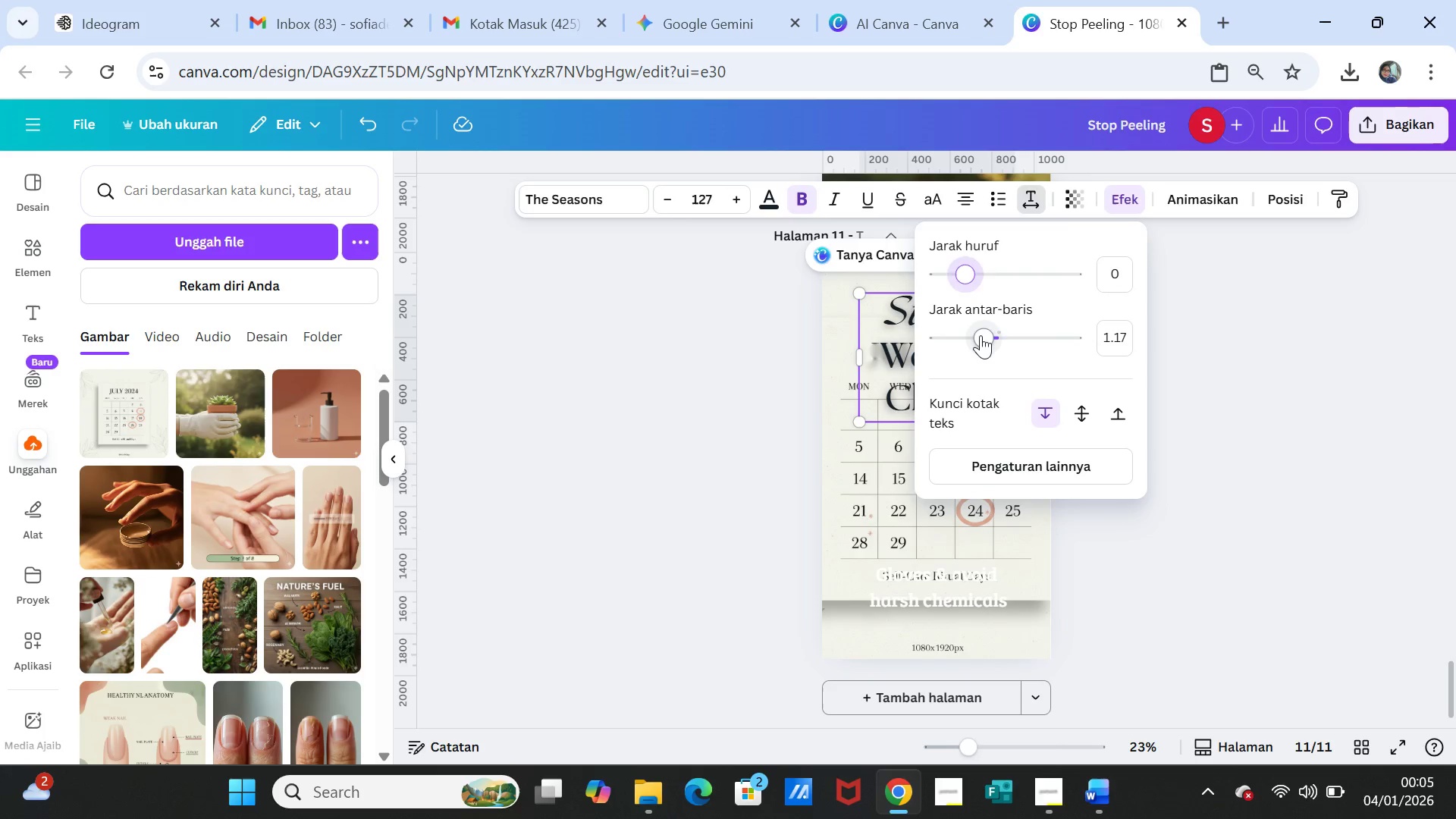 
left_click_drag(start_coordinate=[981, 335], to_coordinate=[975, 335])
 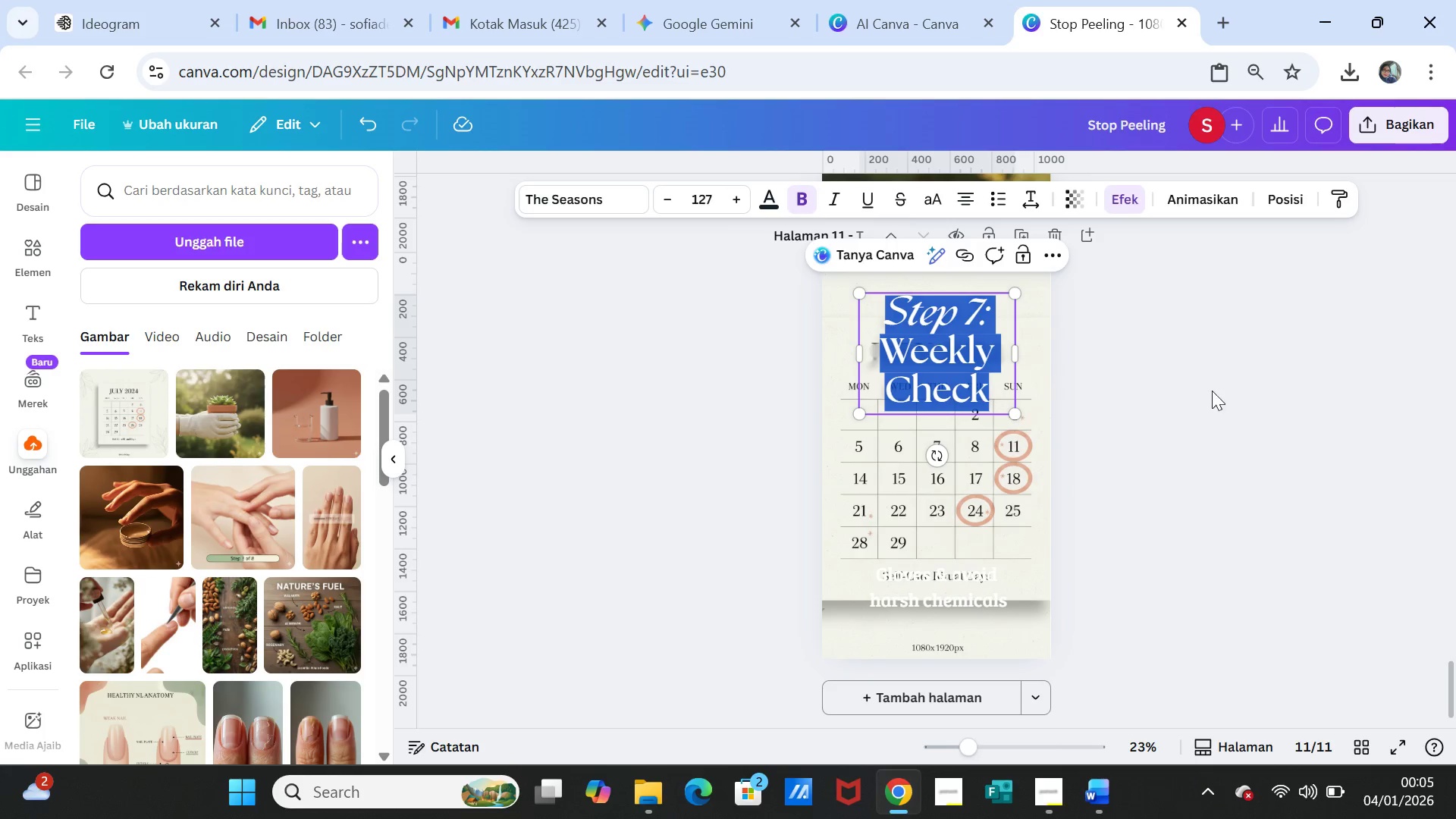 
double_click([1212, 391])
 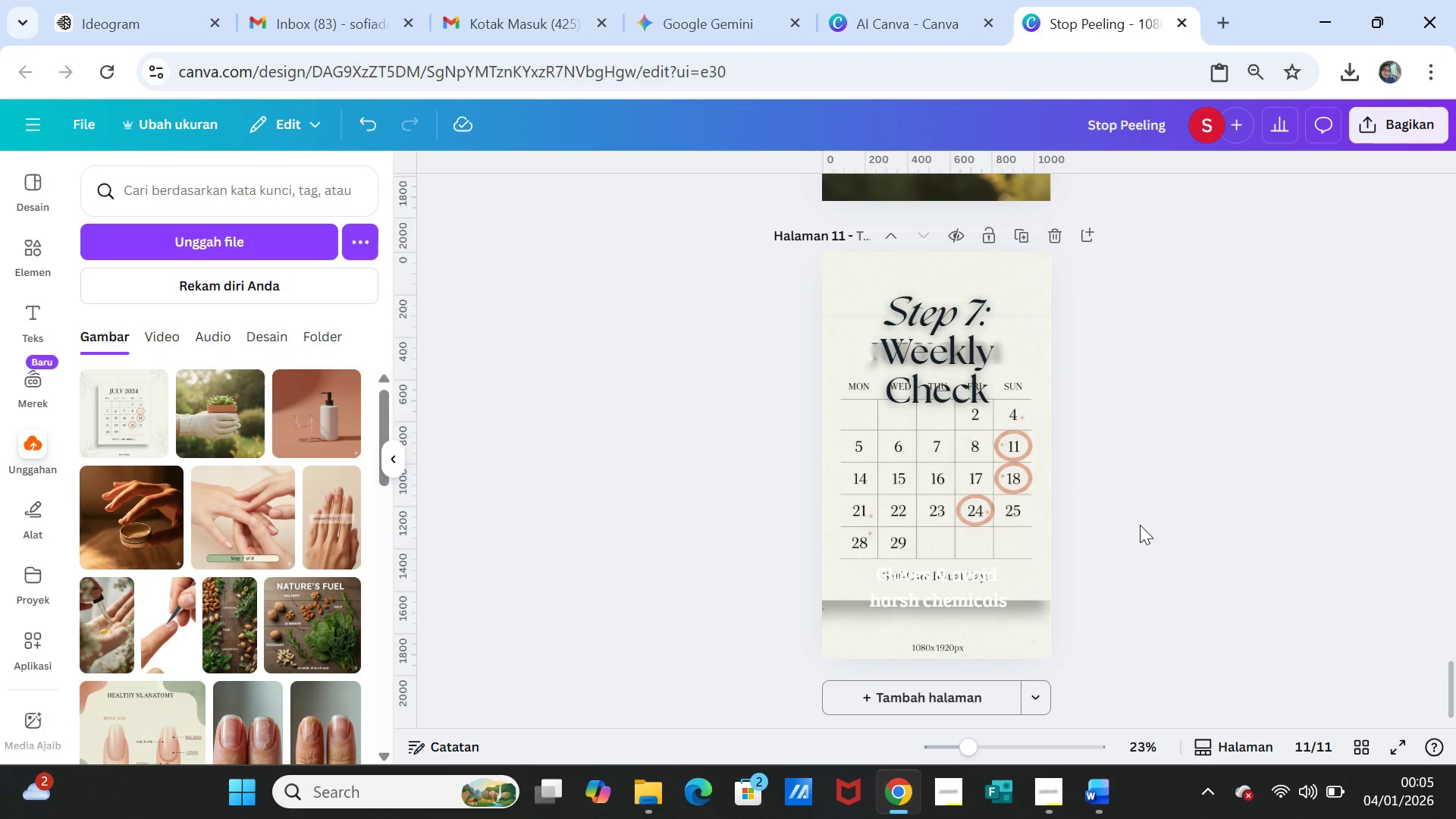 
scroll: coordinate [1138, 523], scroll_direction: down, amount: 1.0
 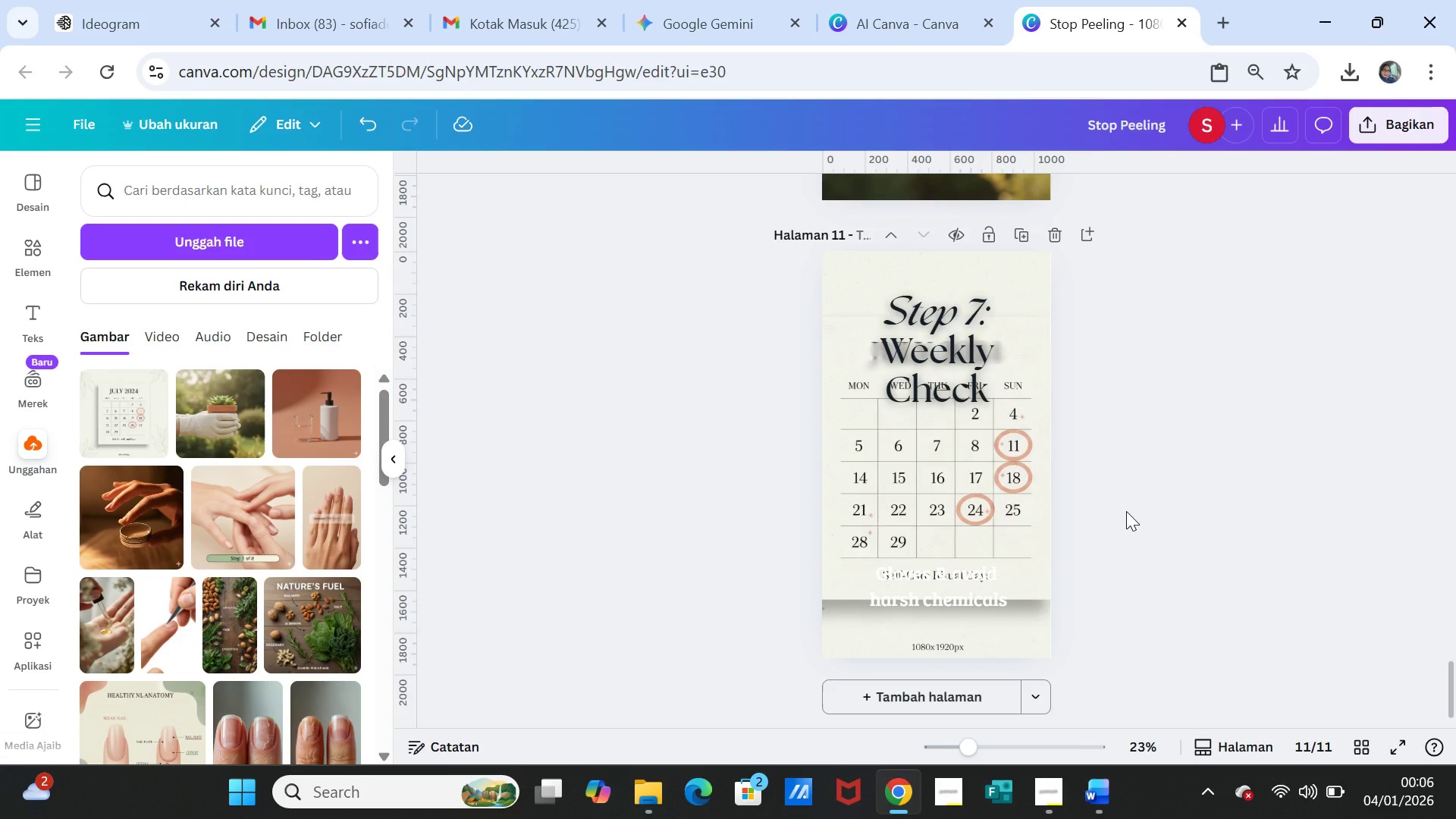 
wait(26.66)
 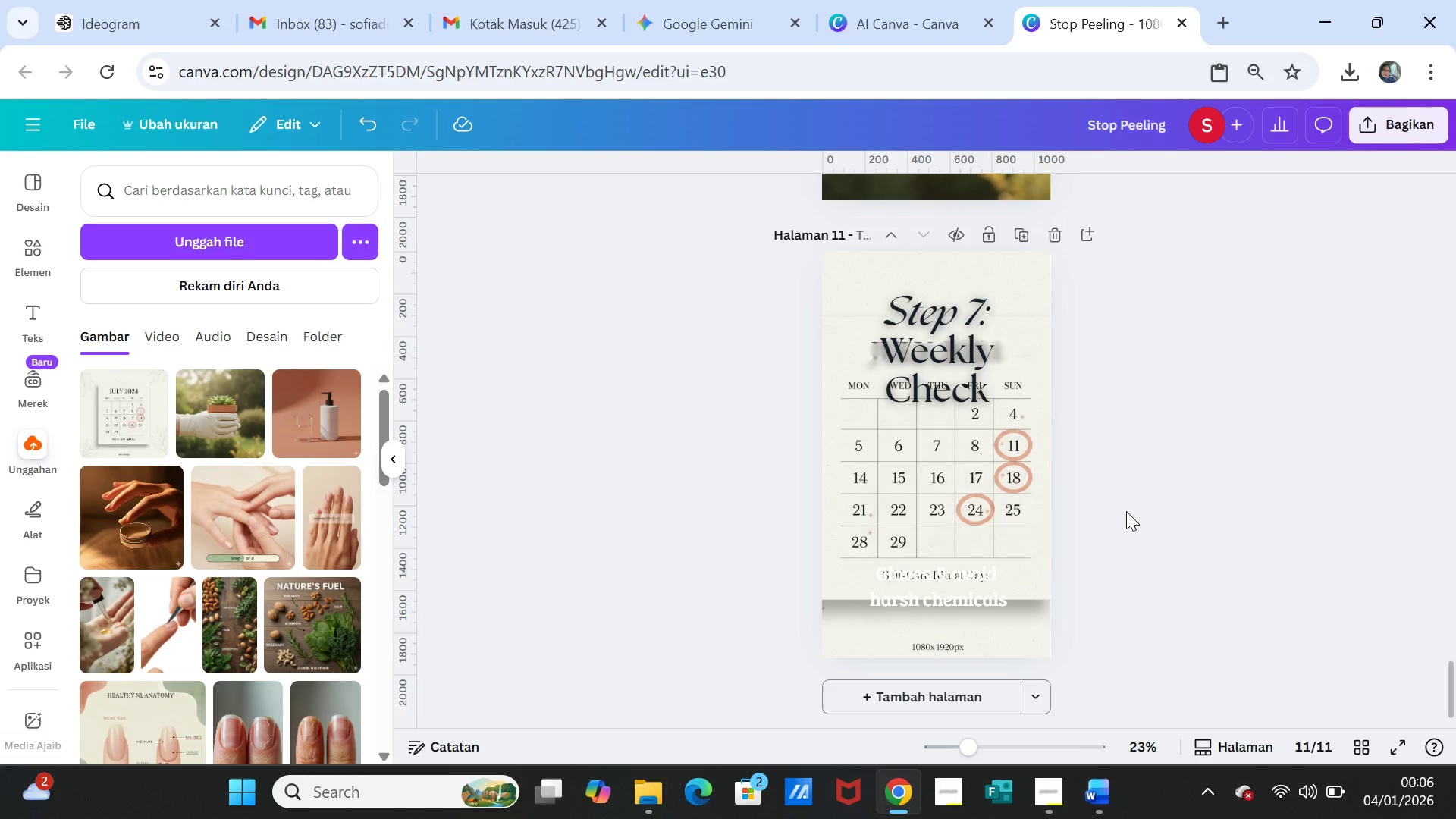 
scroll: coordinate [1126, 511], scroll_direction: down, amount: 1.0
 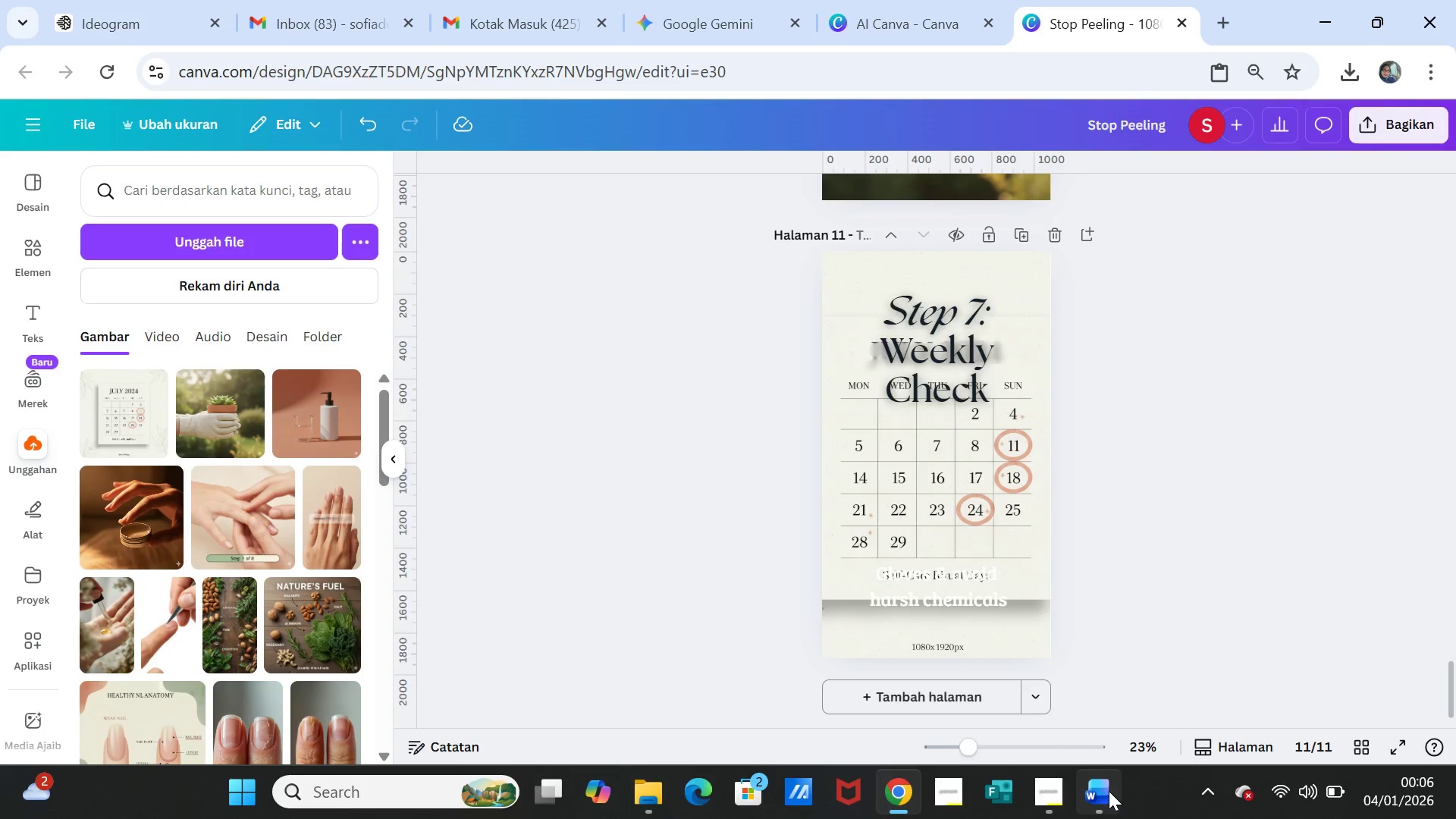 
left_click([1109, 791])
 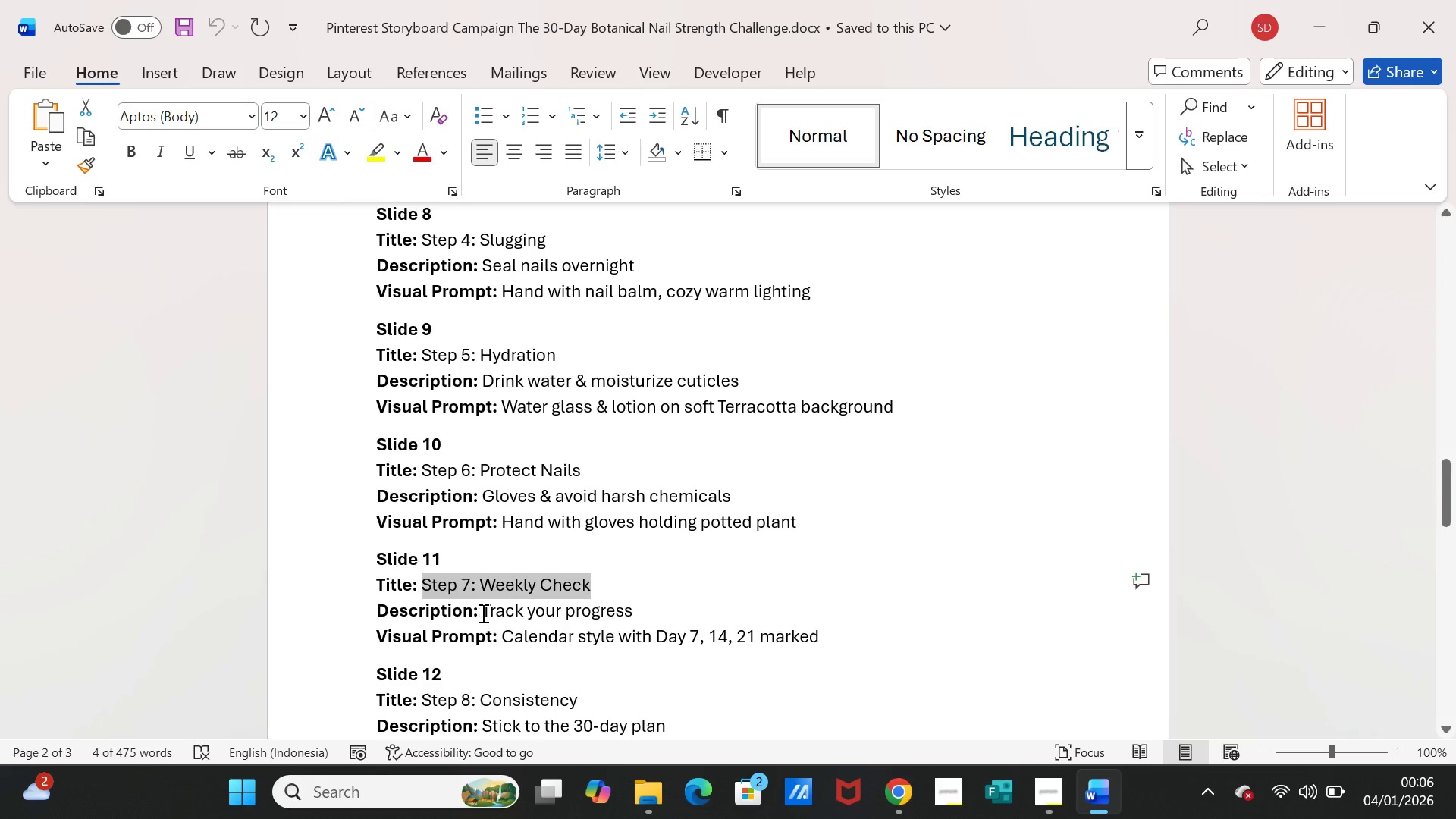 
left_click_drag(start_coordinate=[482, 613], to_coordinate=[632, 601])
 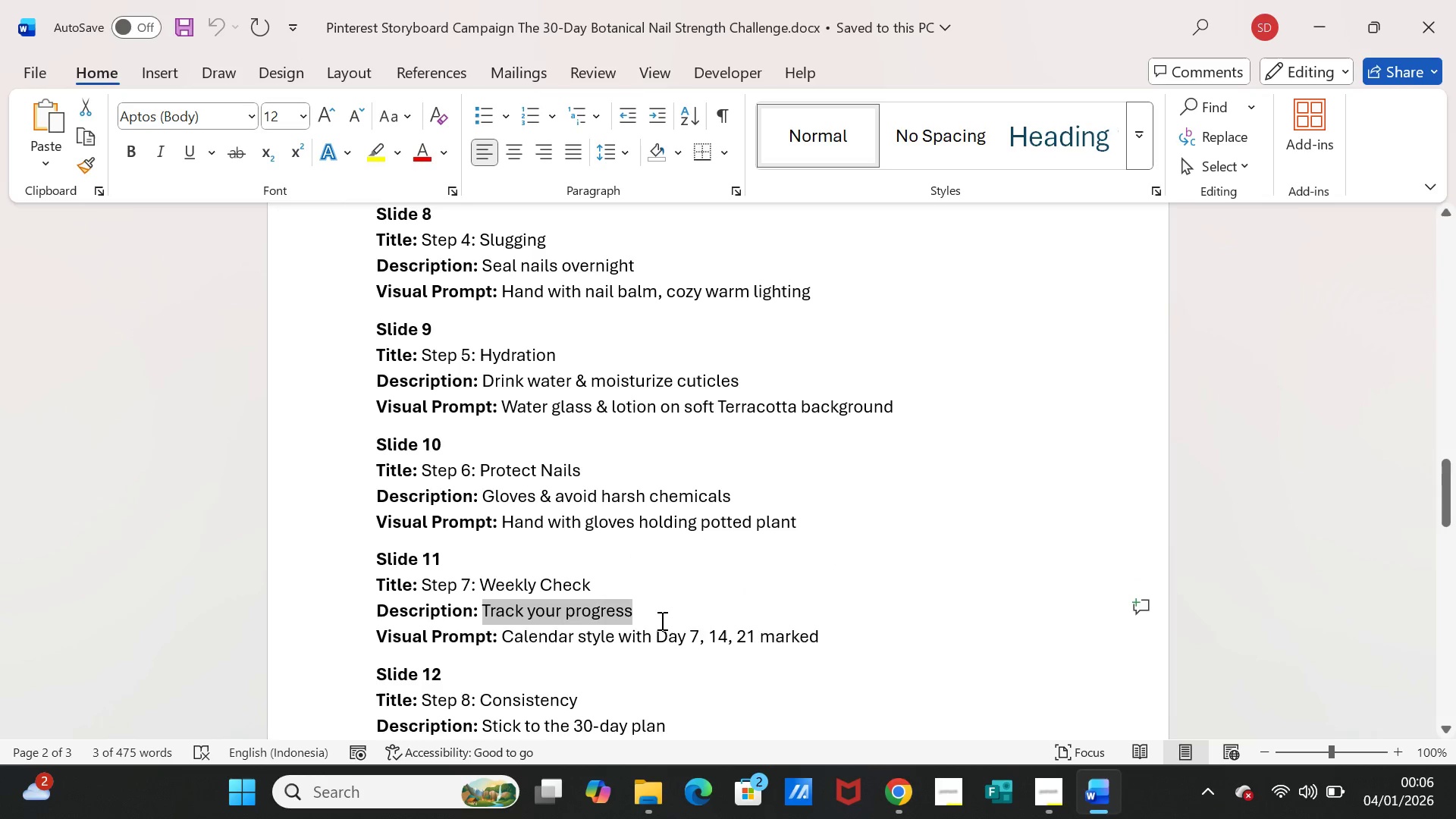 
key(Control+C)
 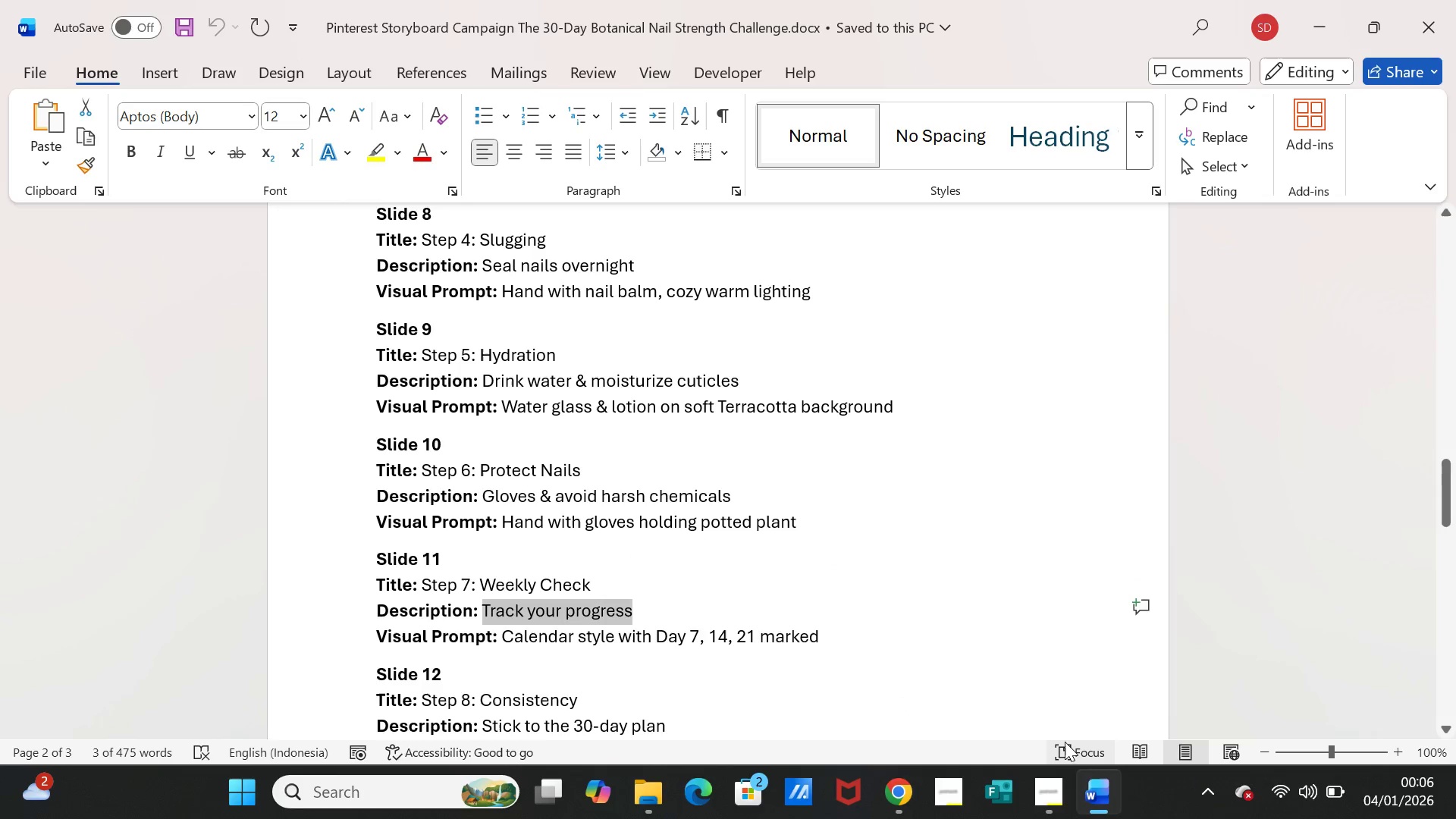 
left_click([1096, 779])
 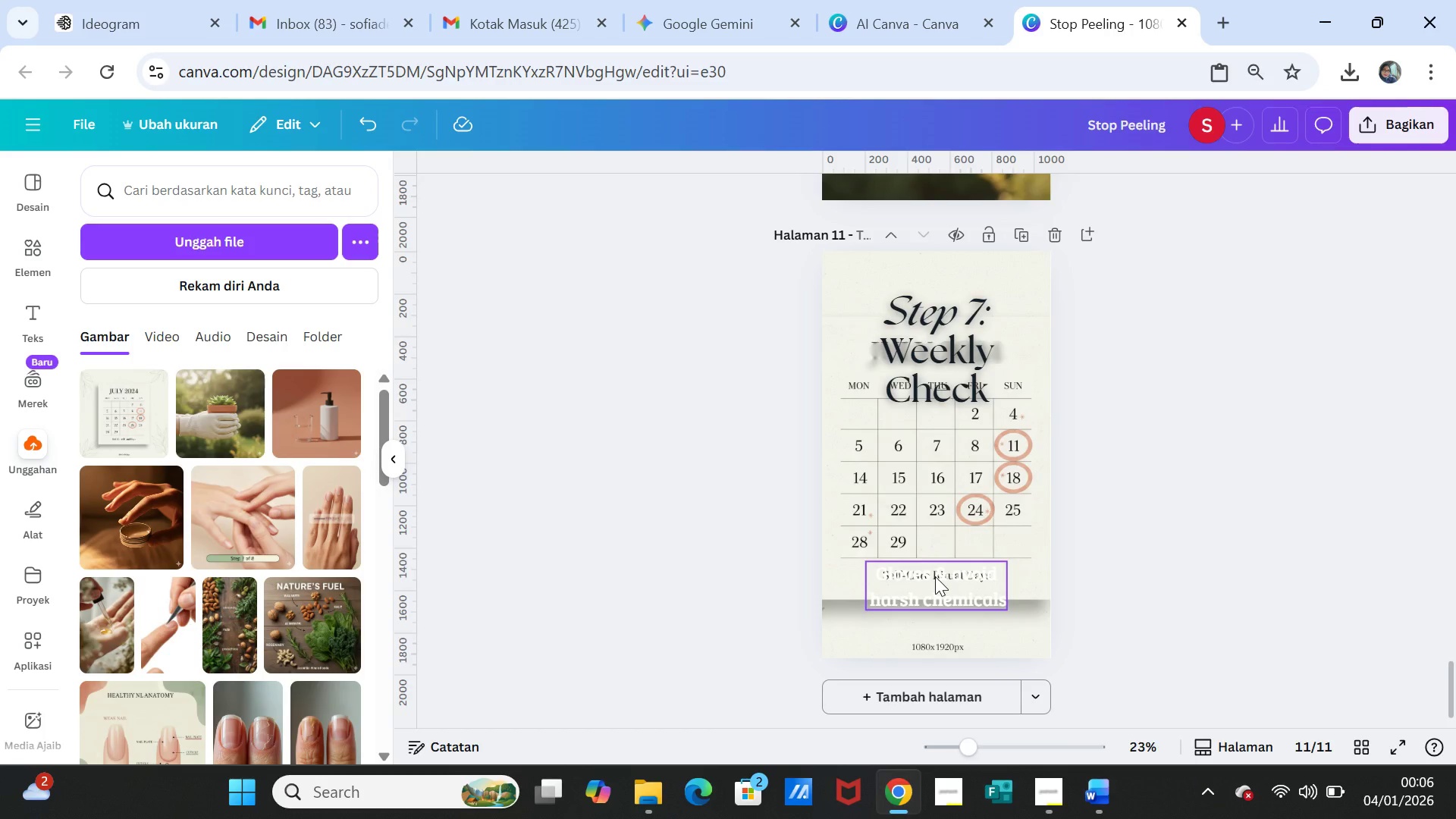 
double_click([935, 576])
 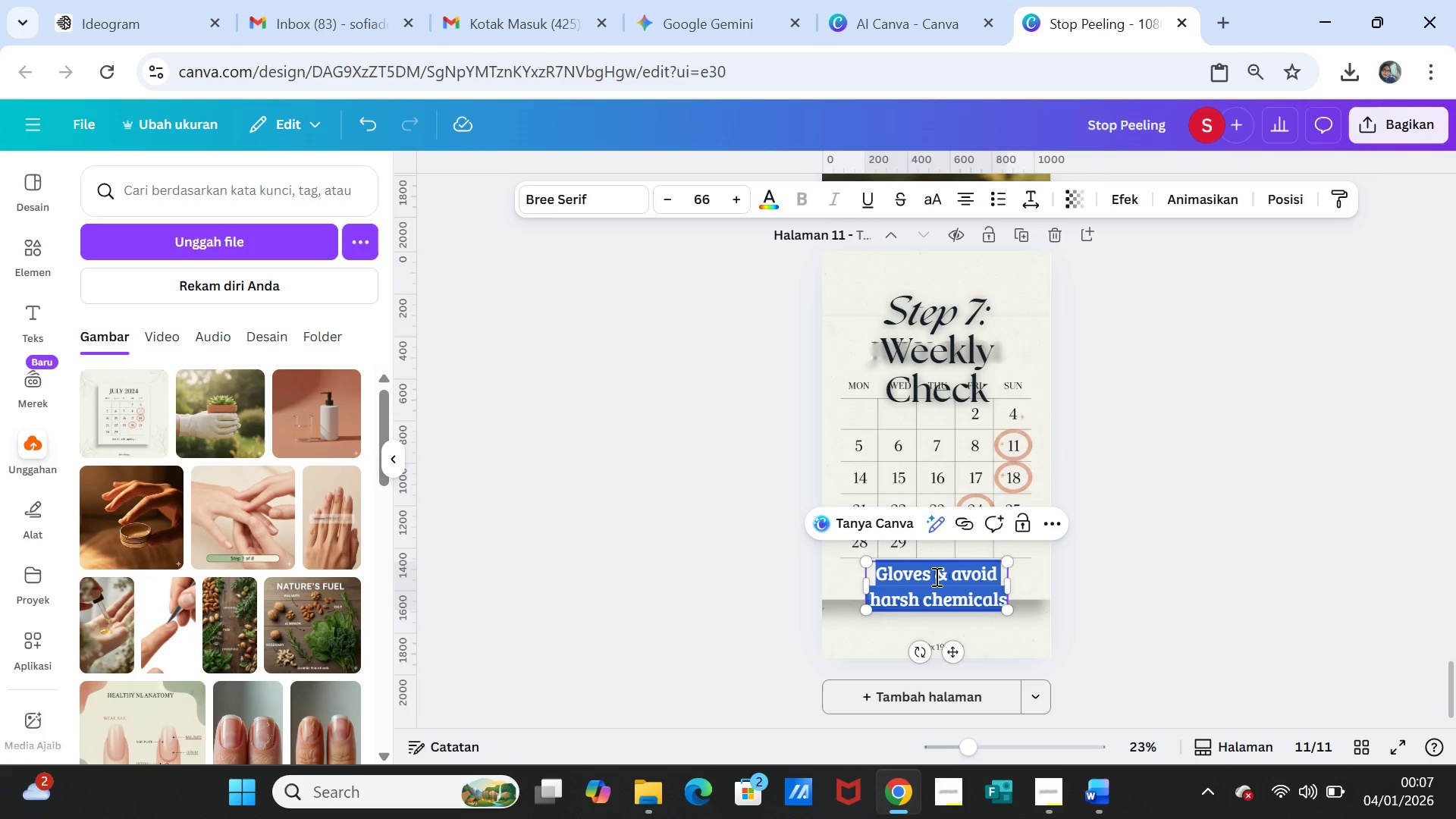 
wait(39.14)
 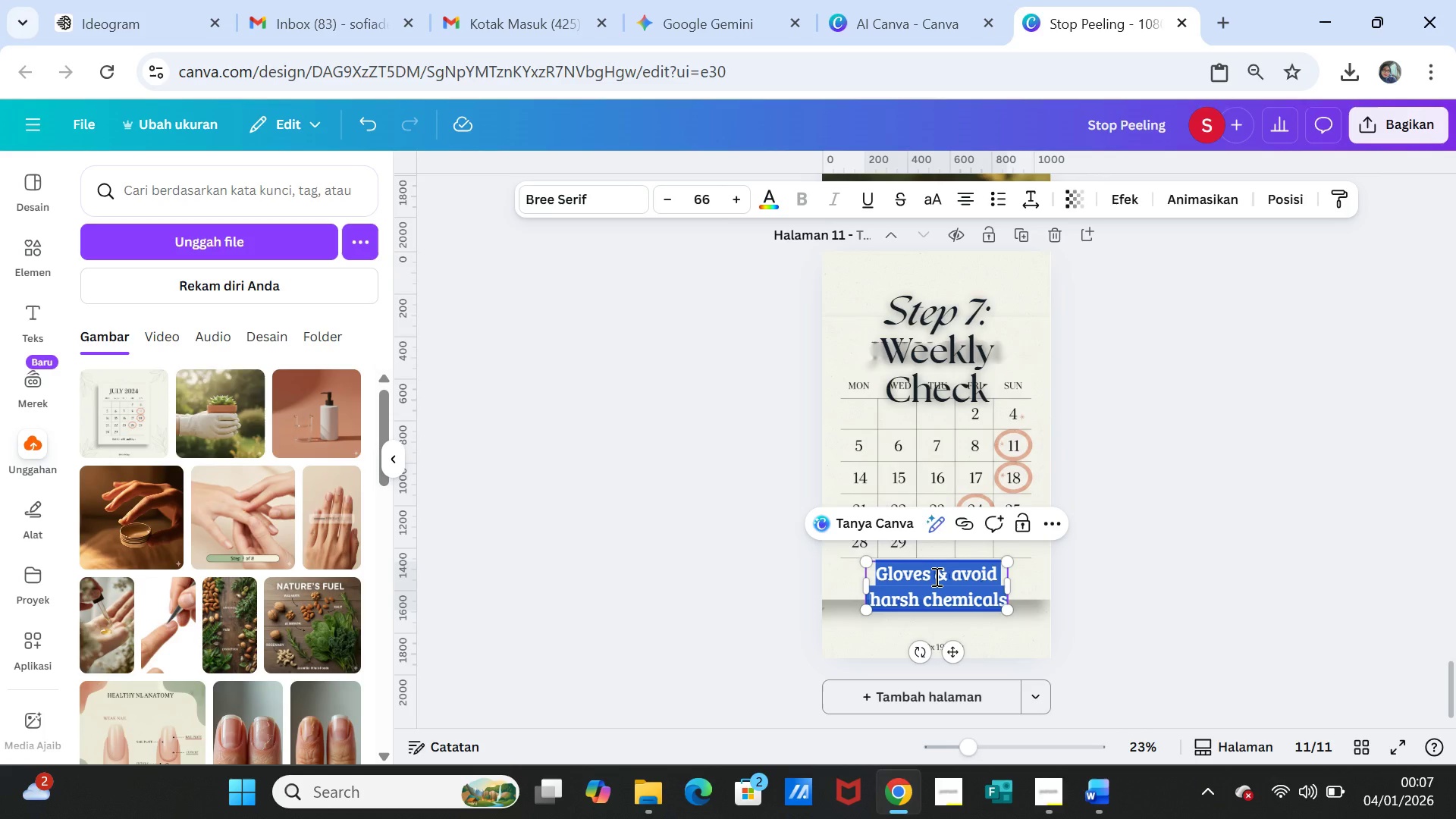 
key(Control+V)
 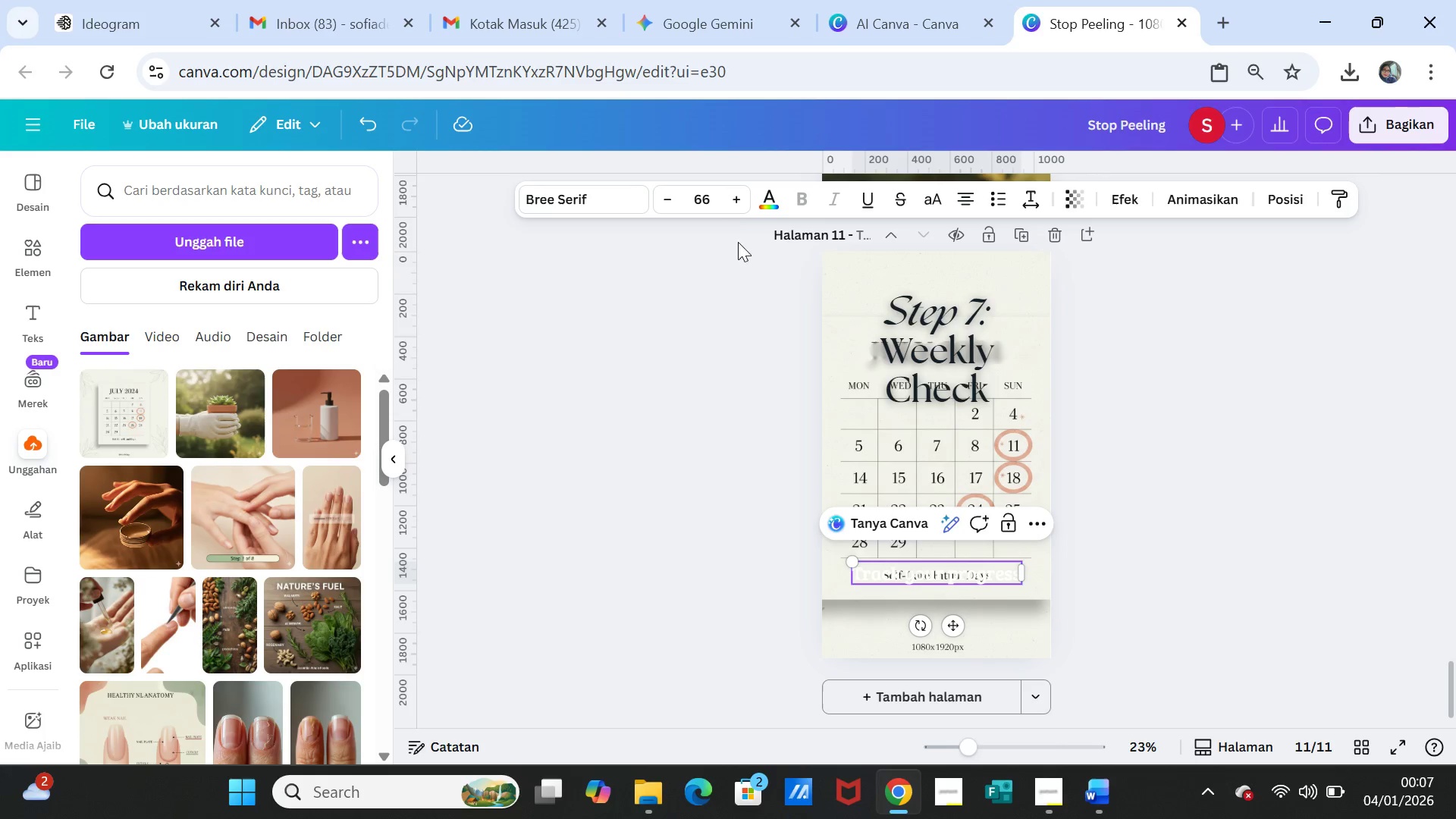 
wait(5.14)
 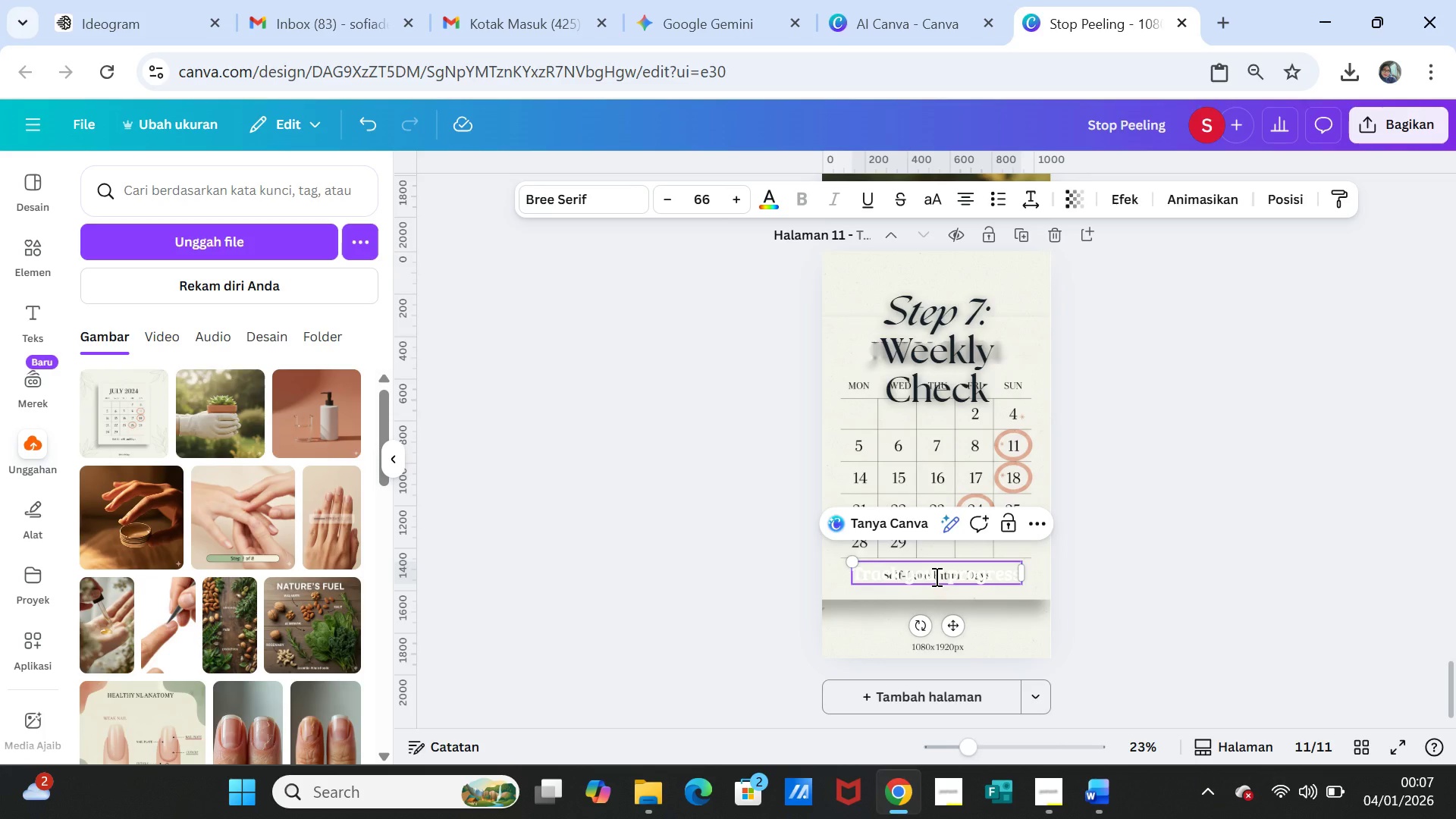 
left_click([1116, 580])
 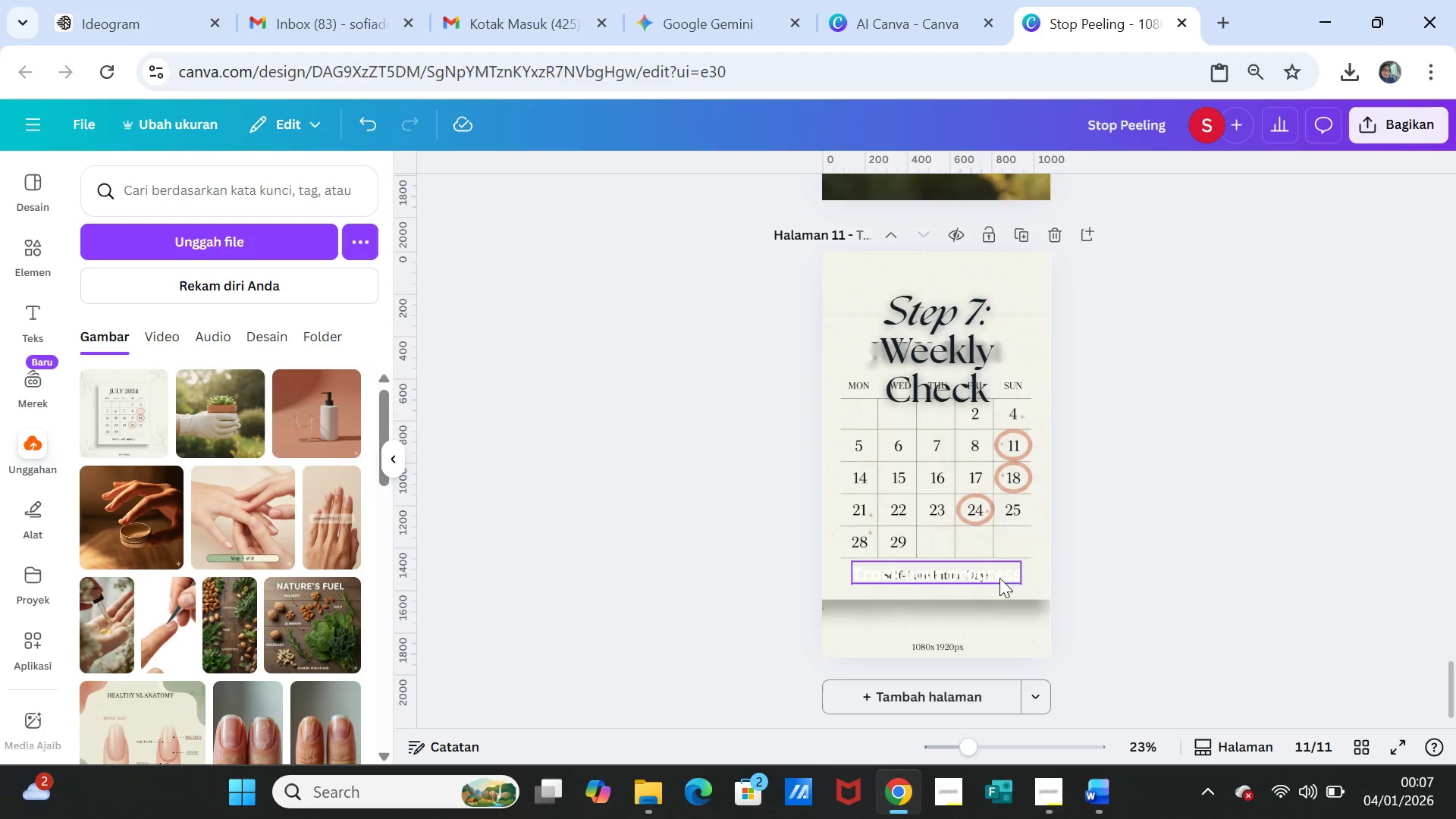 
left_click([999, 578])
 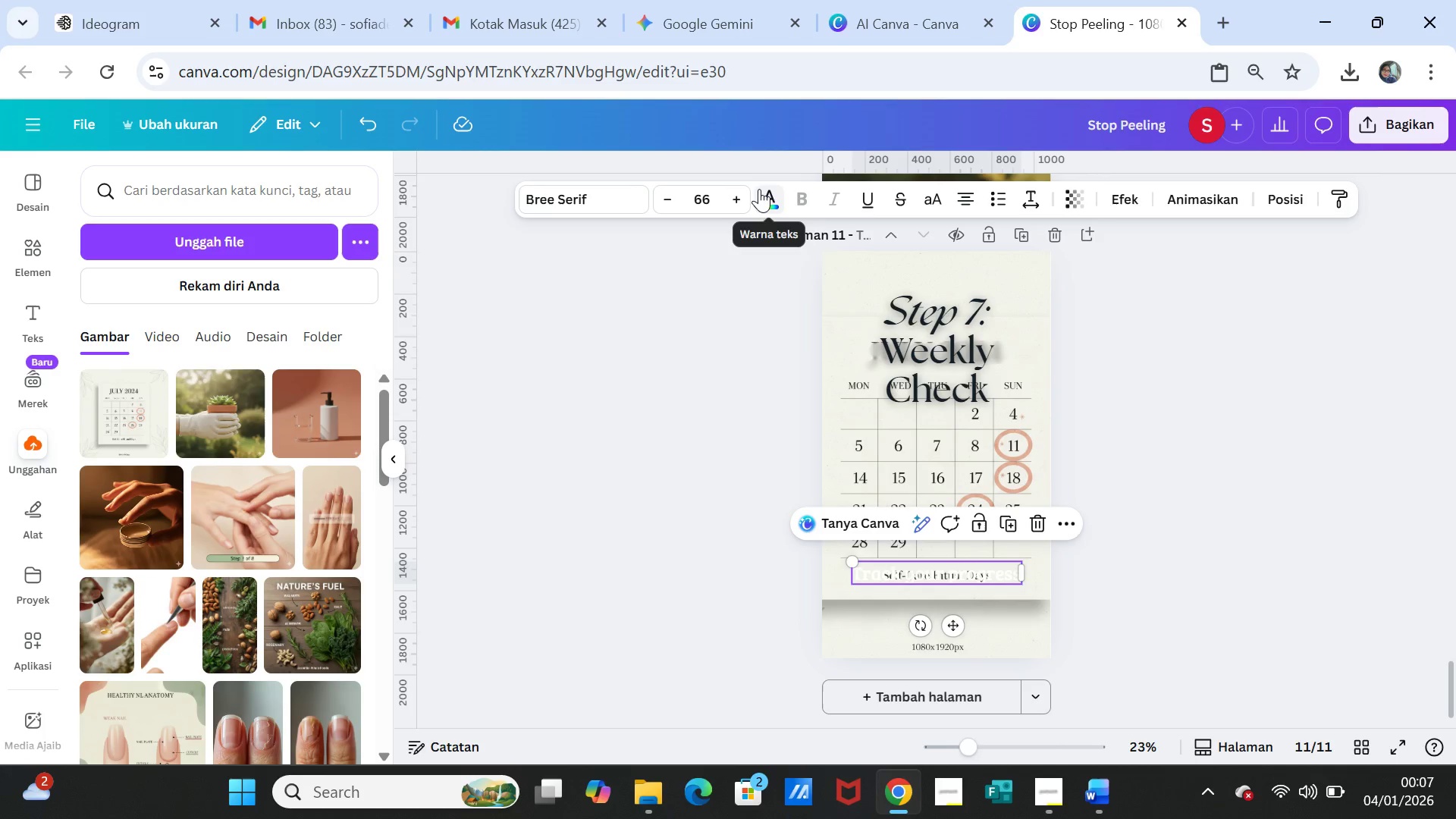 
left_click([768, 196])
 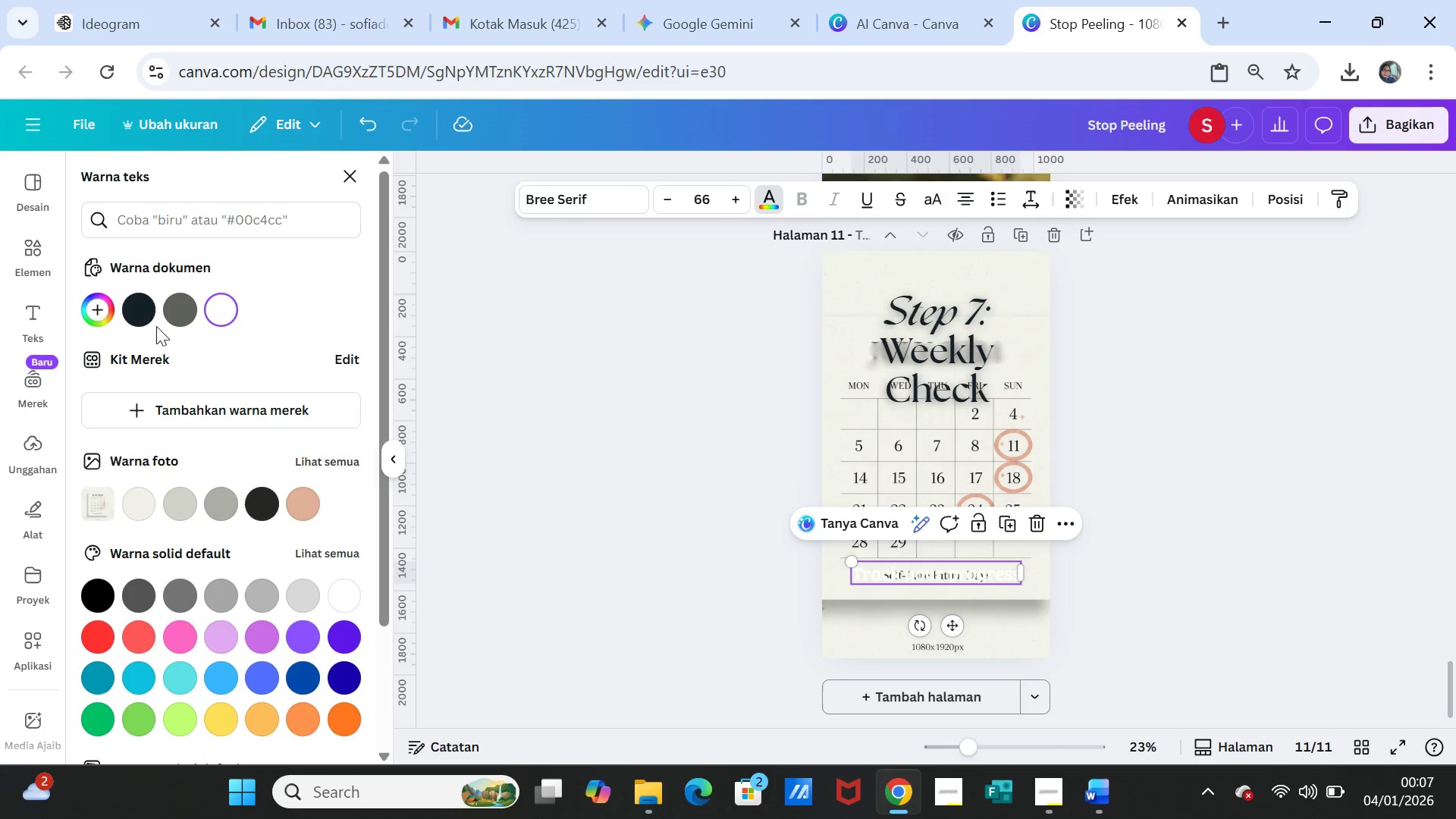 
left_click([141, 306])
 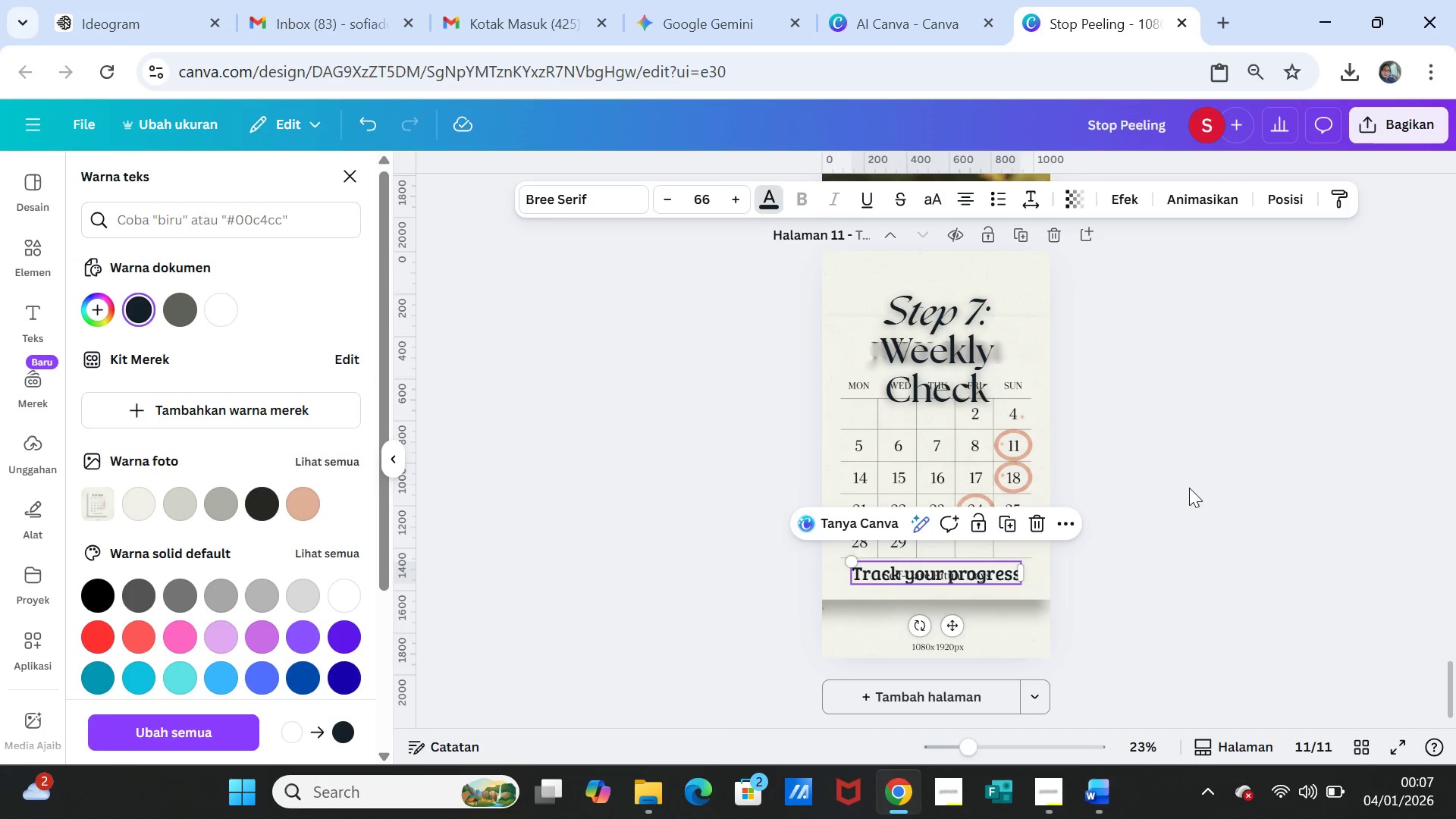 
left_click([1188, 489])
 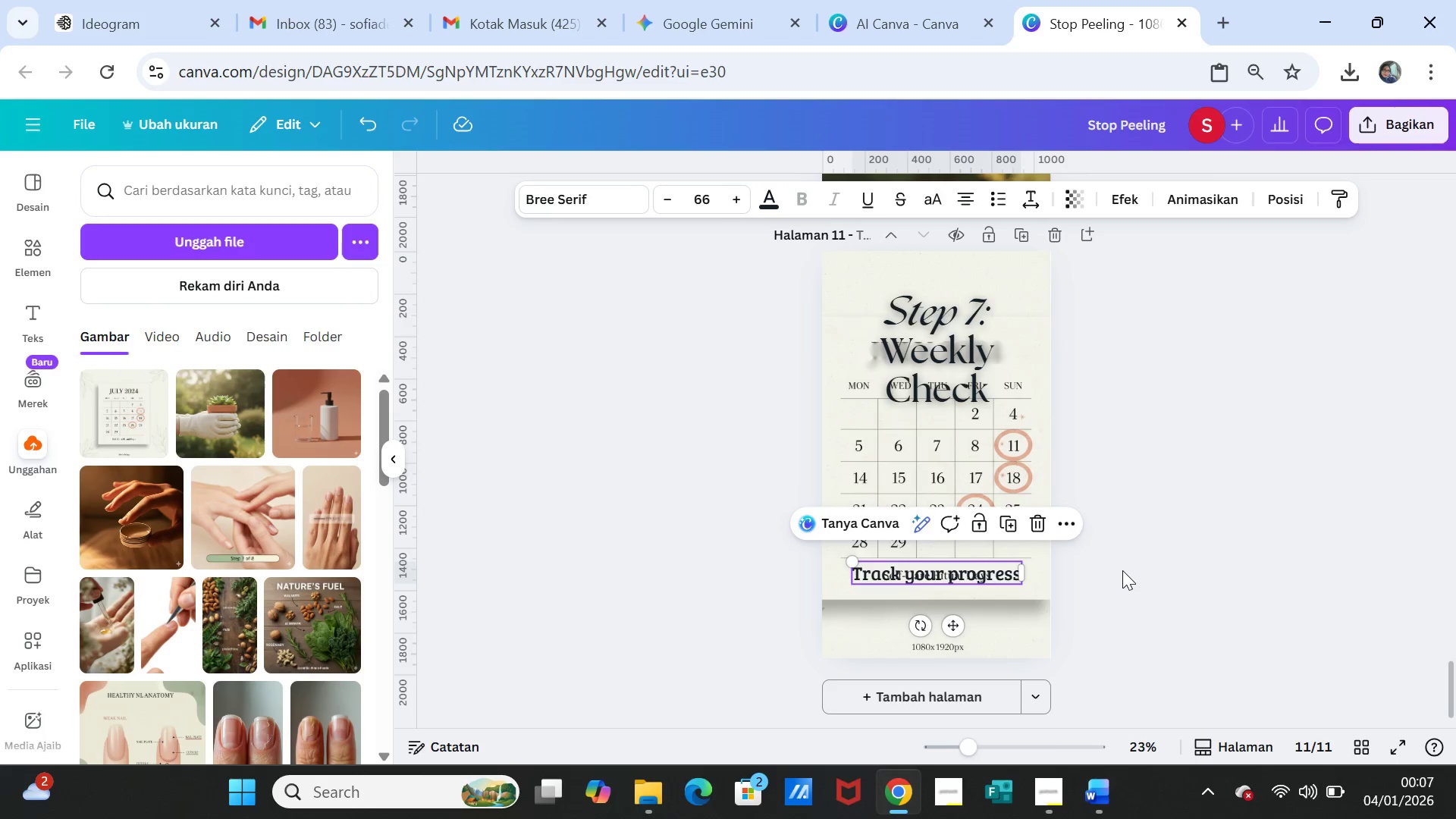 
left_click([1122, 570])
 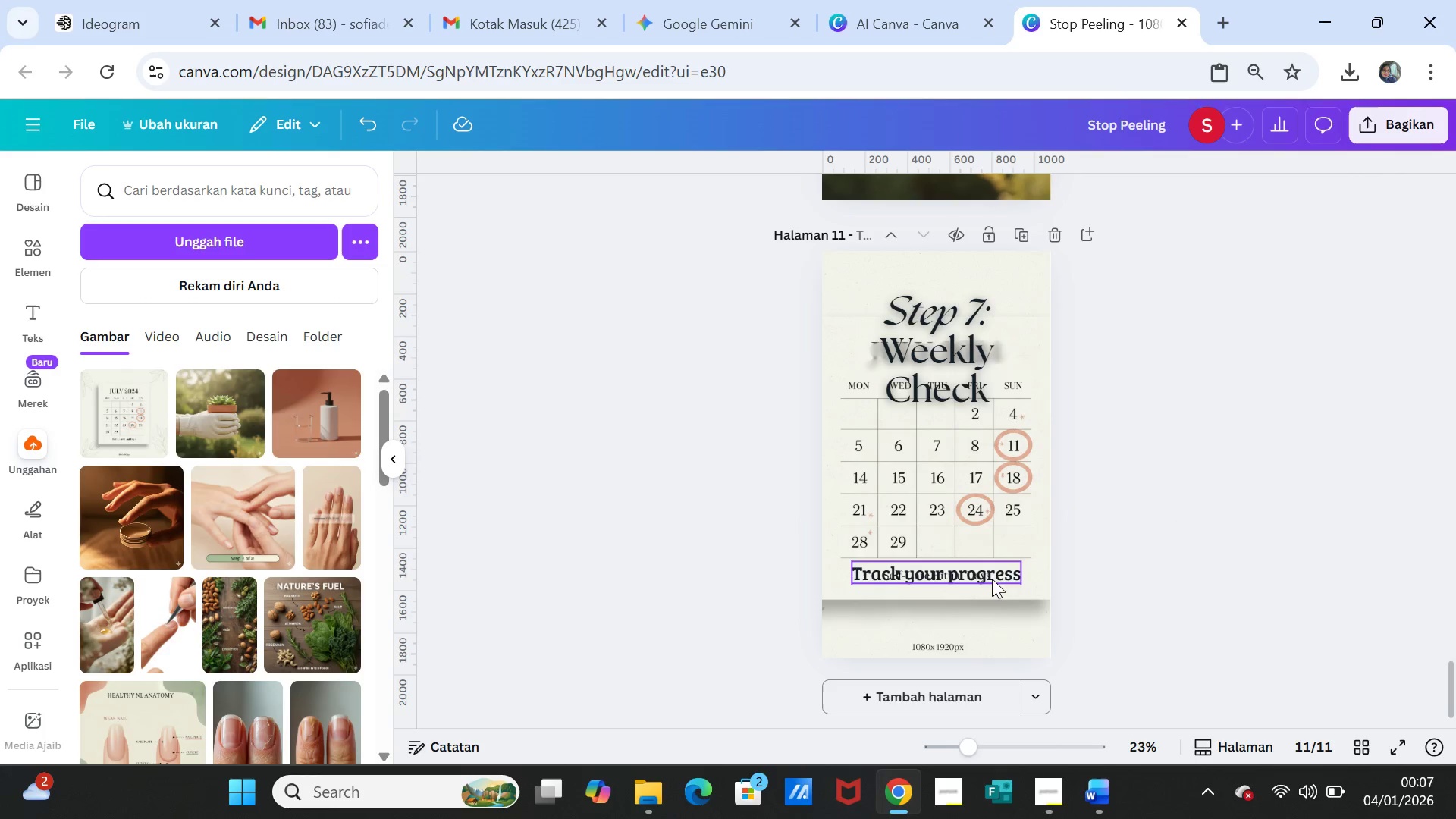 
left_click_drag(start_coordinate=[991, 578], to_coordinate=[991, 604])
 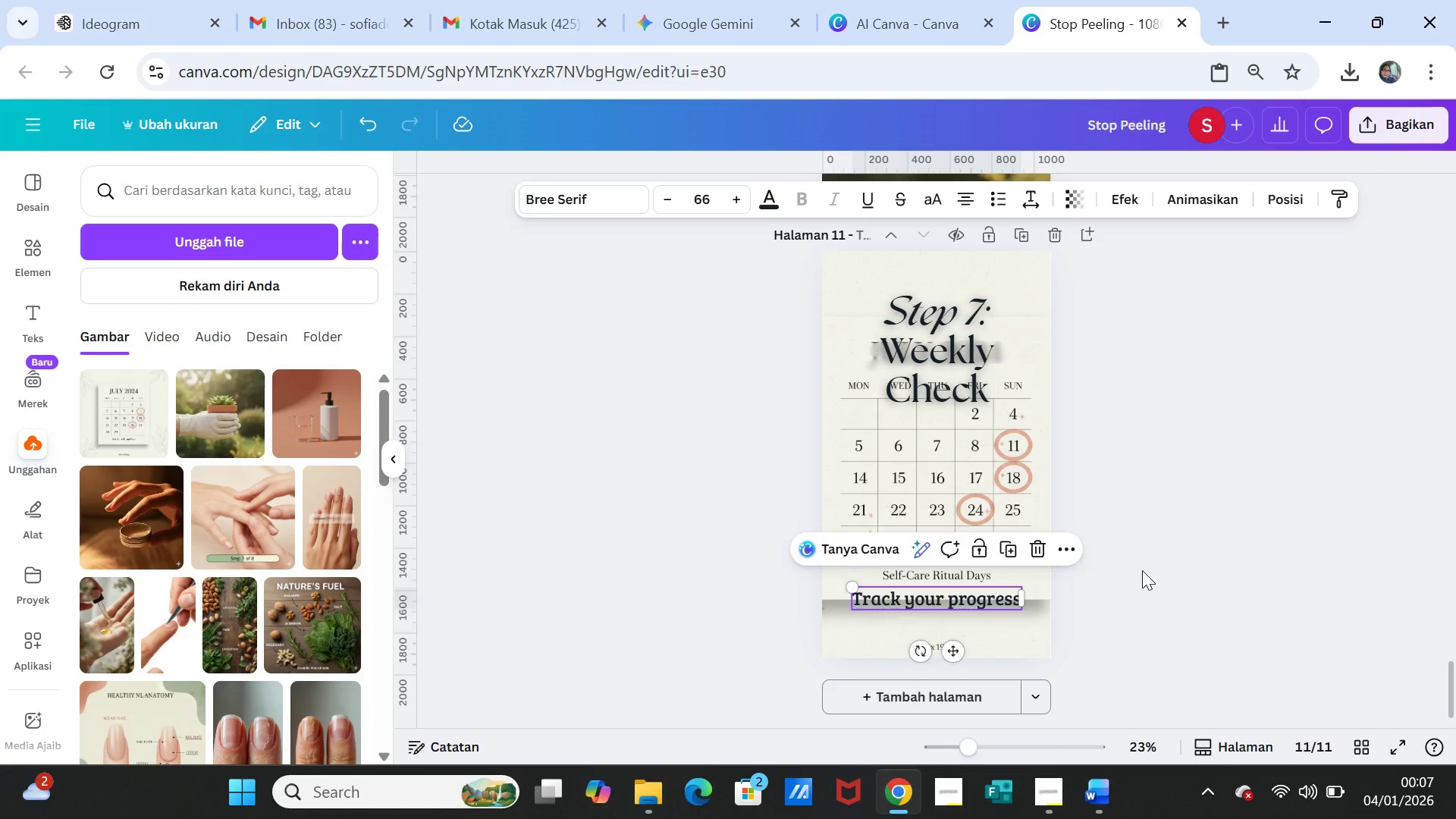 
left_click([1142, 570])
 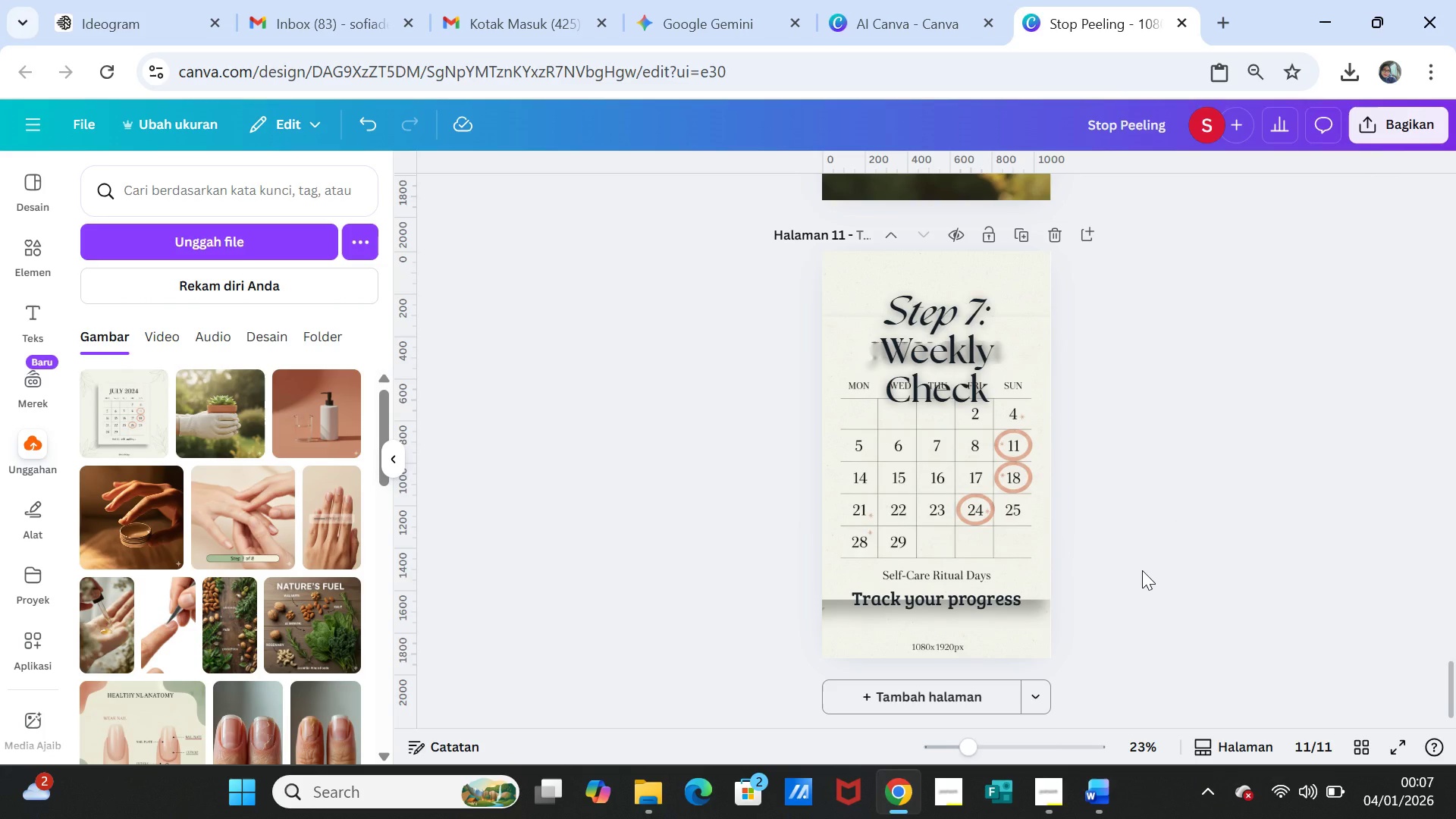 
left_click([1141, 570])
 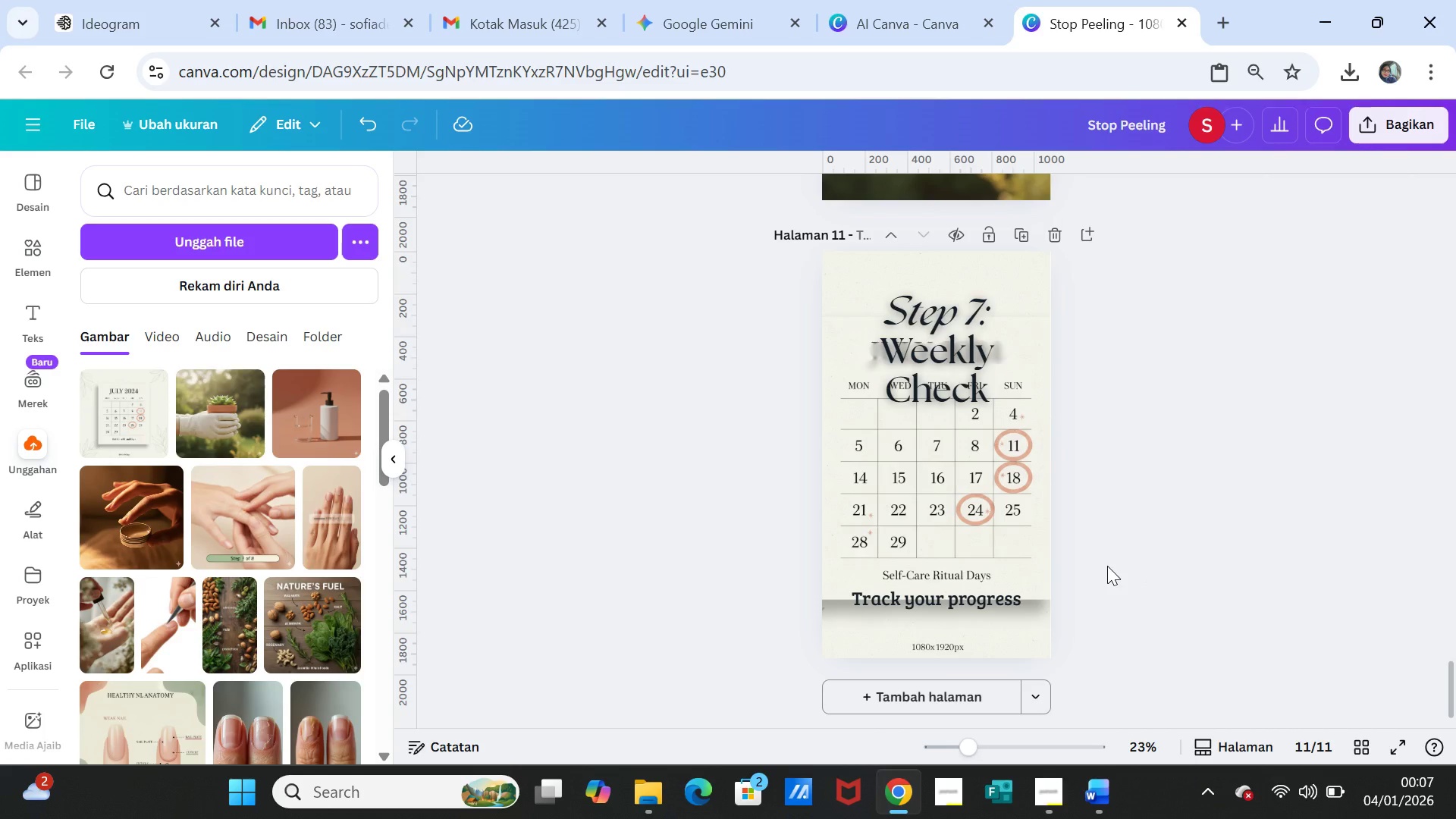 
scroll: coordinate [1107, 566], scroll_direction: down, amount: 1.0
 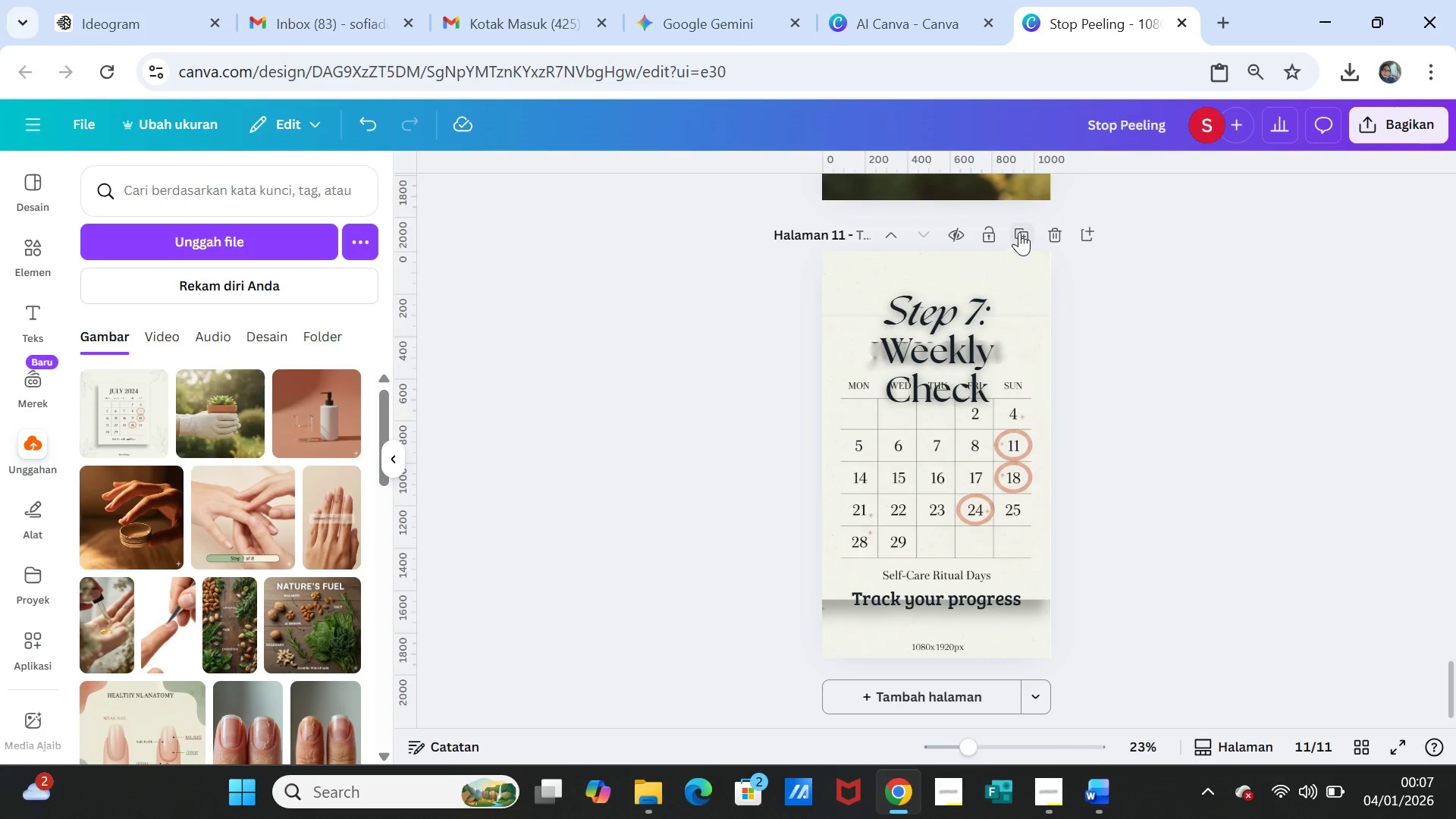 
left_click([1019, 231])
 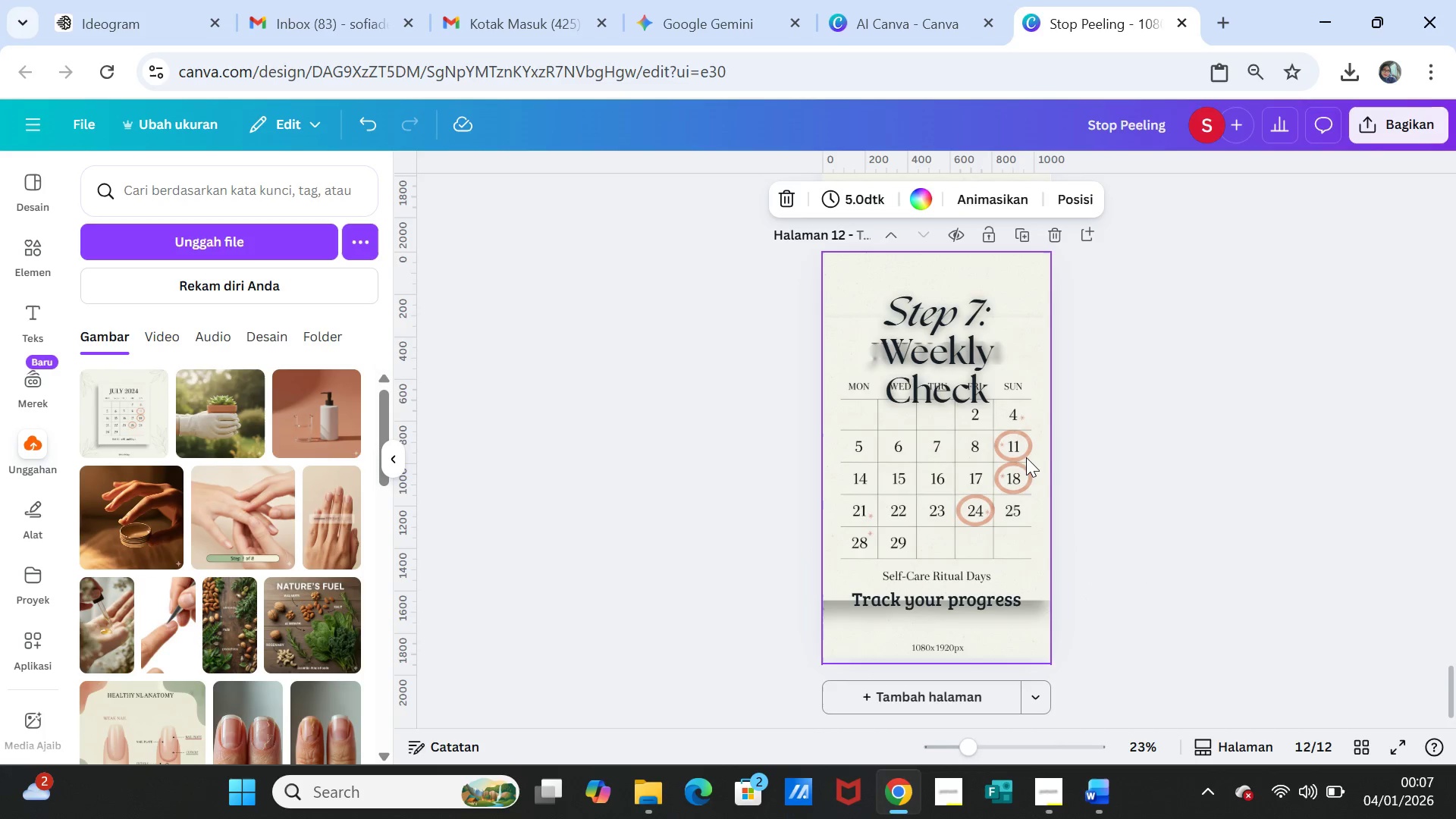 
left_click([1025, 458])
 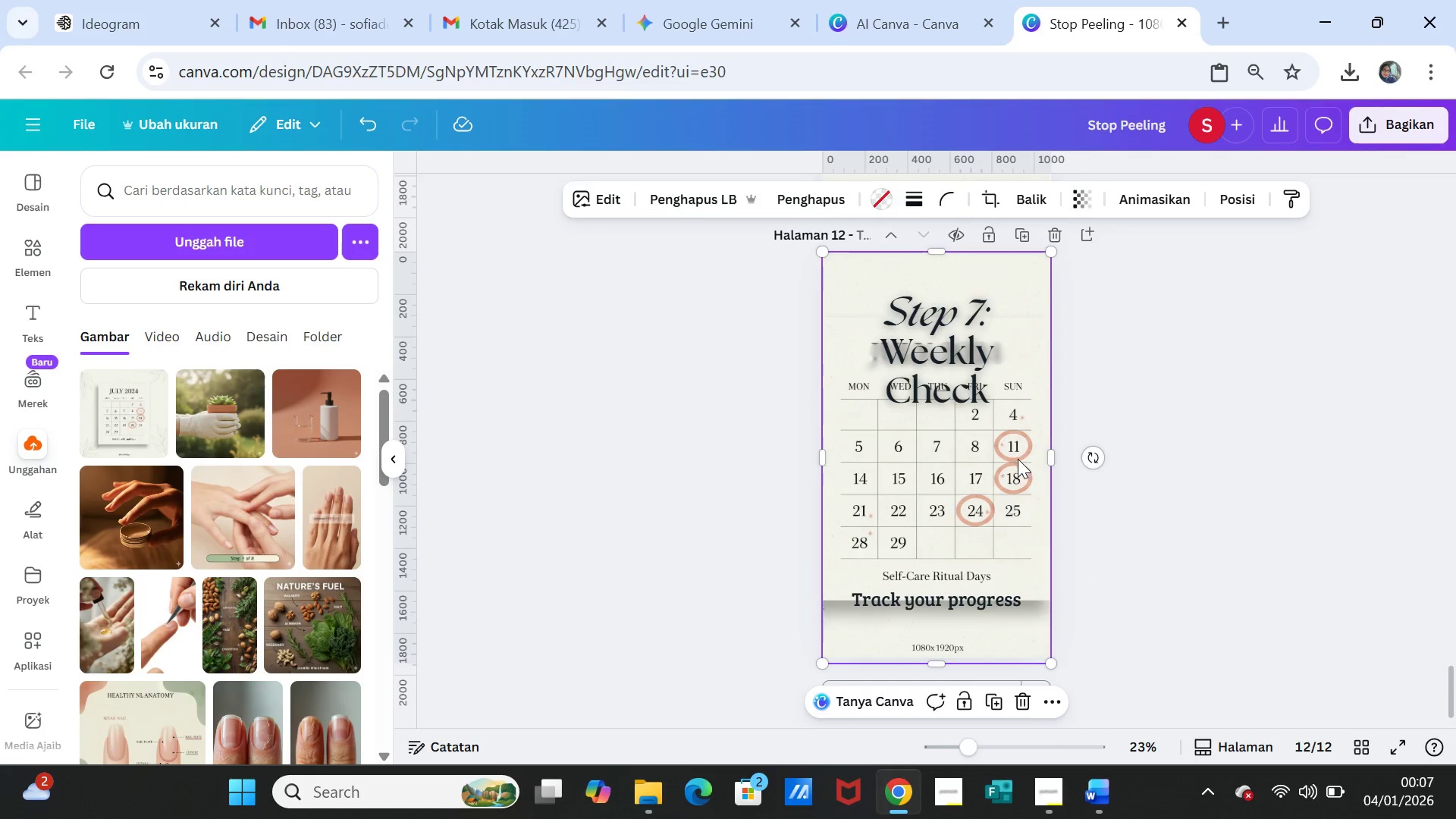 
key(Delete)
 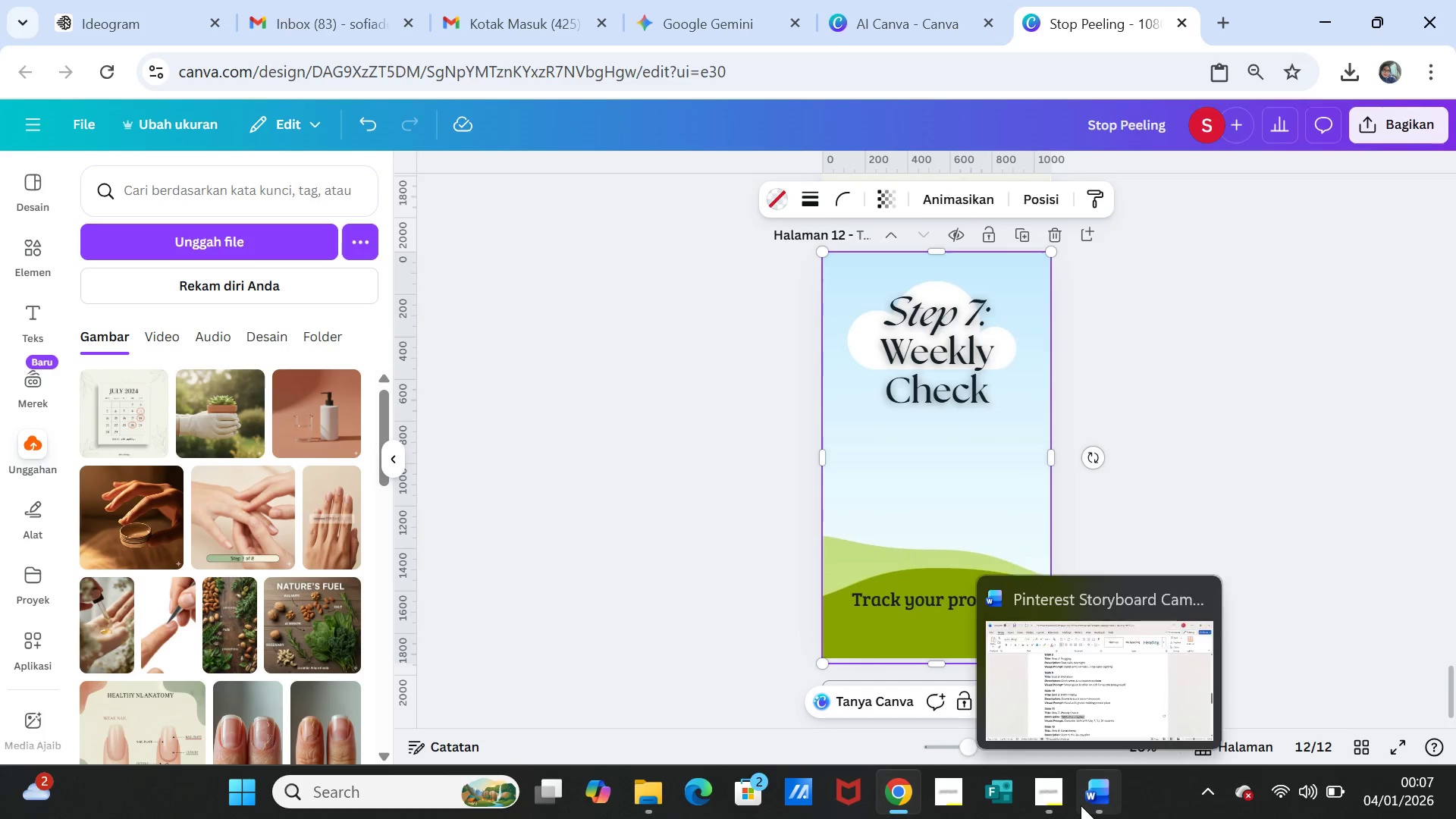 
left_click([1093, 787])
 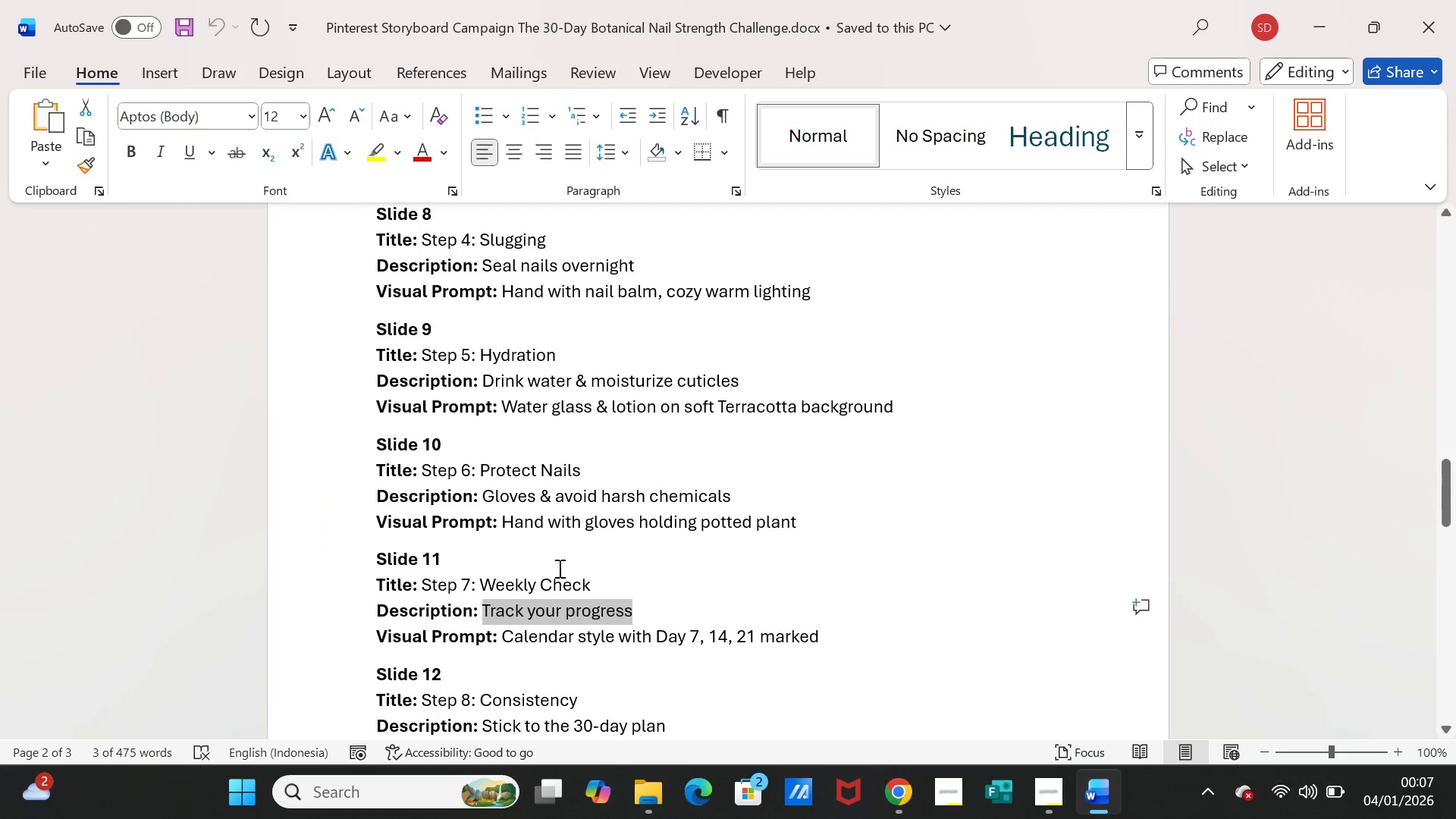 
scroll: coordinate [560, 571], scroll_direction: down, amount: 3.0
 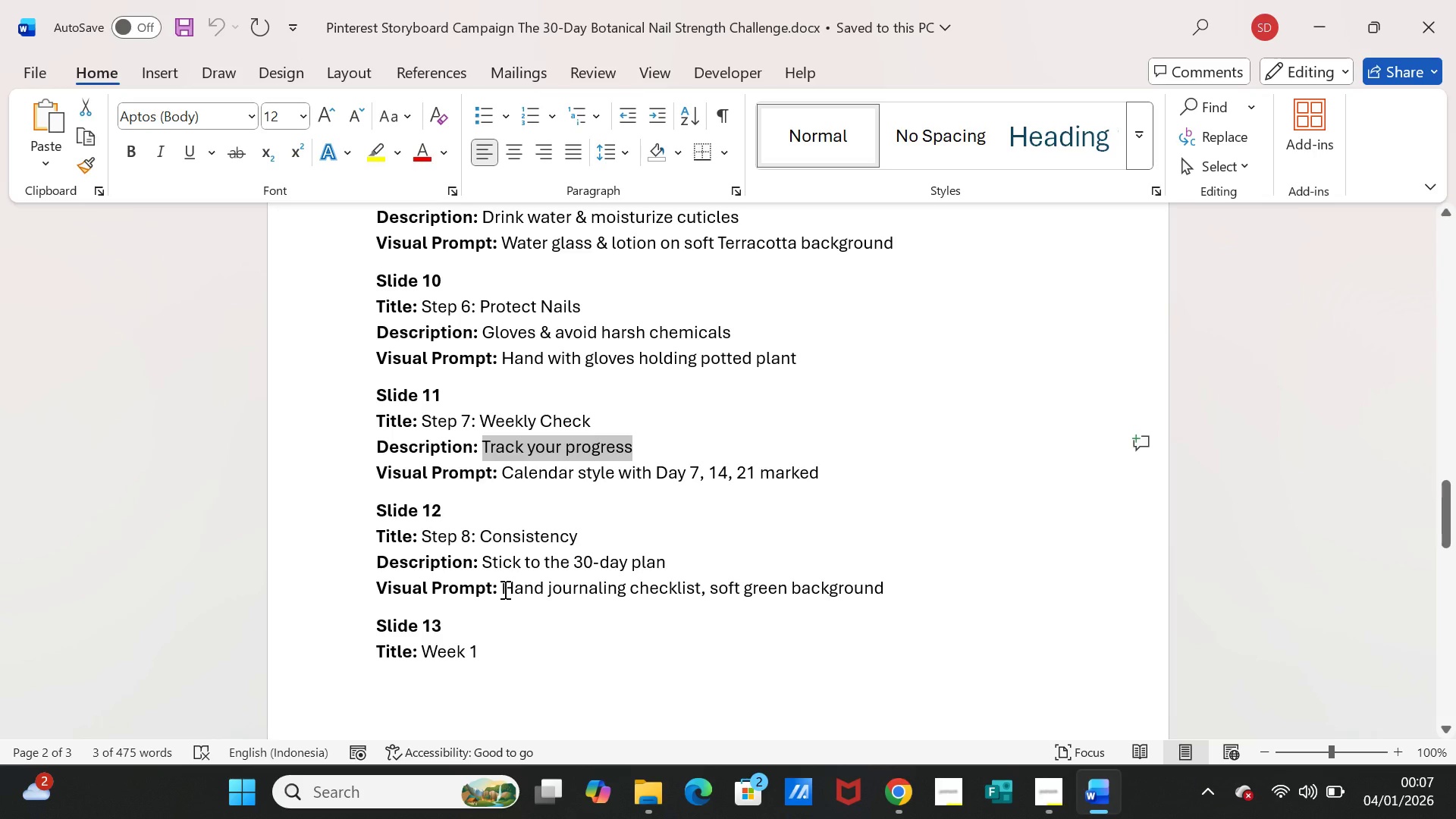 
left_click_drag(start_coordinate=[504, 589], to_coordinate=[841, 585])
 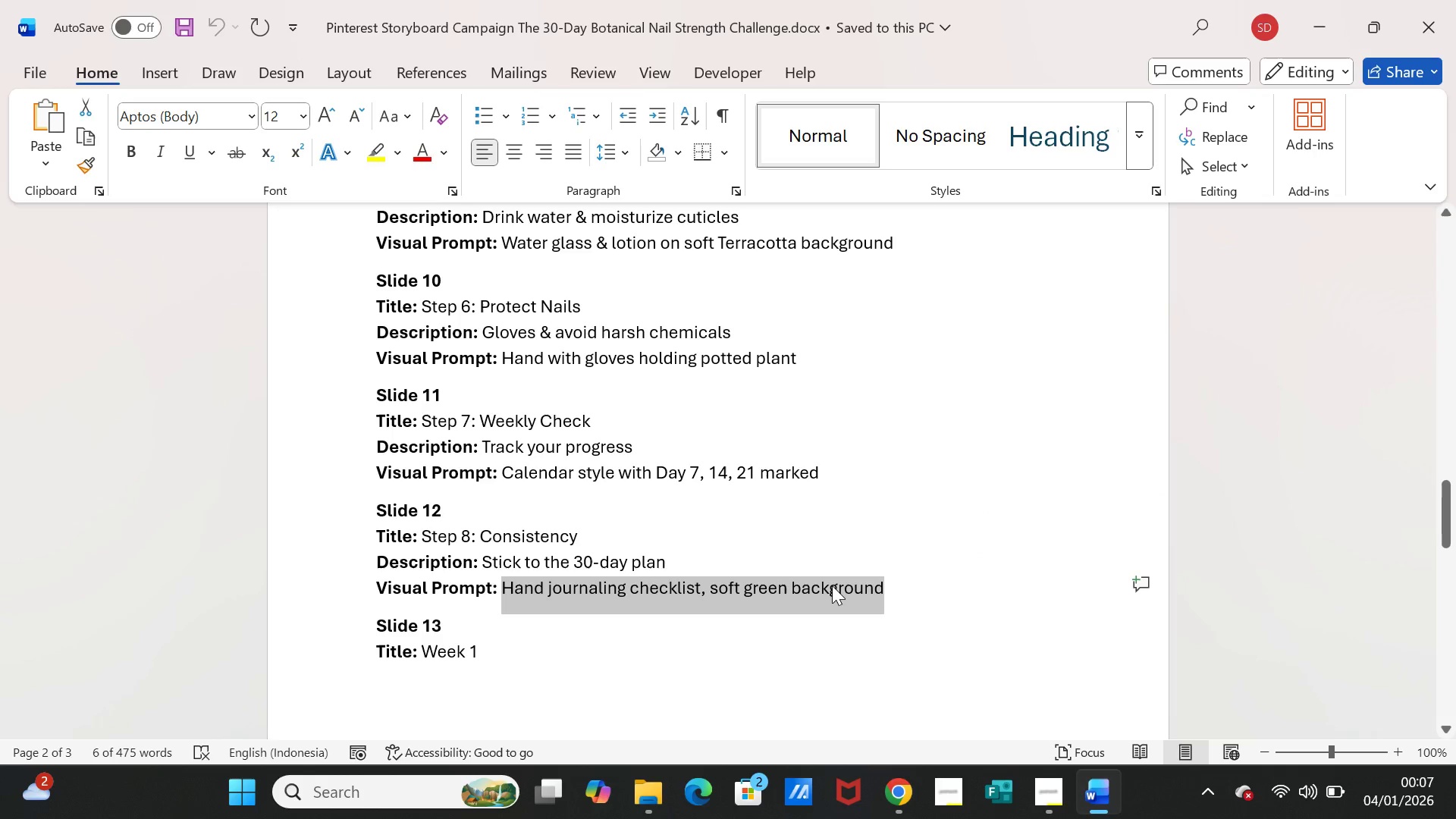 
key(Control+C)
 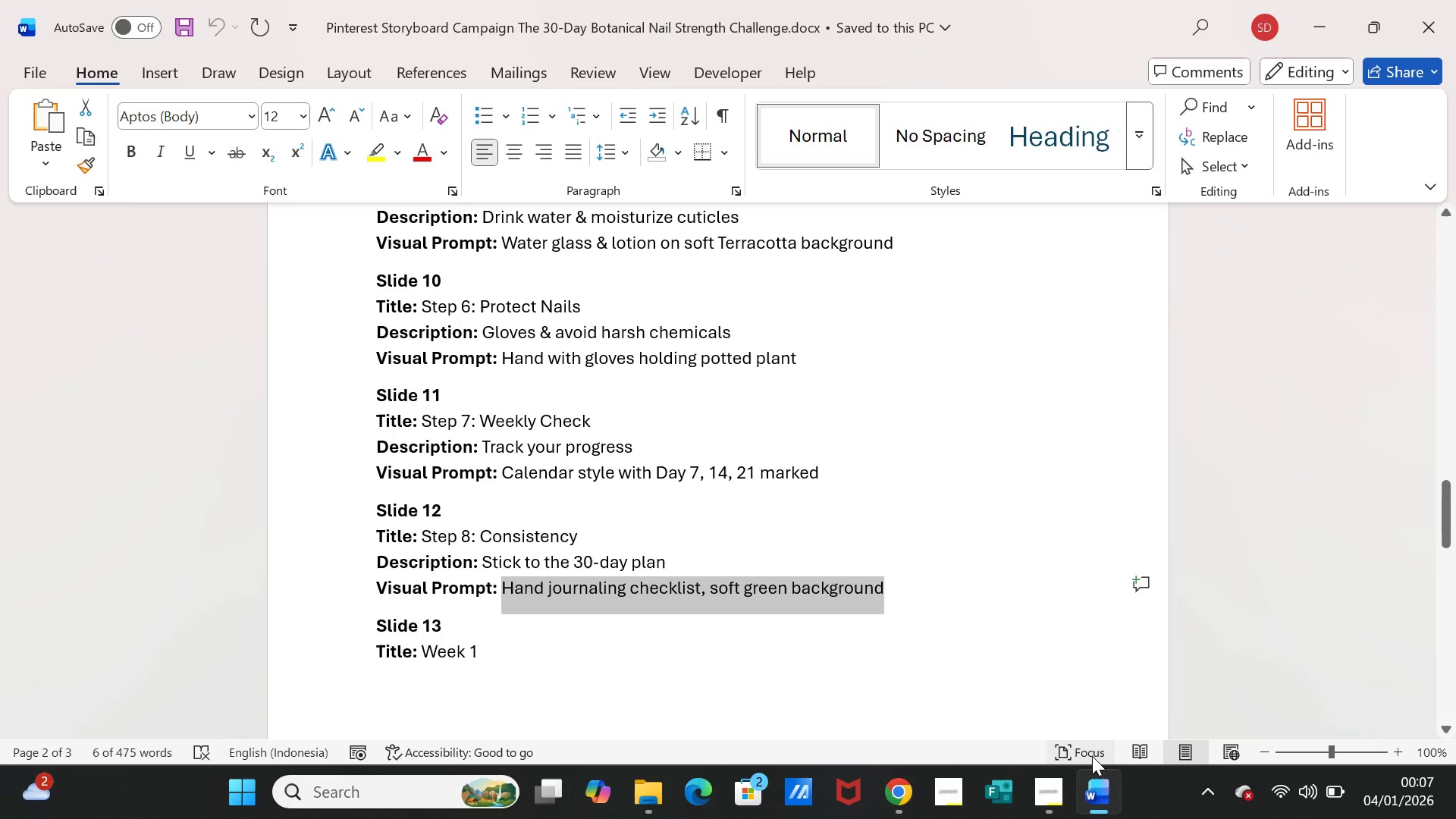 
left_click([1092, 792])
 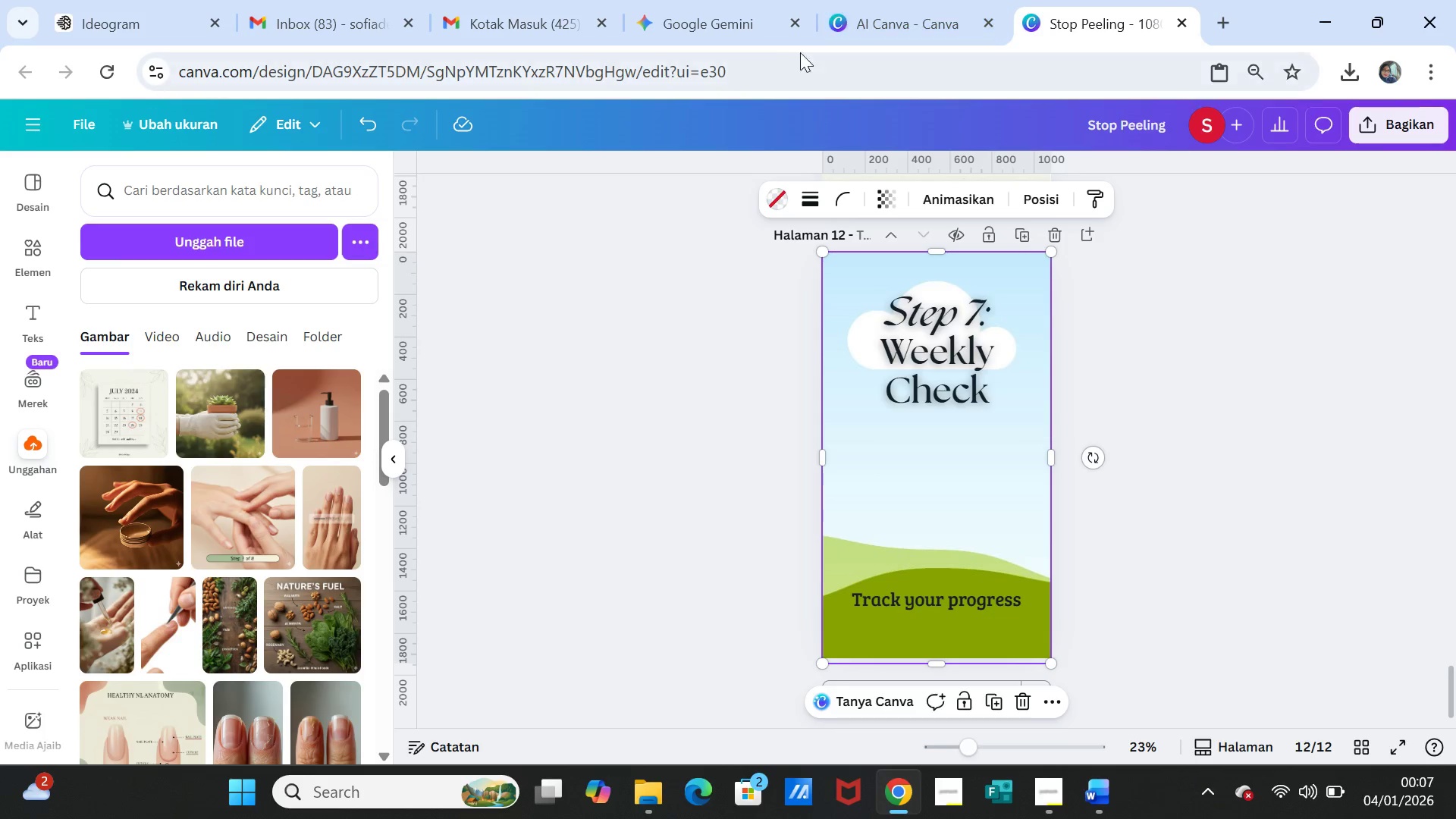 
left_click([909, 23])
 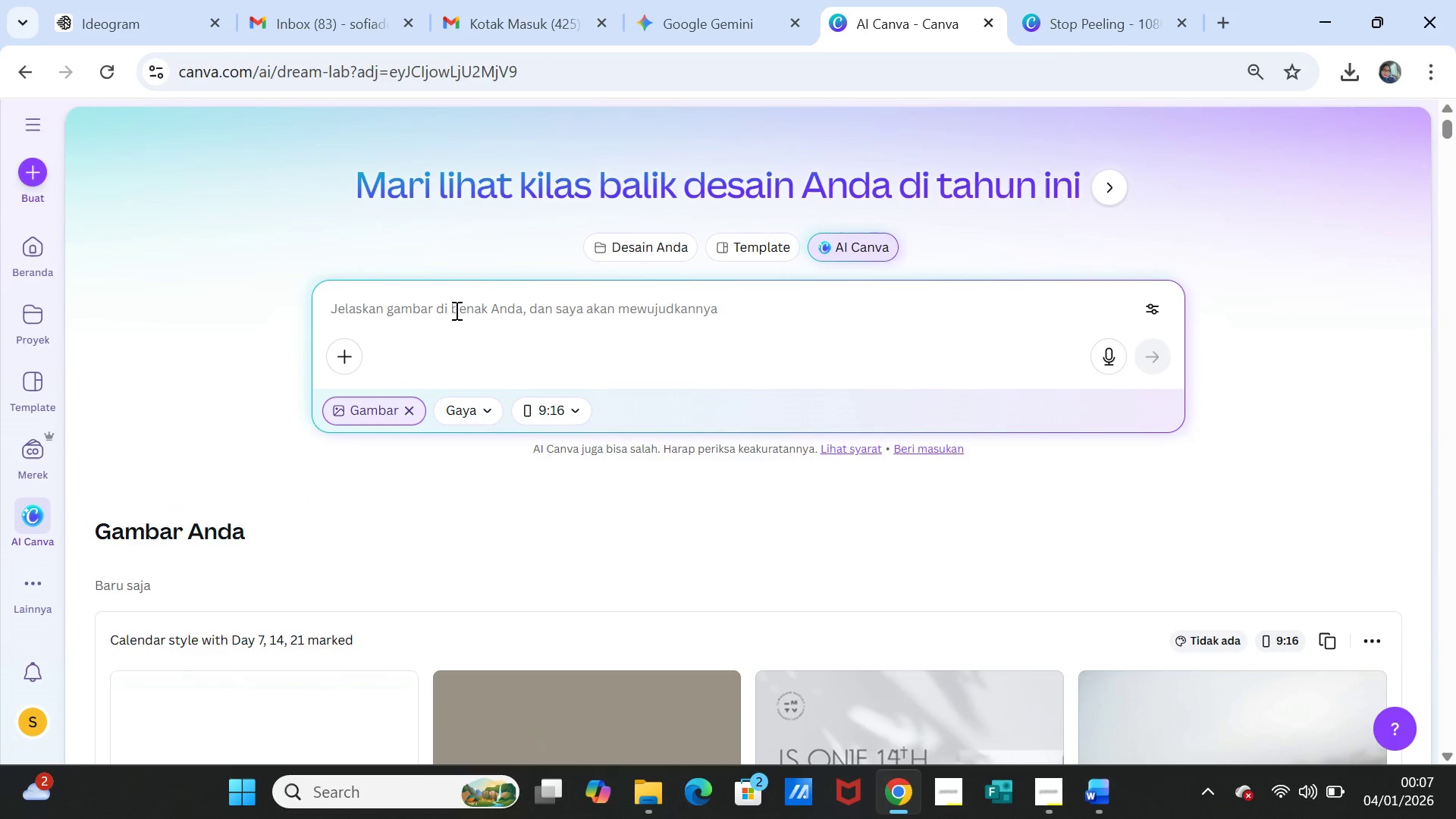 
left_click([455, 310])
 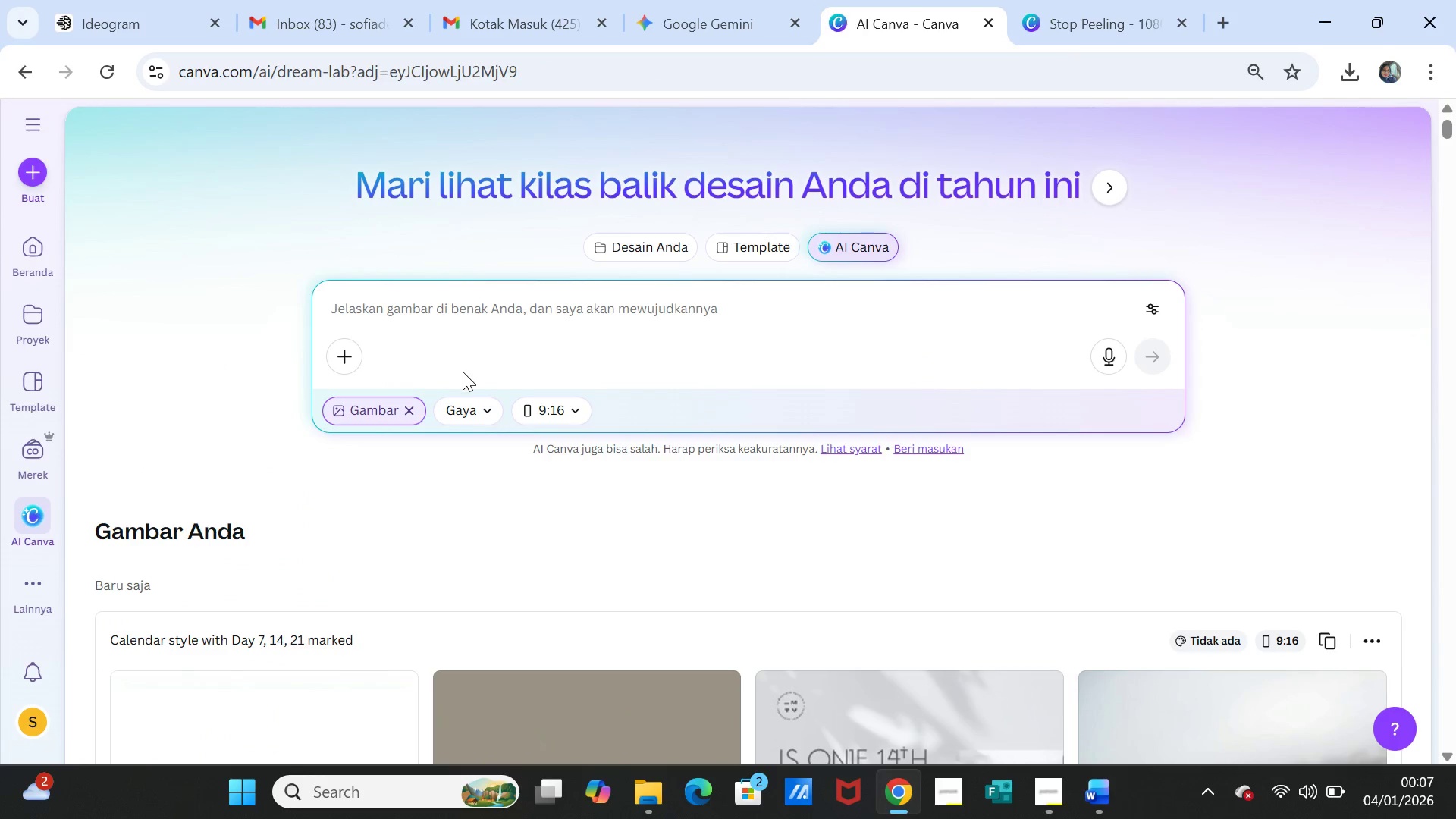 
key(Control+V)
 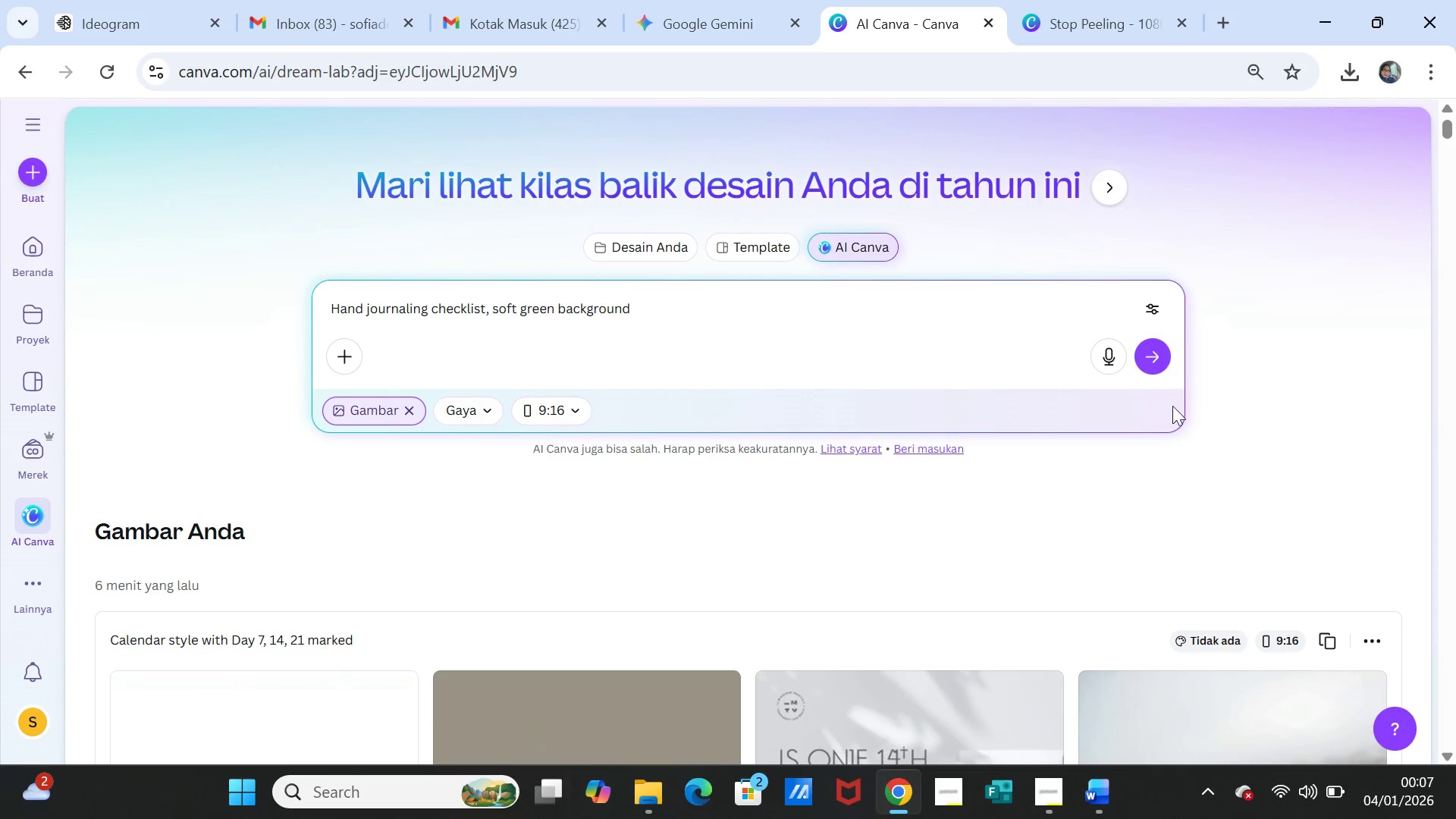 
left_click([1162, 359])
 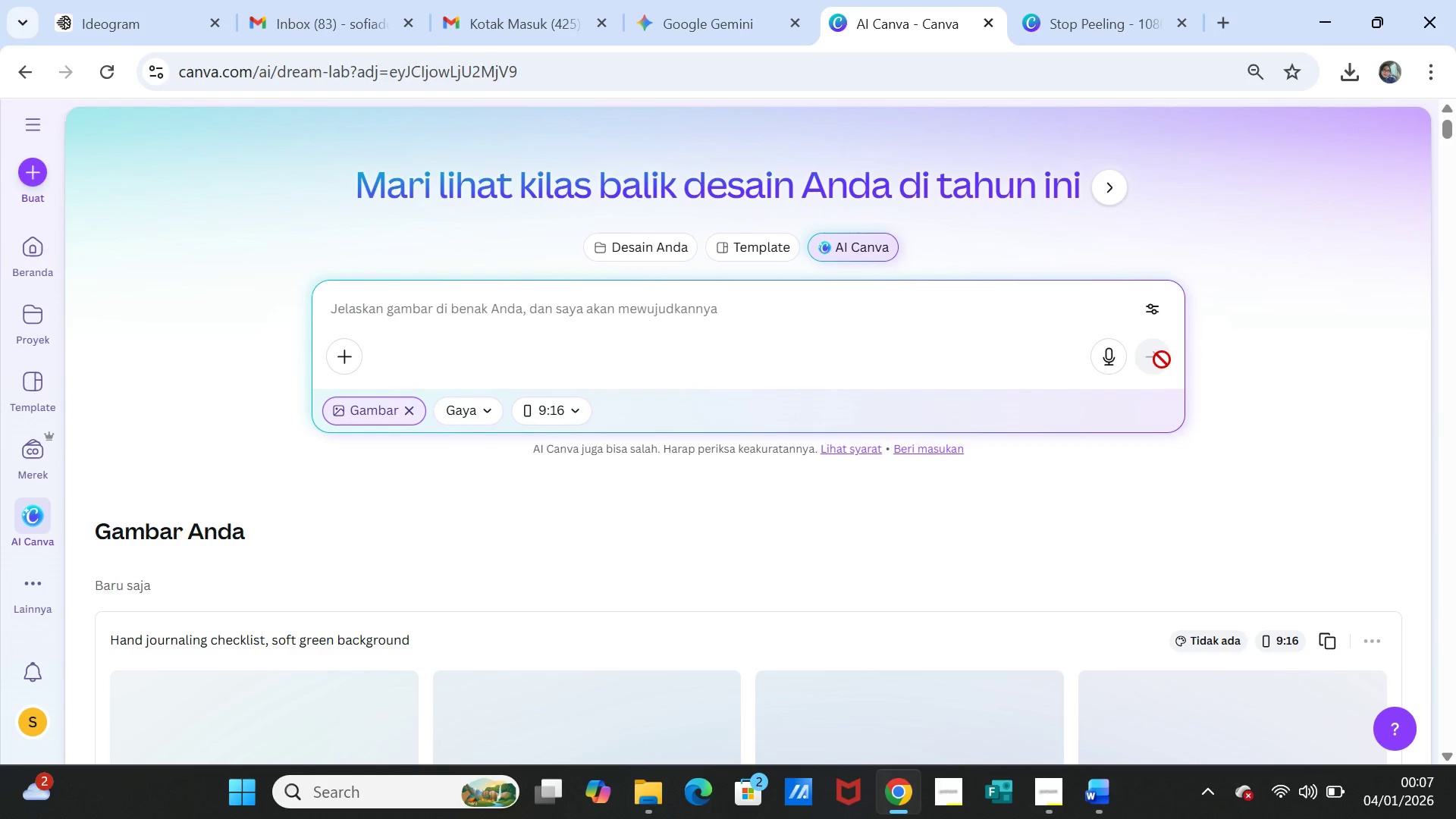 
wait(6.59)
 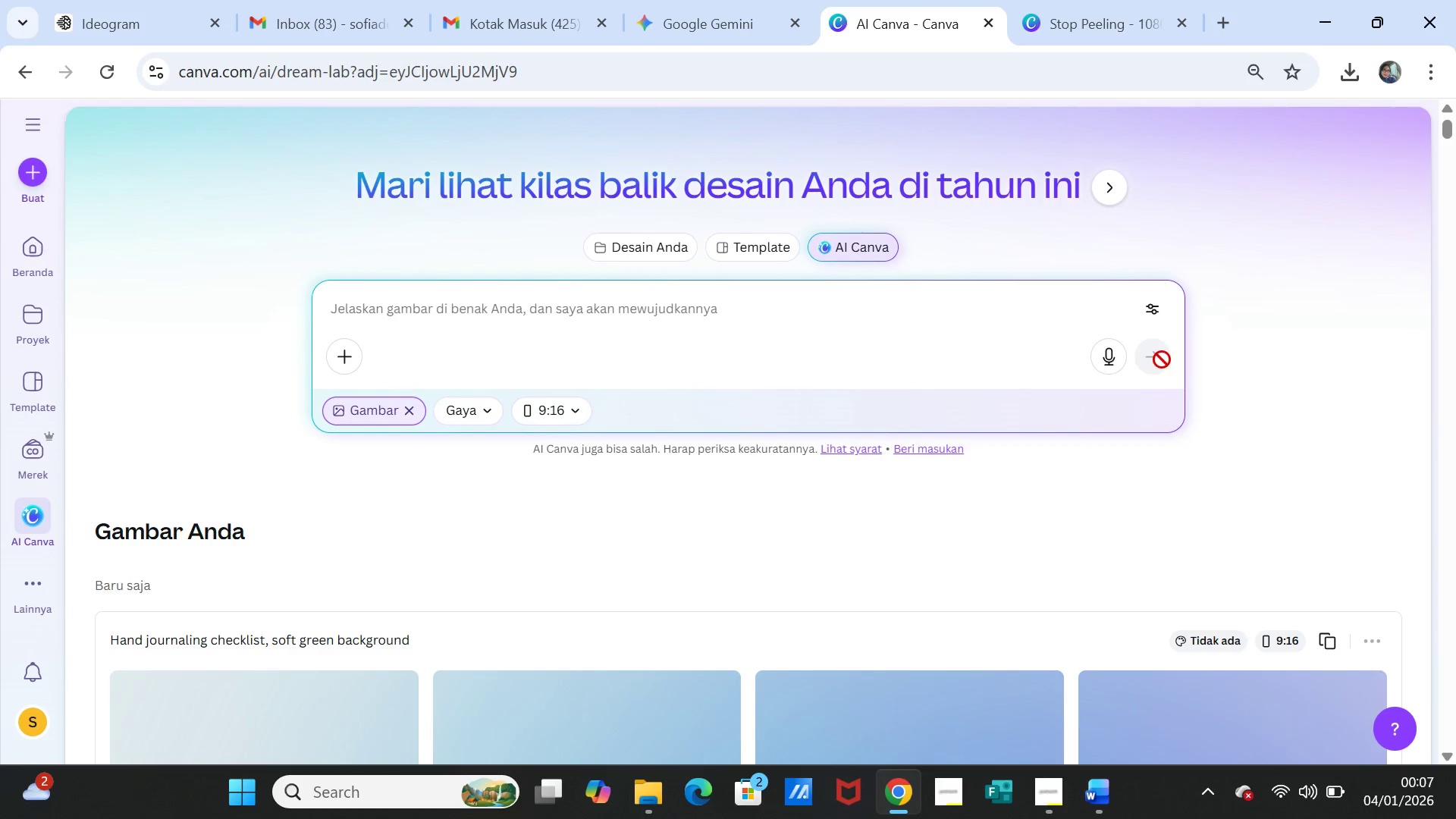 
scroll: coordinate [1034, 502], scroll_direction: down, amount: 5.0
 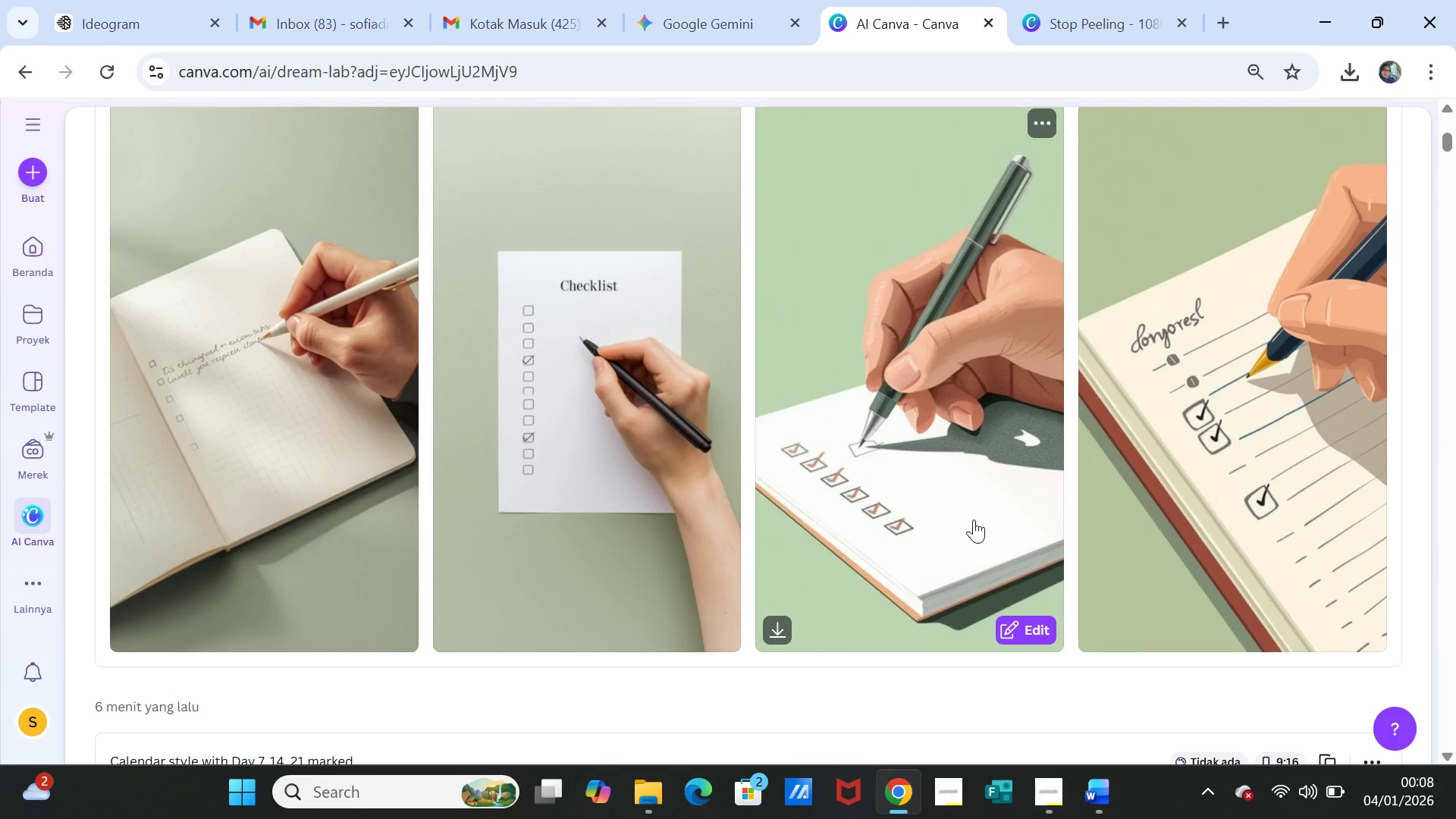 
scroll: coordinate [963, 517], scroll_direction: up, amount: 4.0
 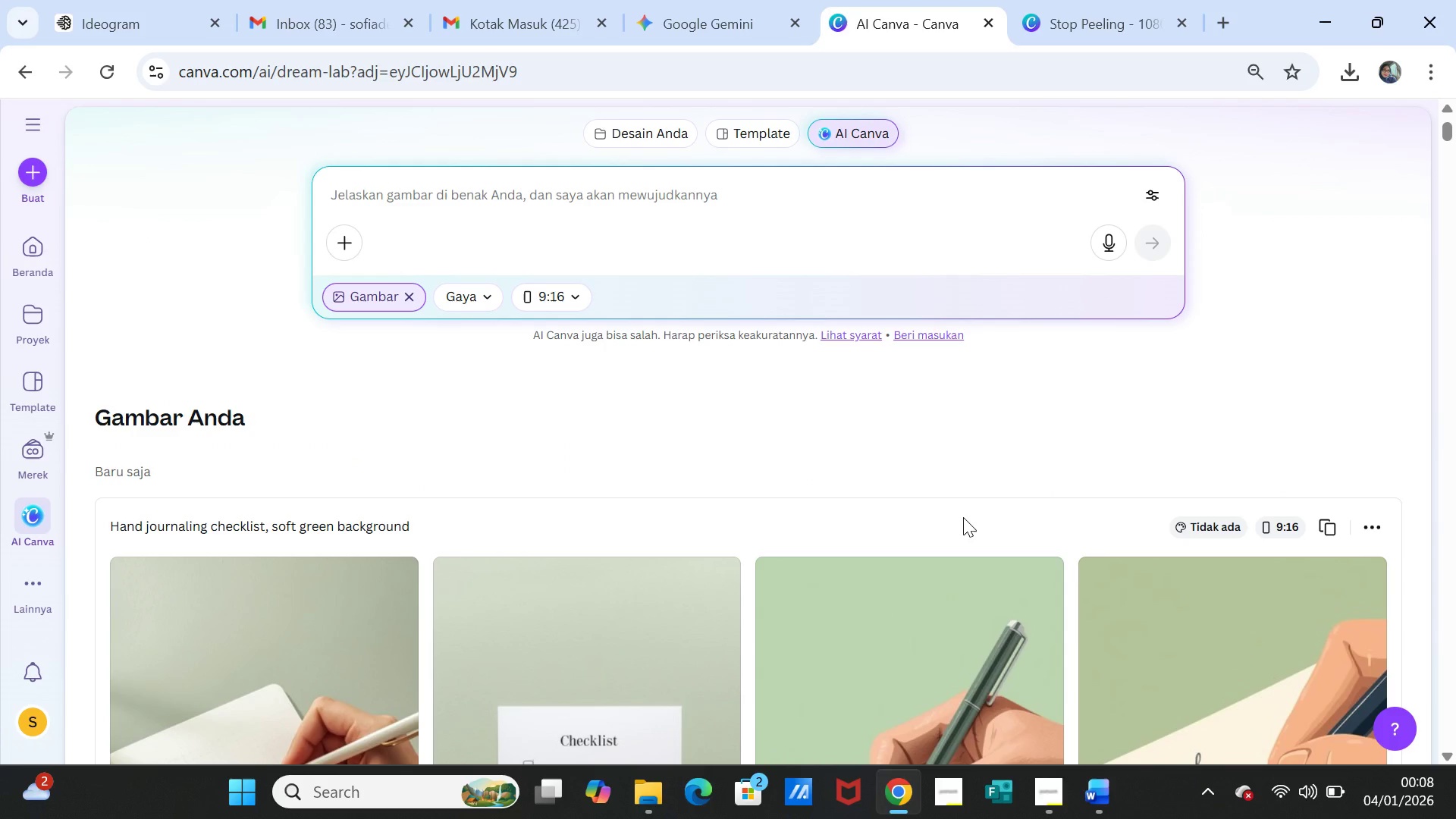 
scroll: coordinate [963, 517], scroll_direction: down, amount: 3.0
 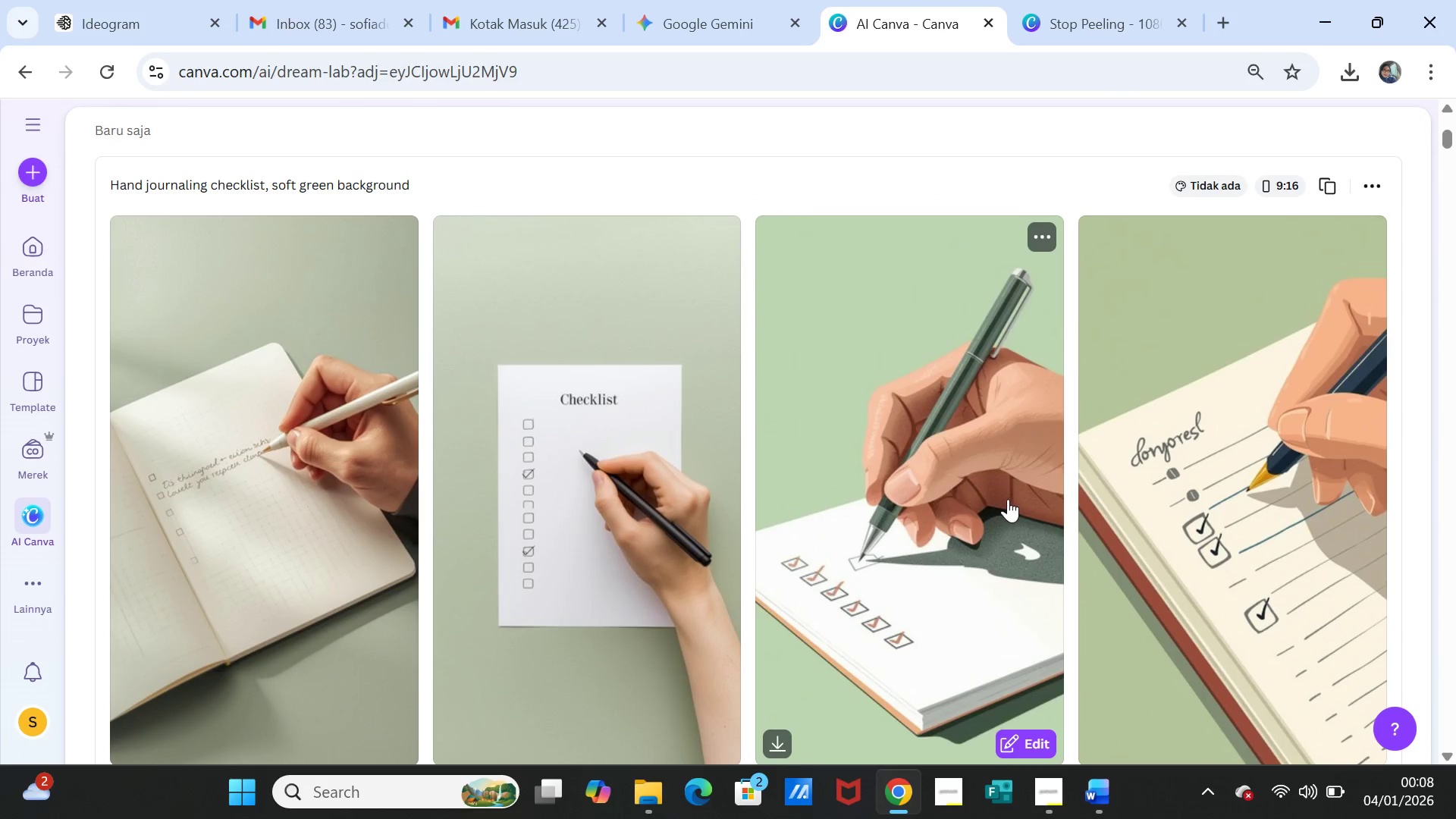 
wait(5.23)
 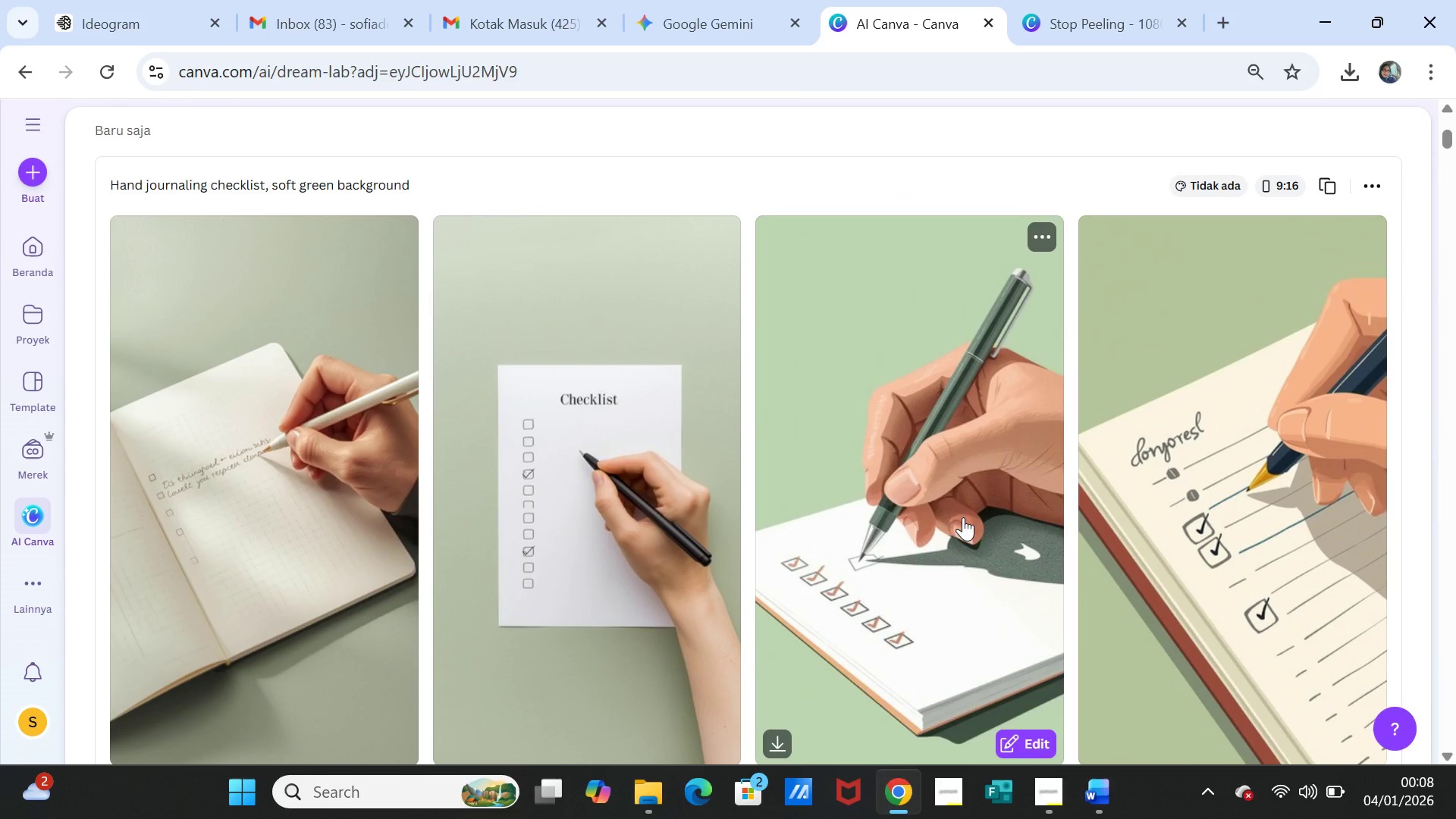 
left_click([400, 235])
 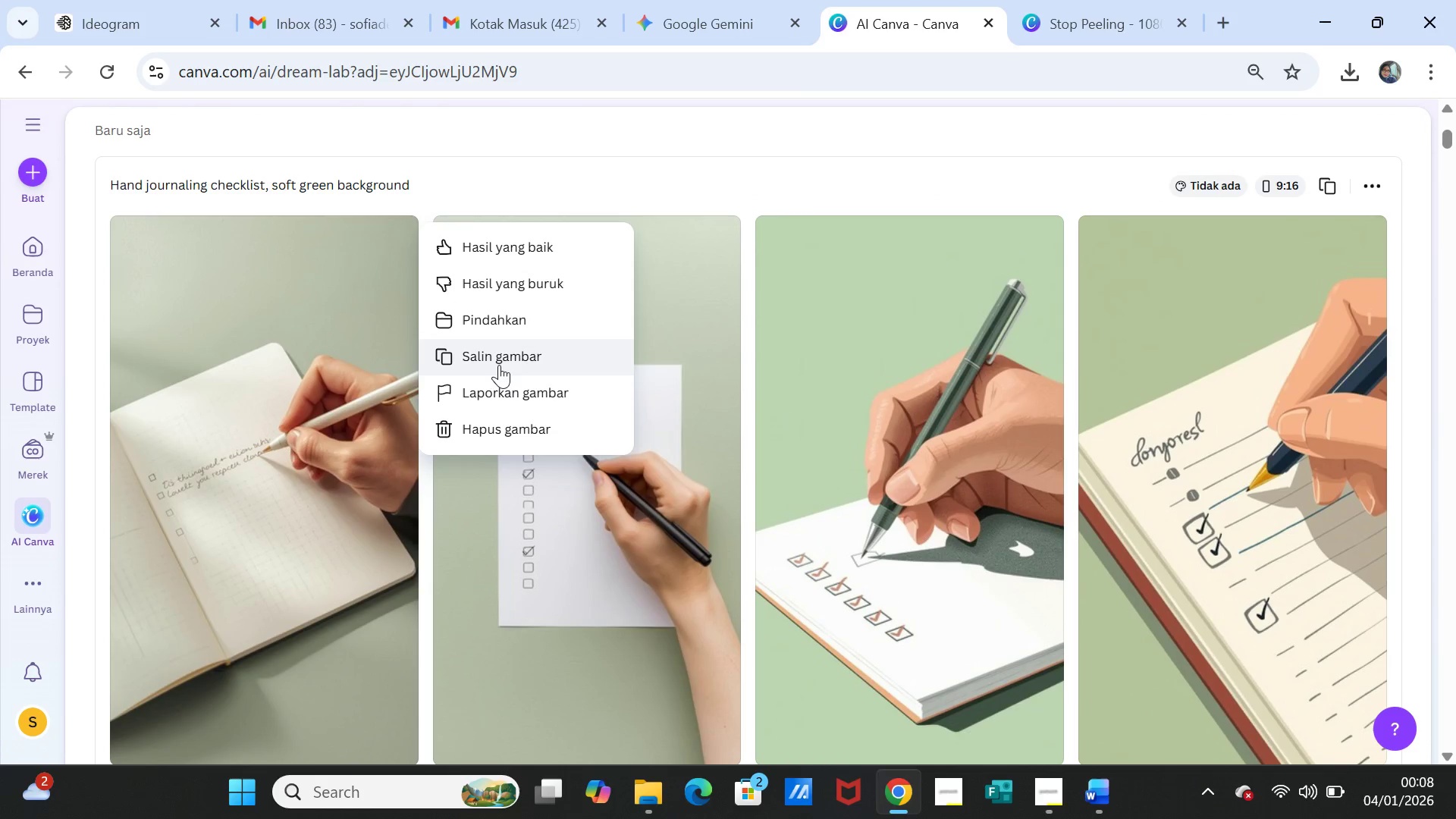 
left_click([490, 354])
 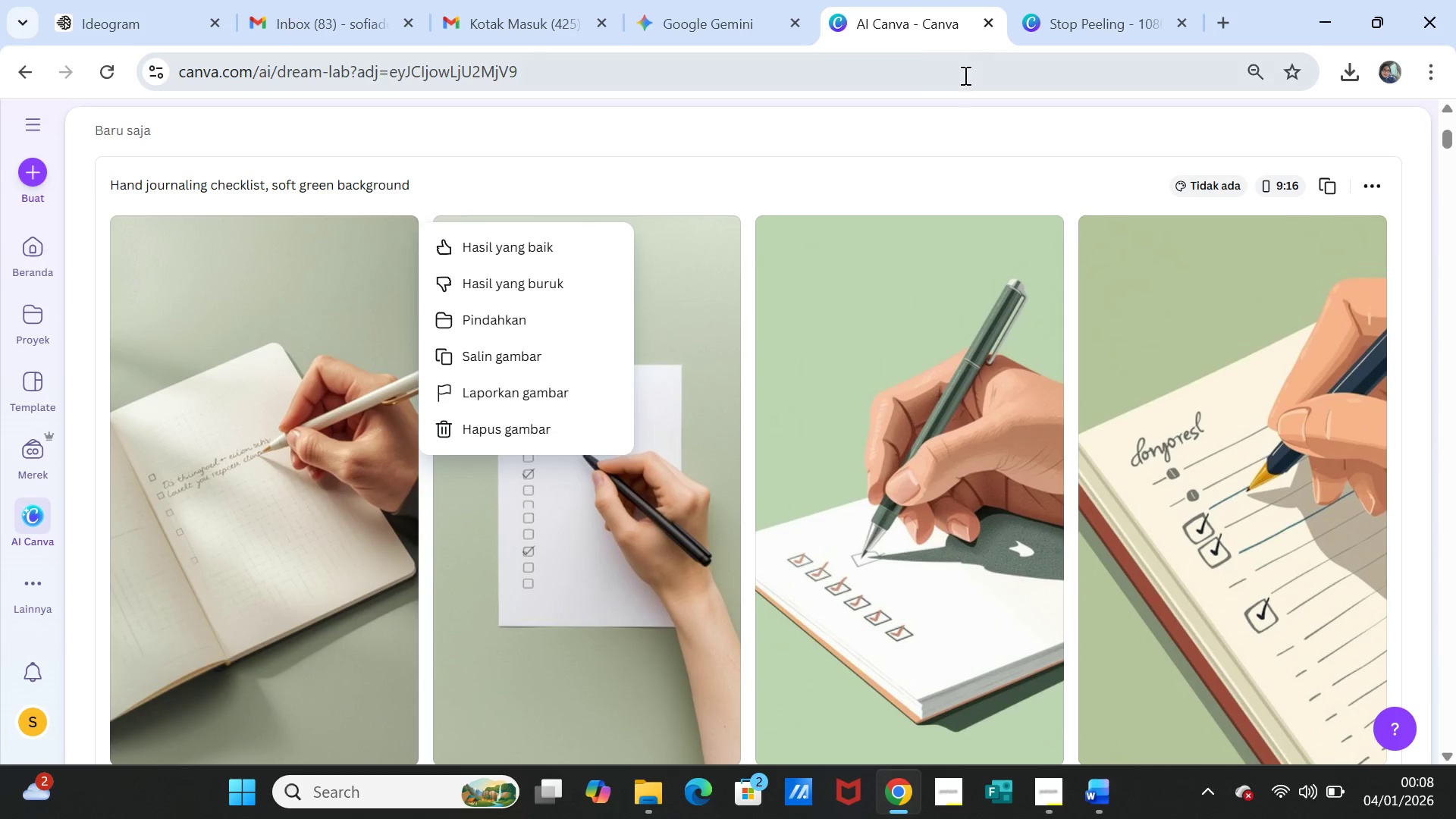 
left_click([1061, 24])
 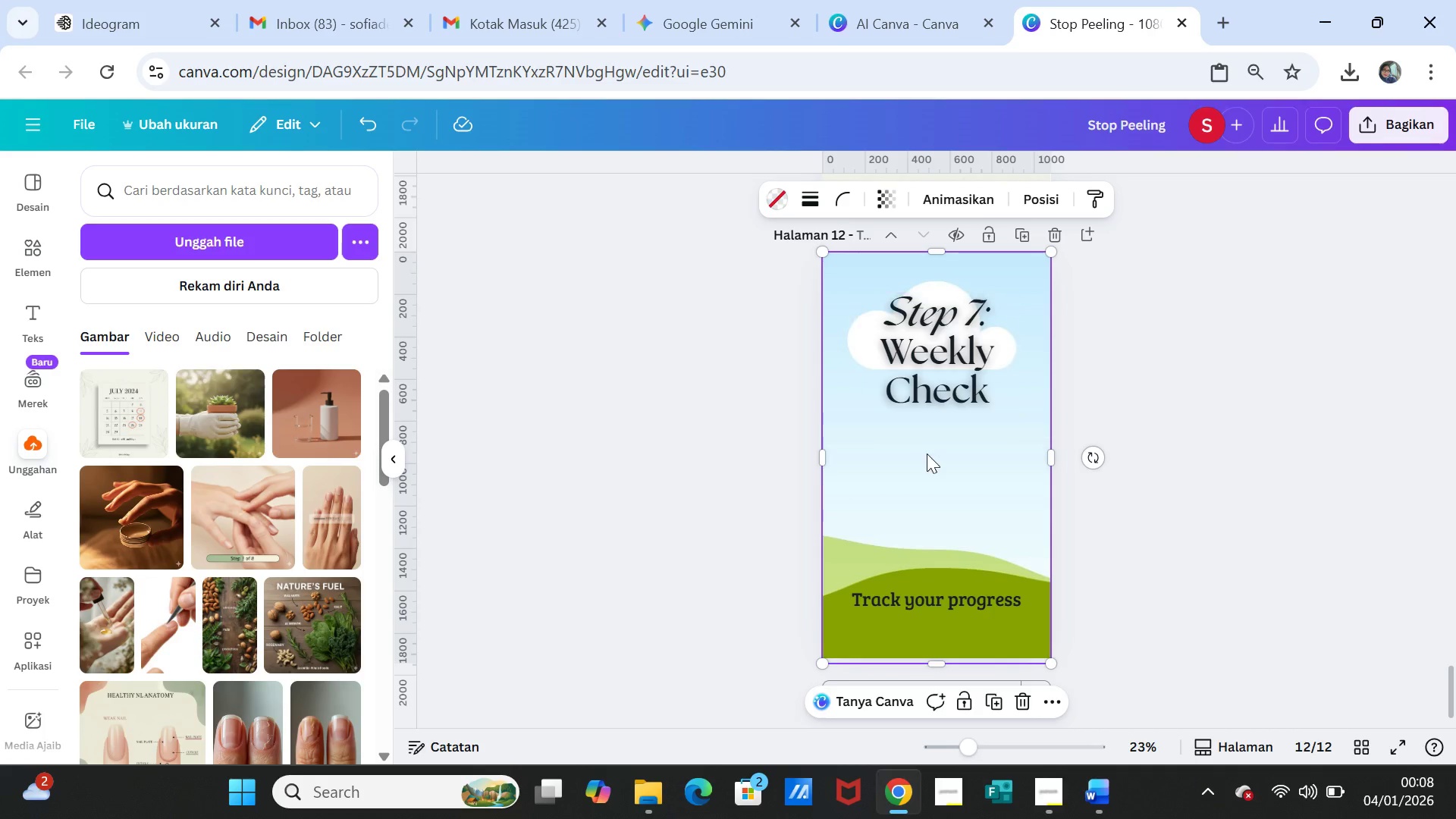 
left_click([927, 453])
 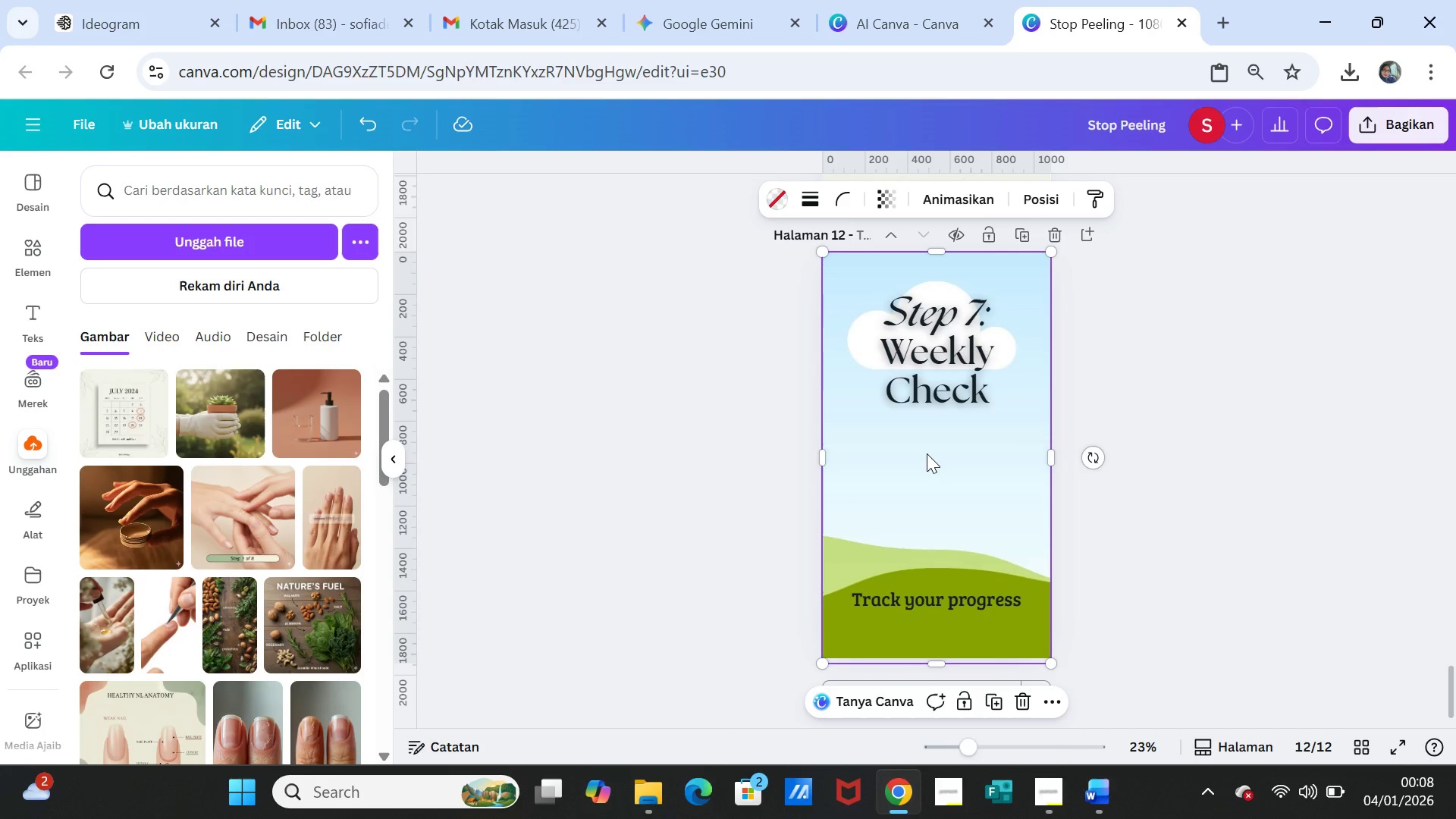 
right_click([927, 453])
 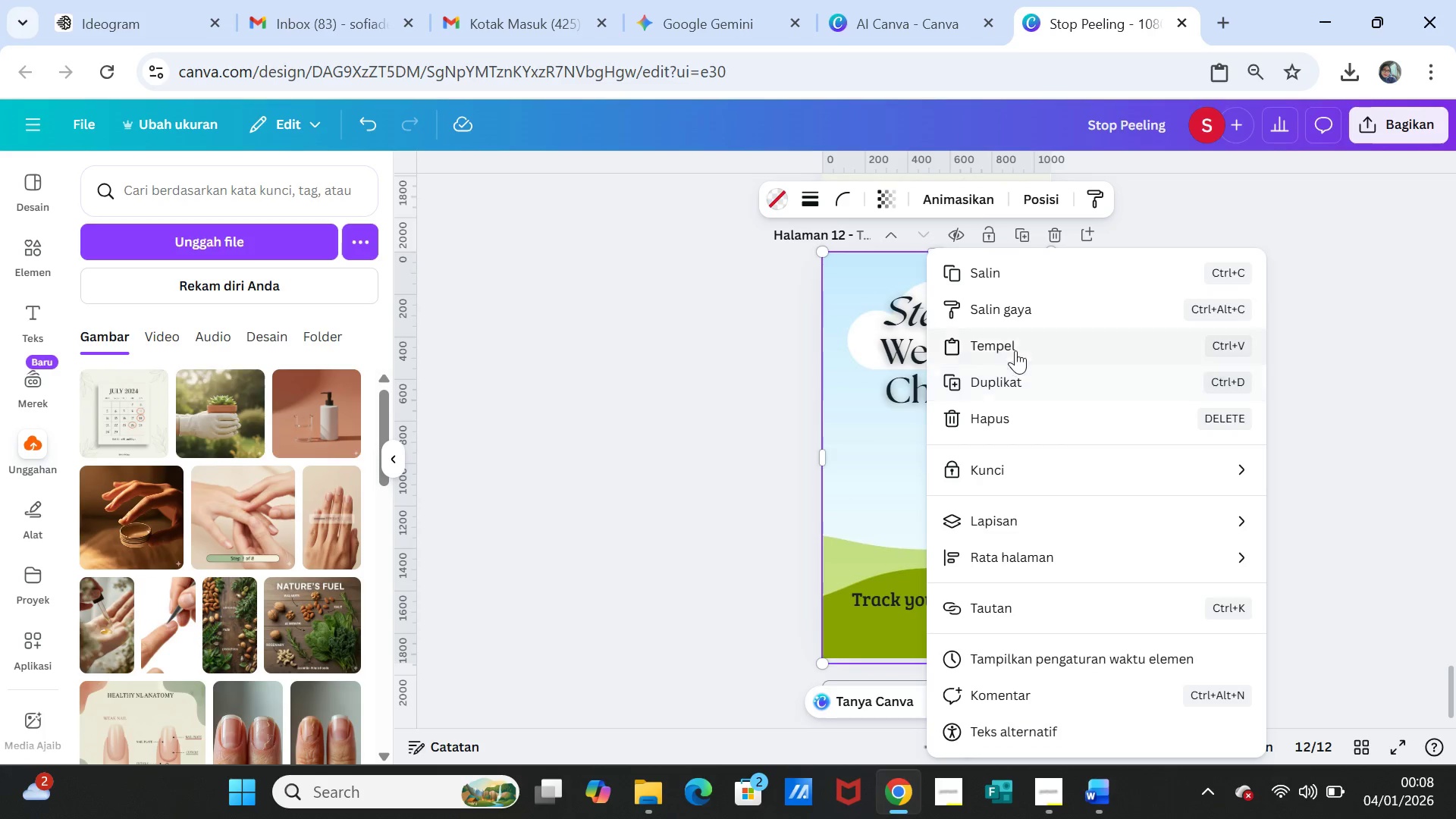 
left_click([1015, 345])
 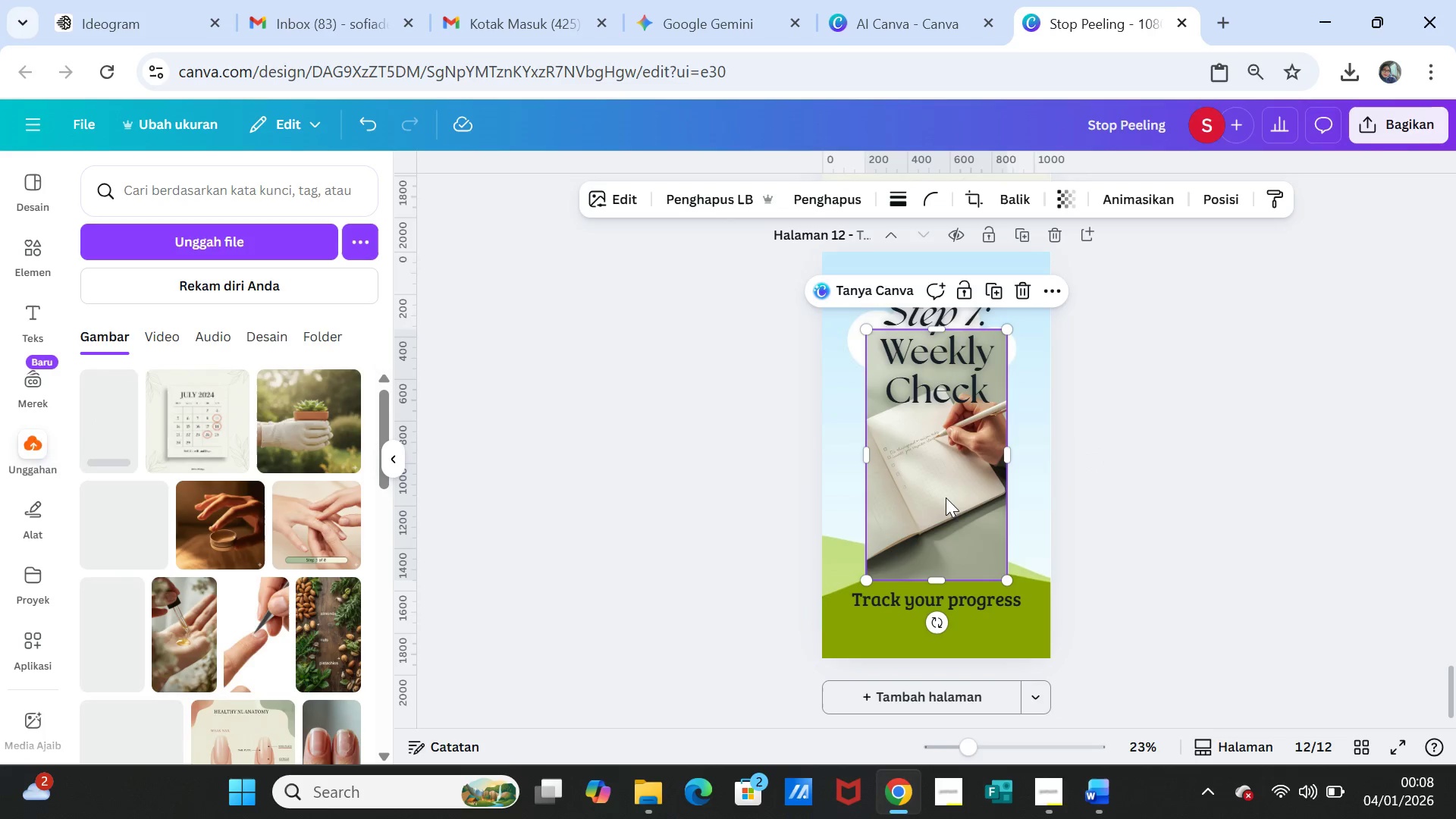 
left_click_drag(start_coordinate=[943, 485], to_coordinate=[943, 477])
 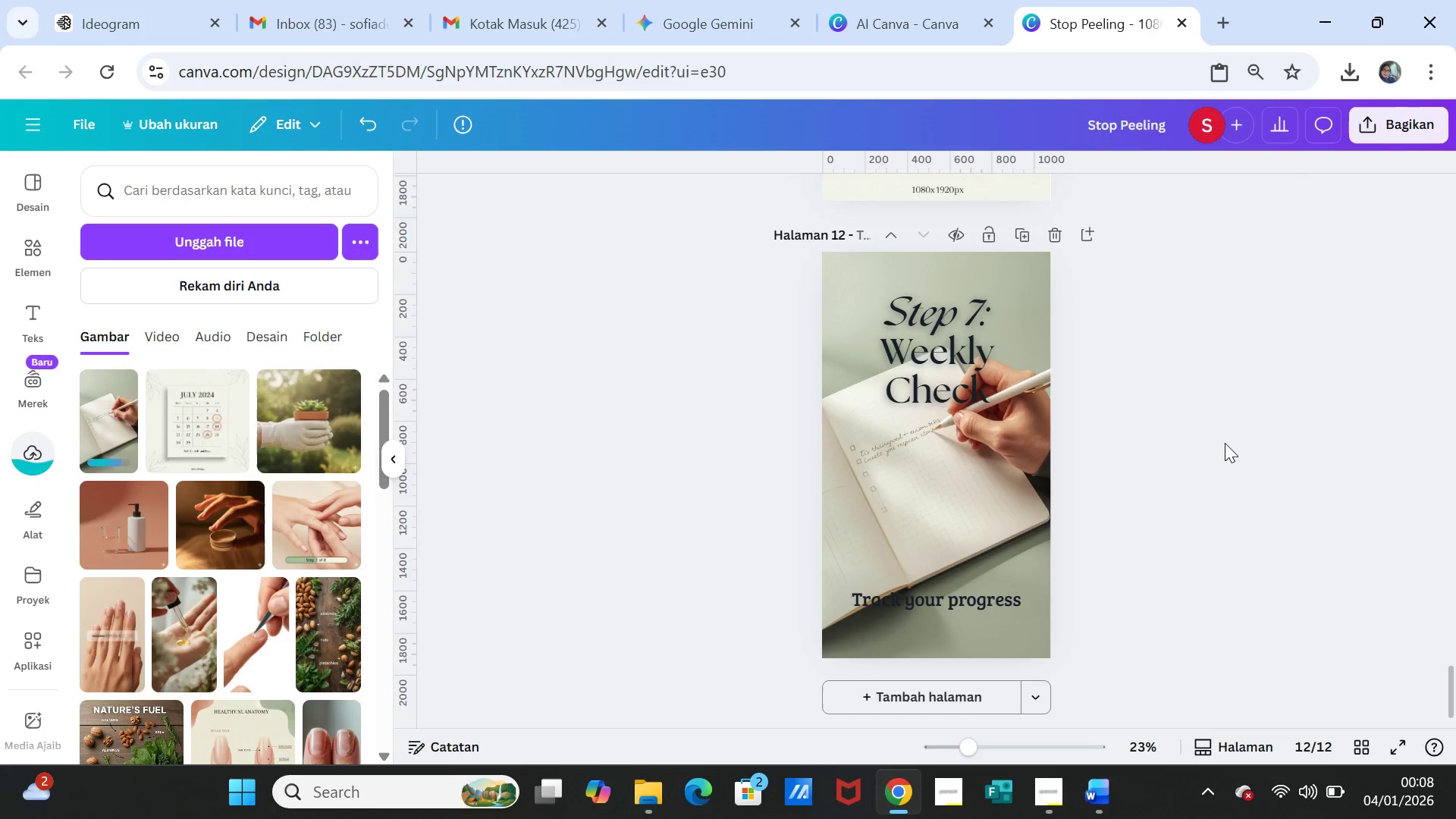 
left_click([1225, 443])
 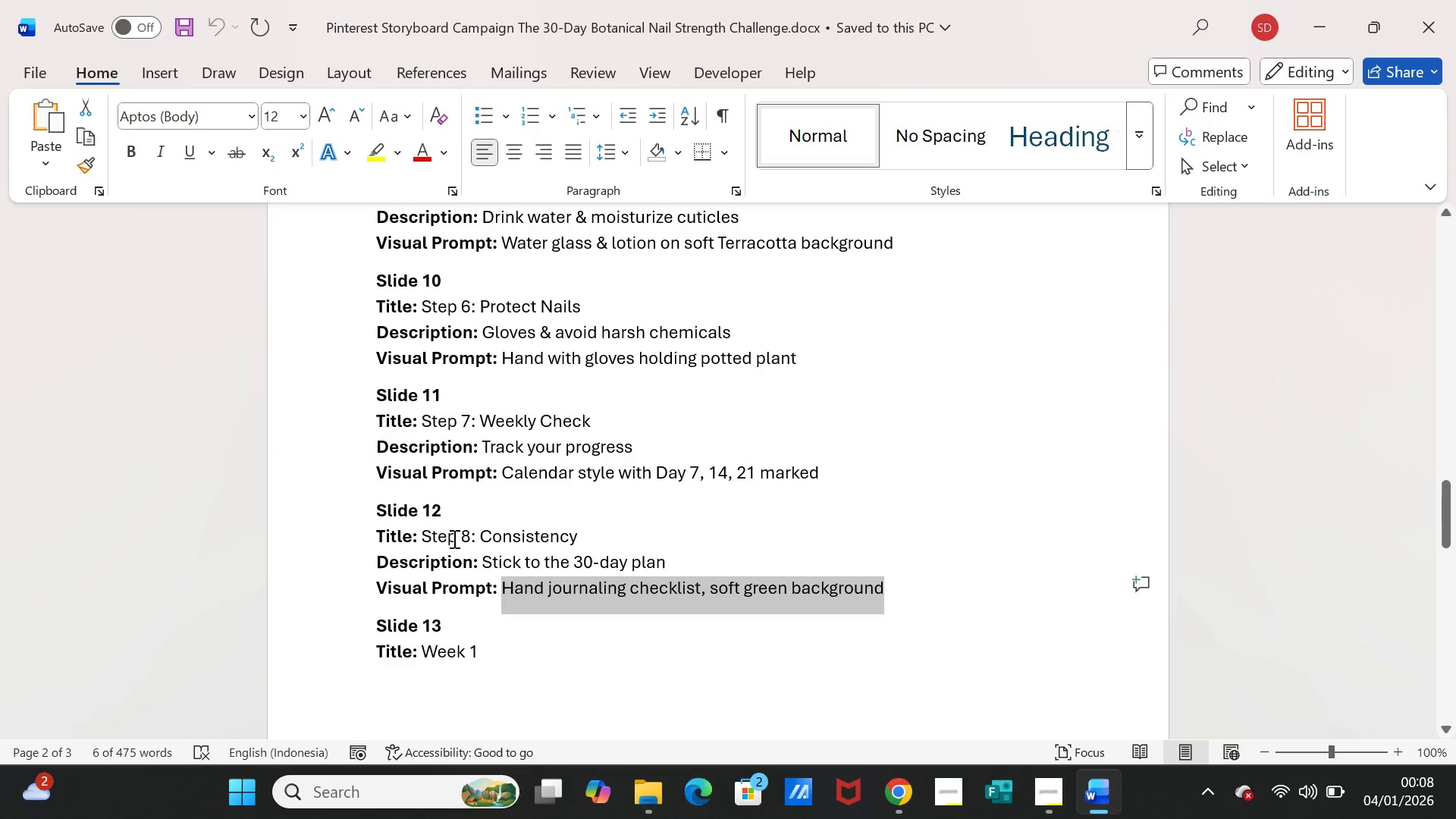 
left_click_drag(start_coordinate=[423, 538], to_coordinate=[578, 538])
 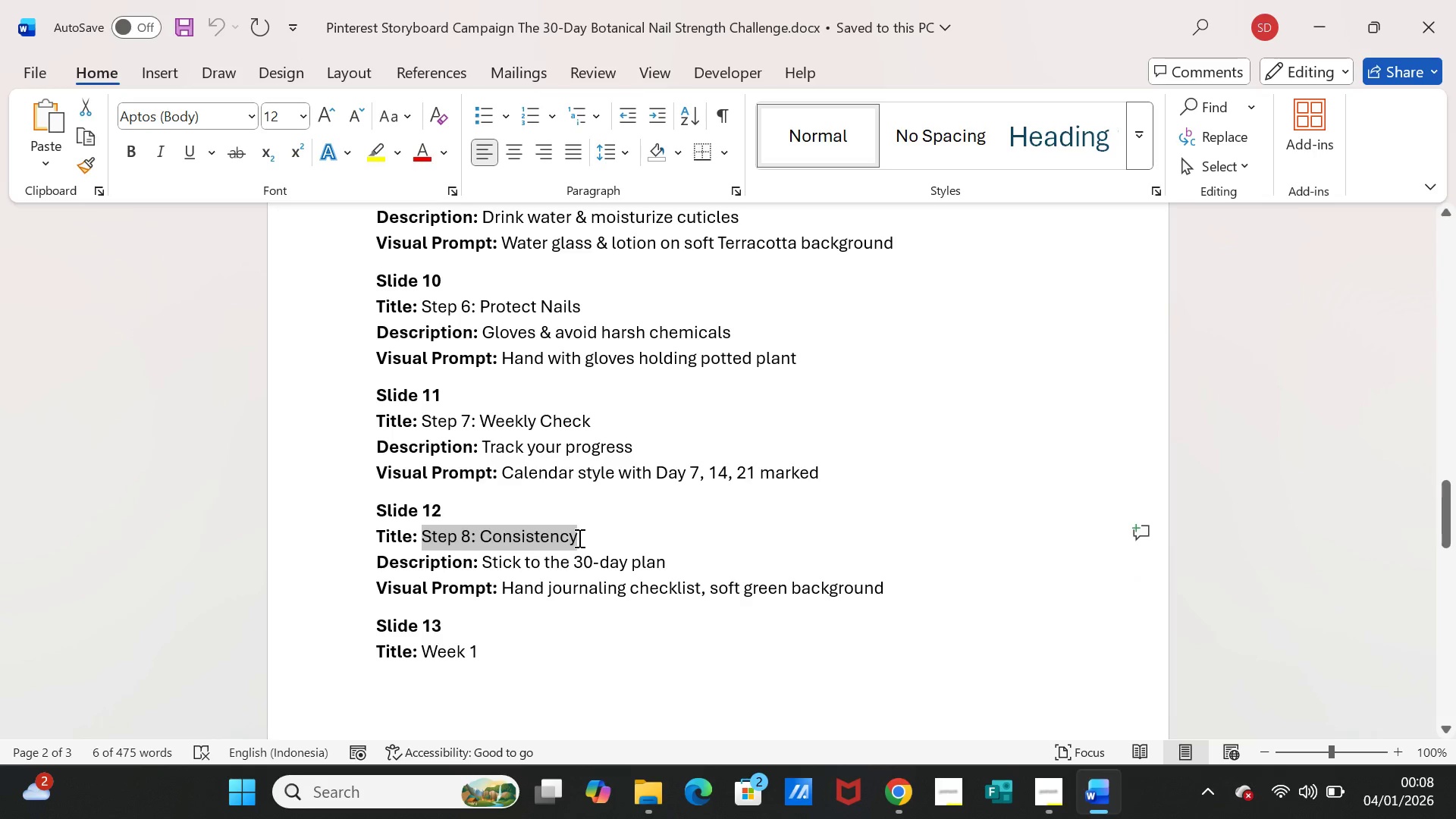 
key(Control+C)
 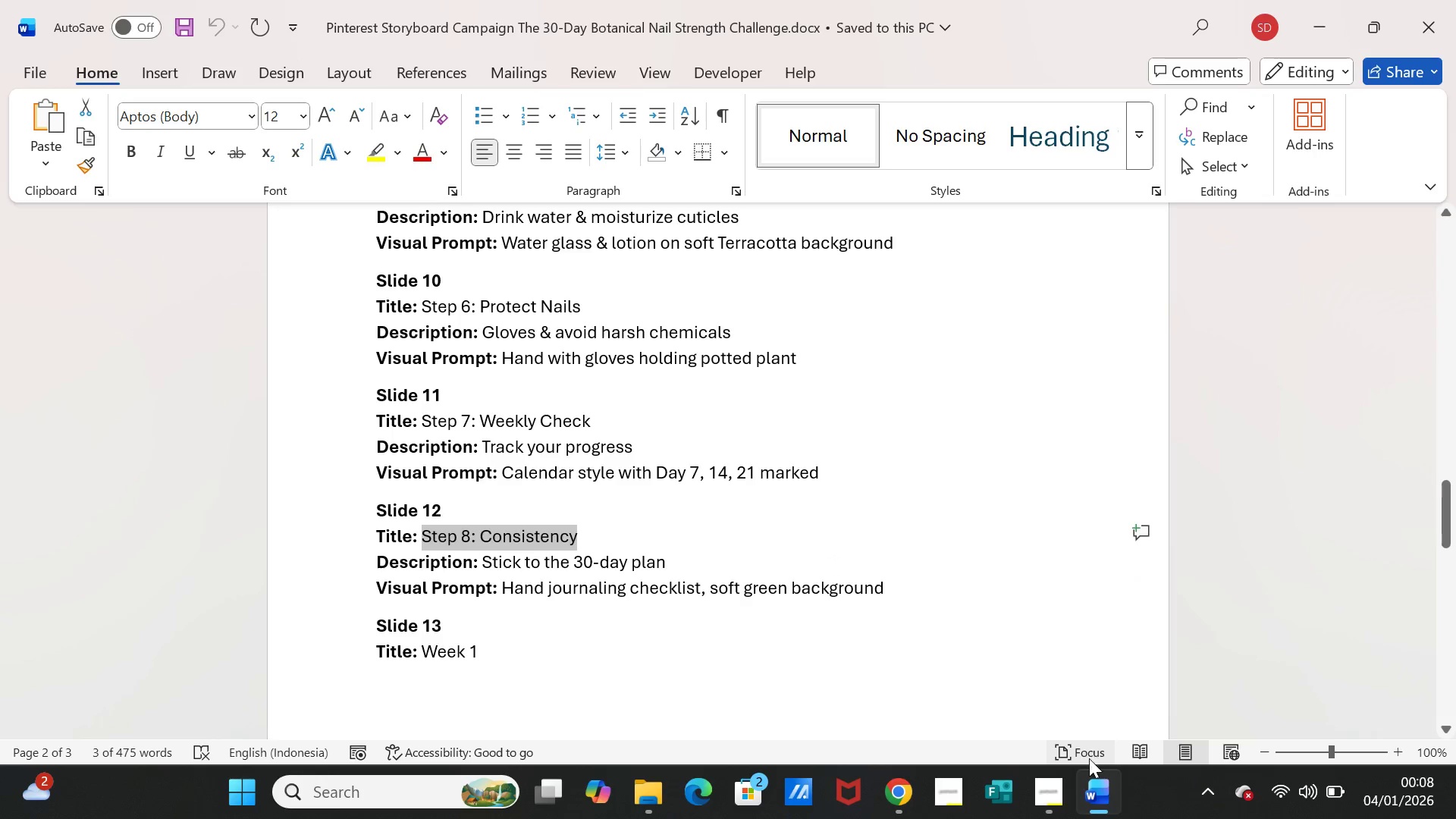 
left_click([1098, 781])
 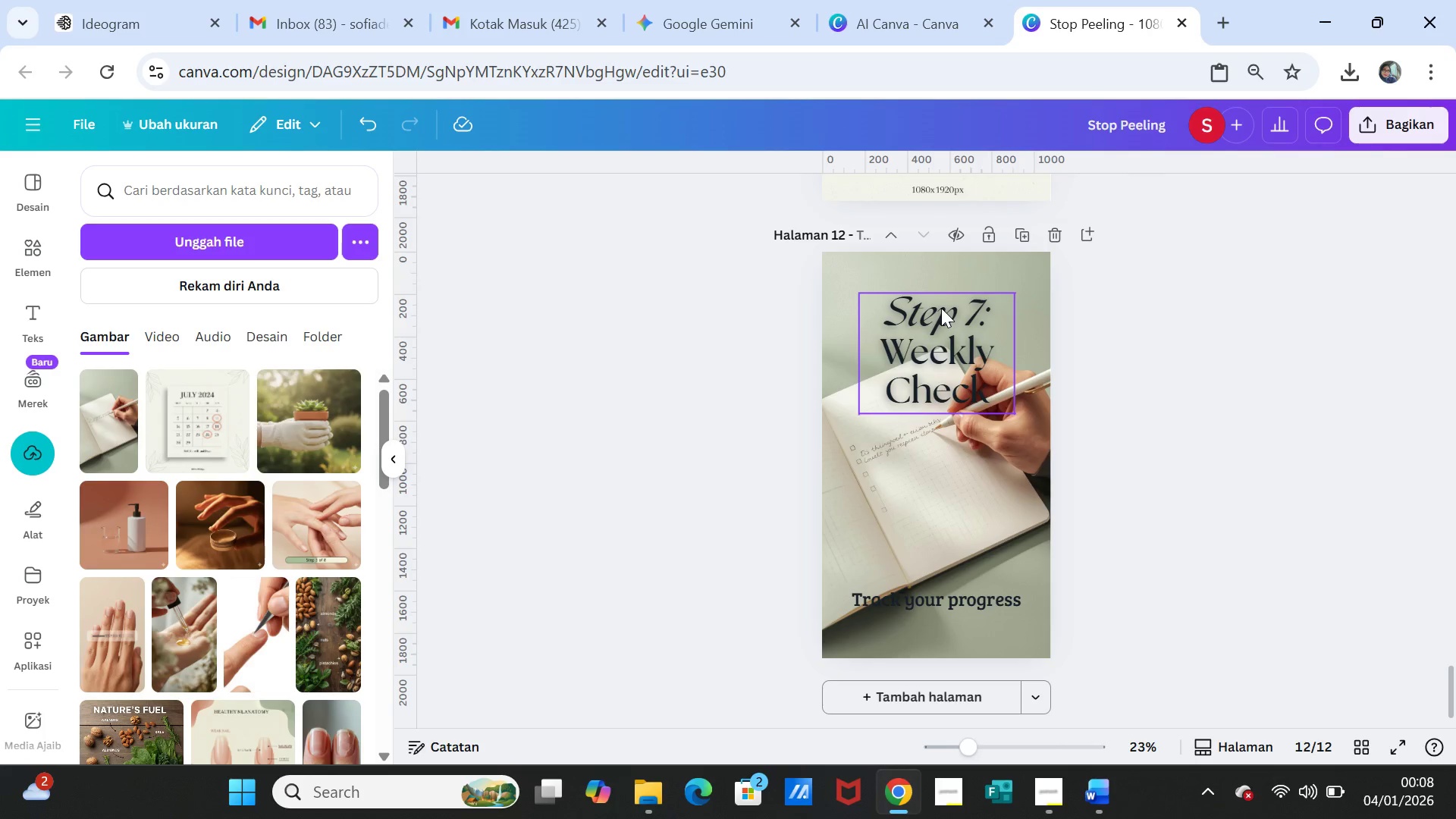 
double_click([941, 308])
 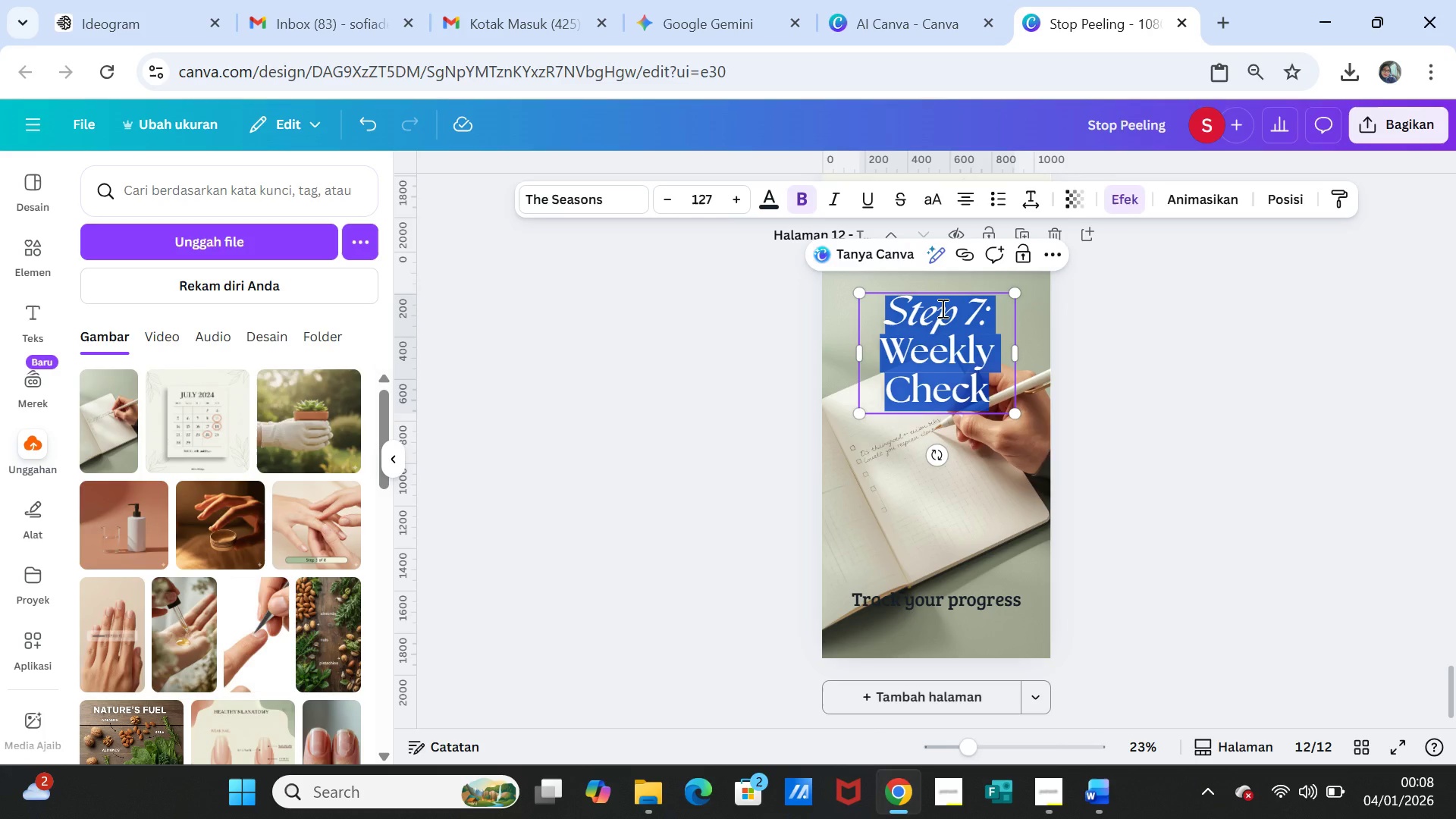 
key(Control+B)
 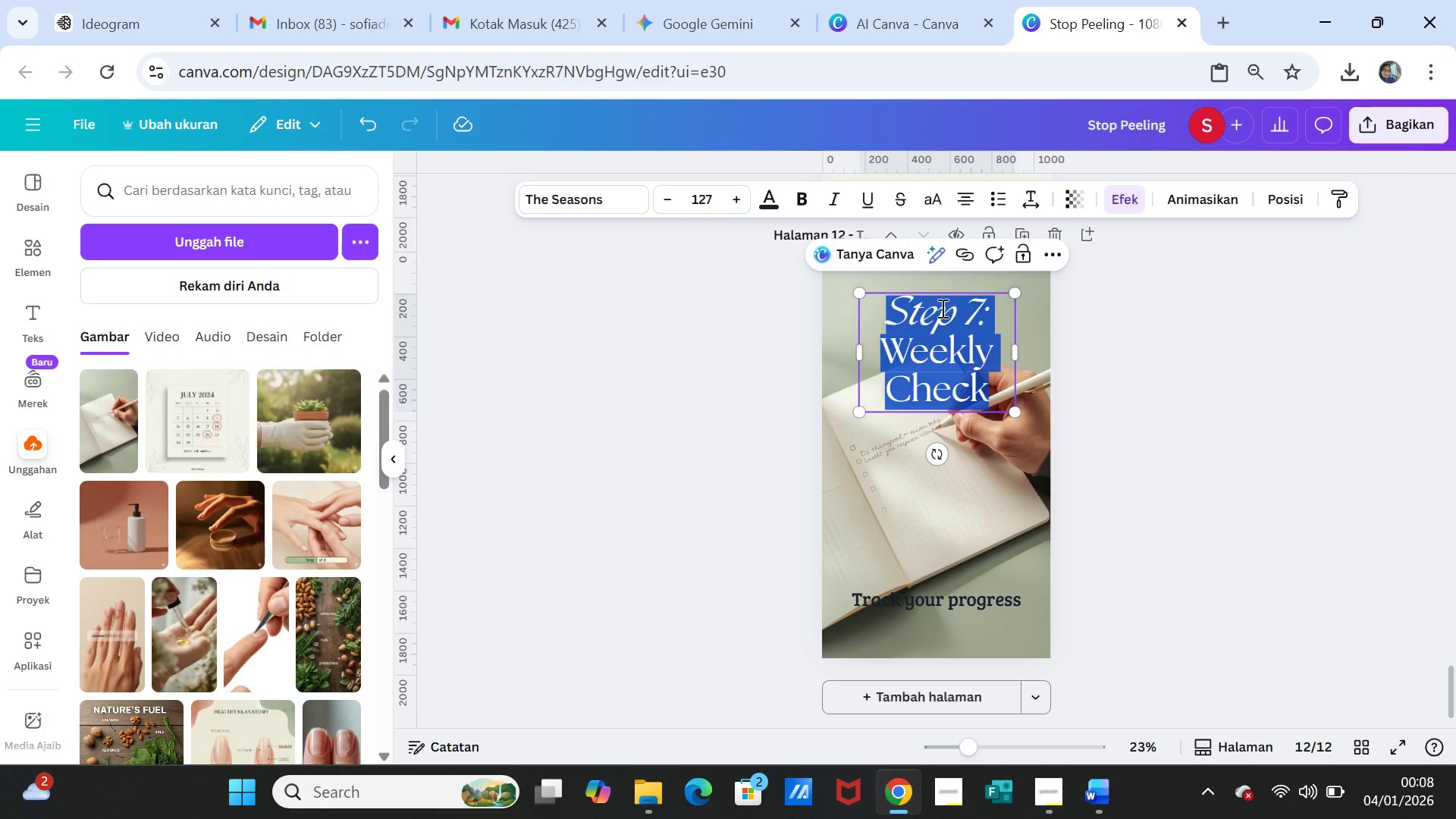 
key(Control+V)
 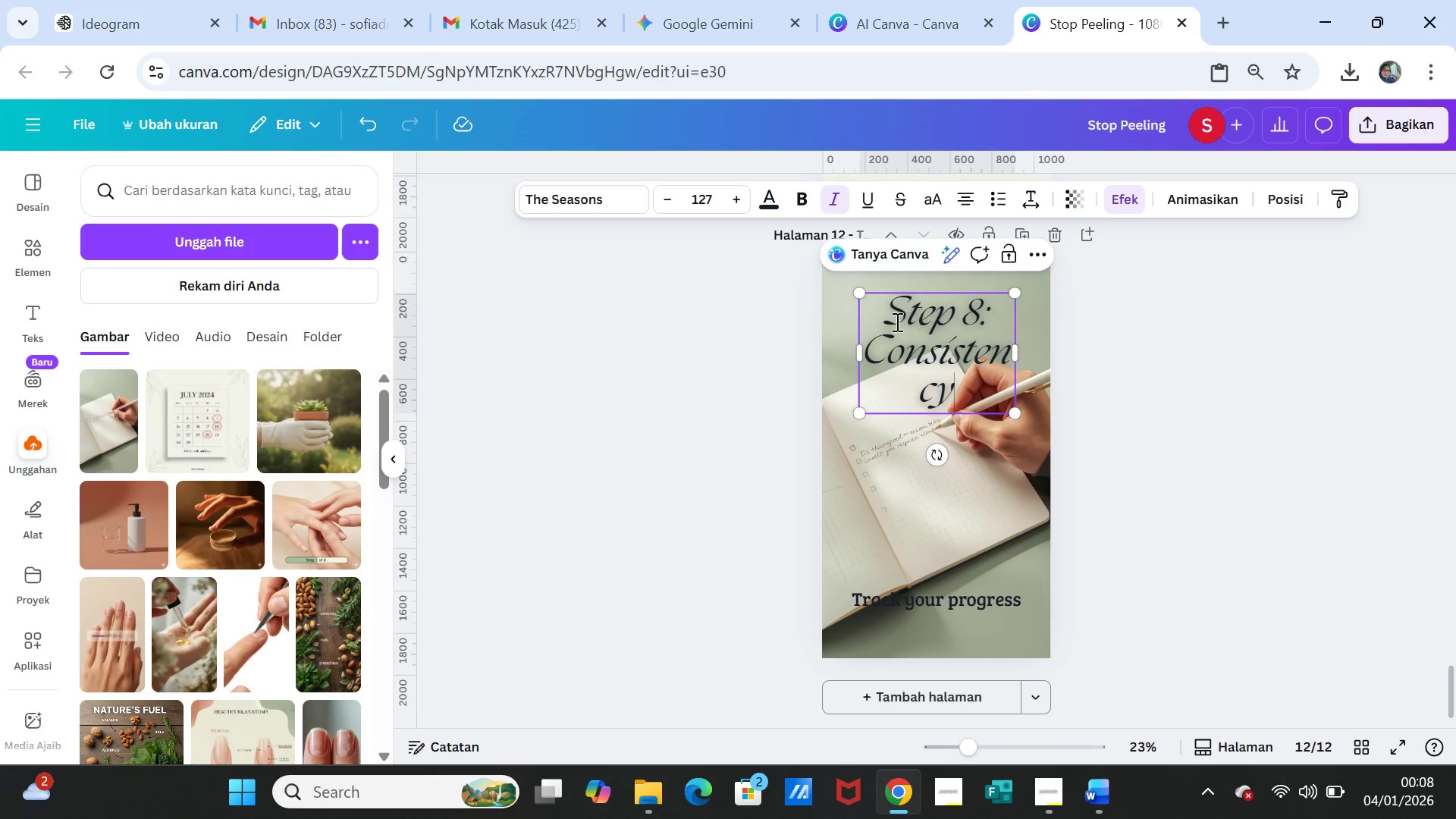 
left_click_drag(start_coordinate=[891, 315], to_coordinate=[990, 307])
 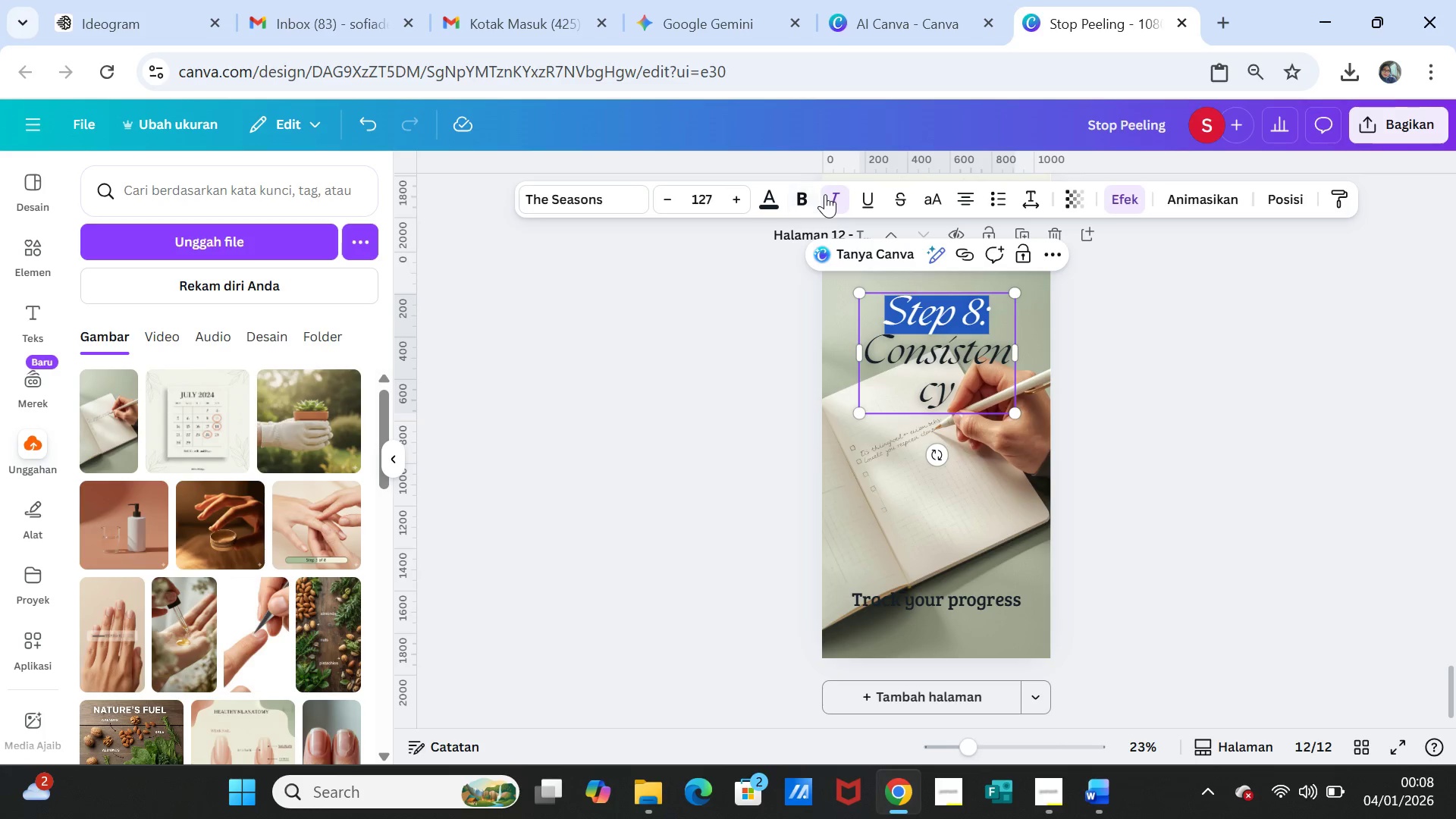 
left_click([827, 194])
 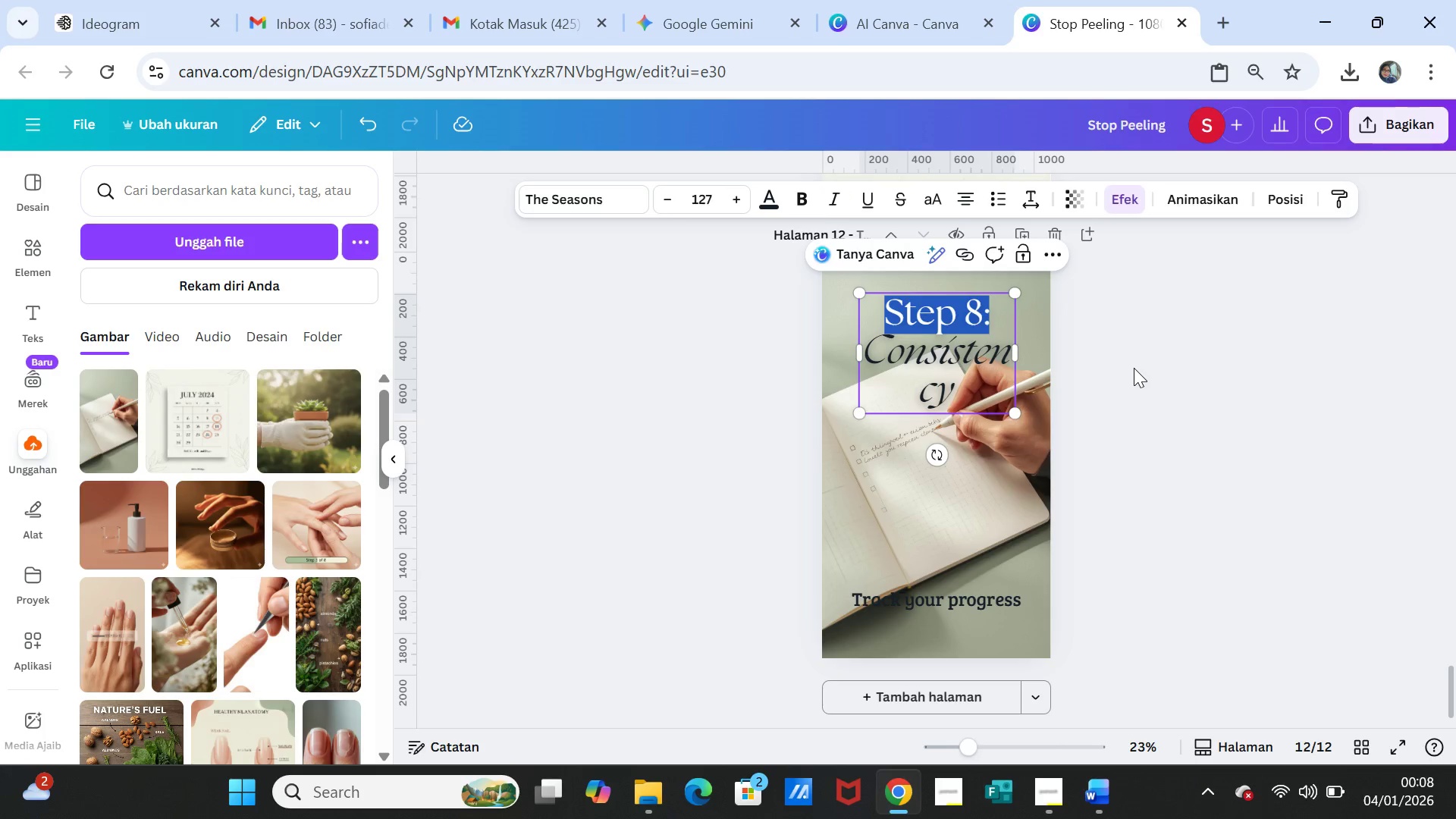 
left_click([1134, 368])
 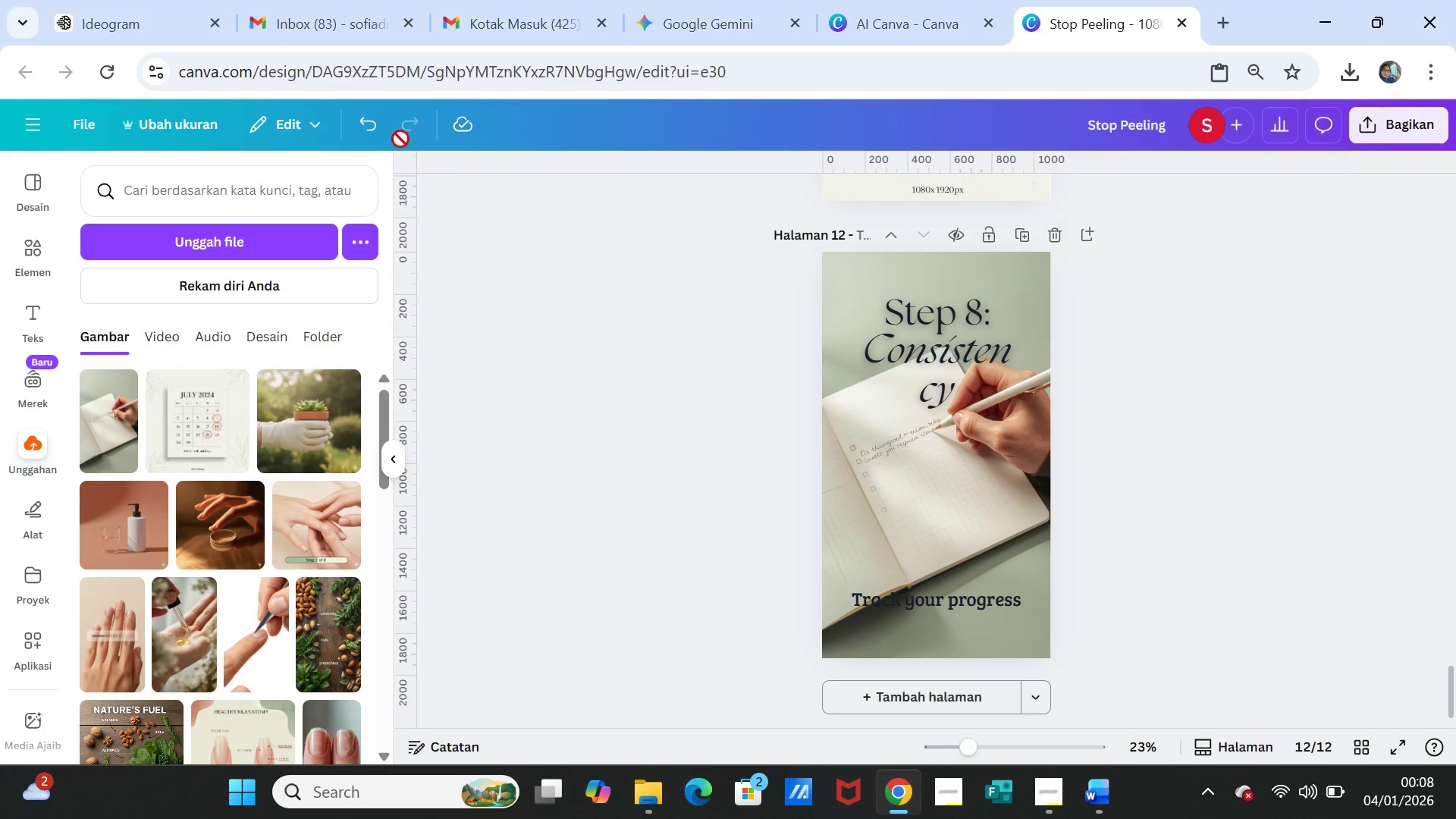 
left_click([362, 129])
 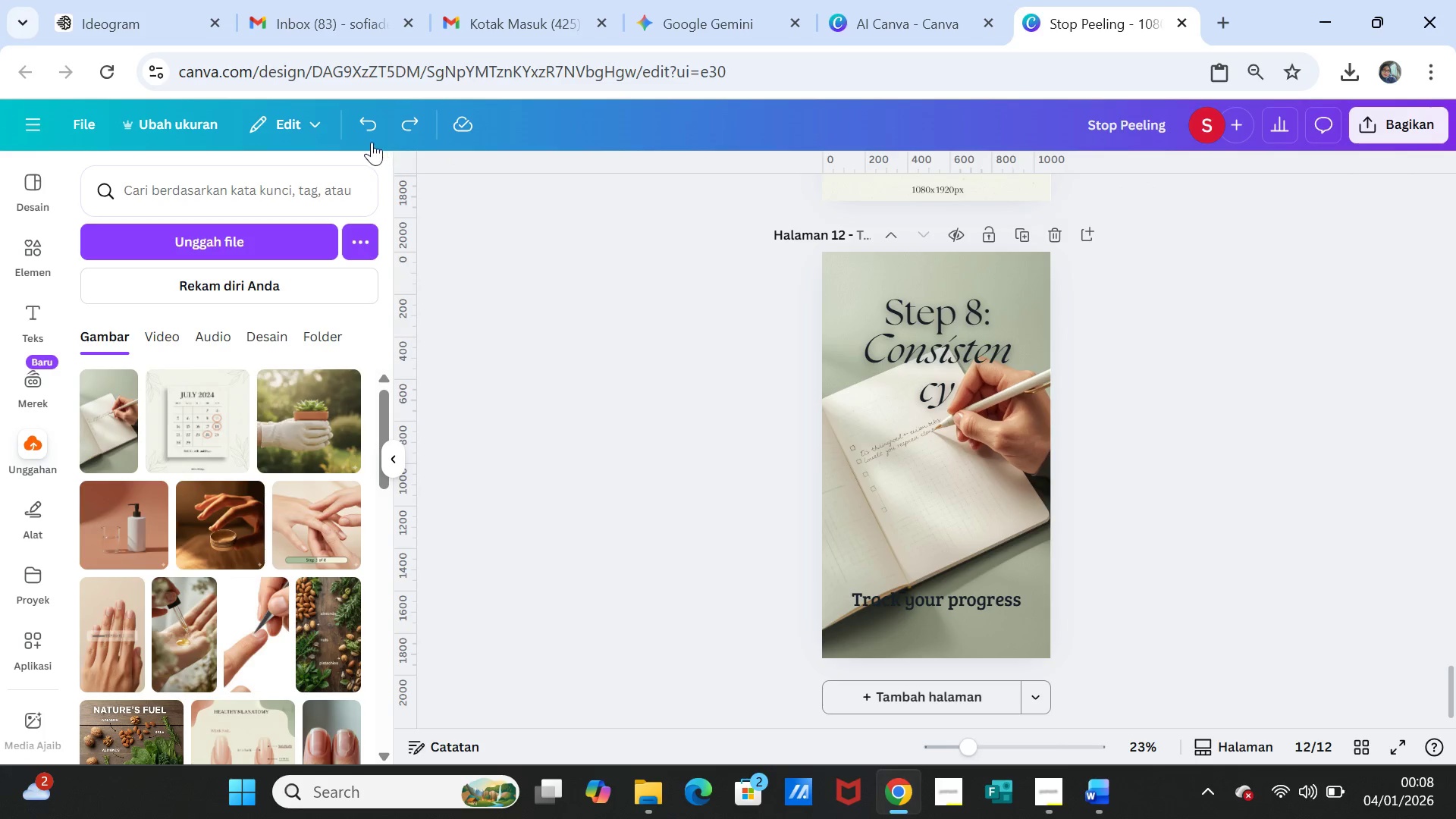 
left_click([369, 124])
 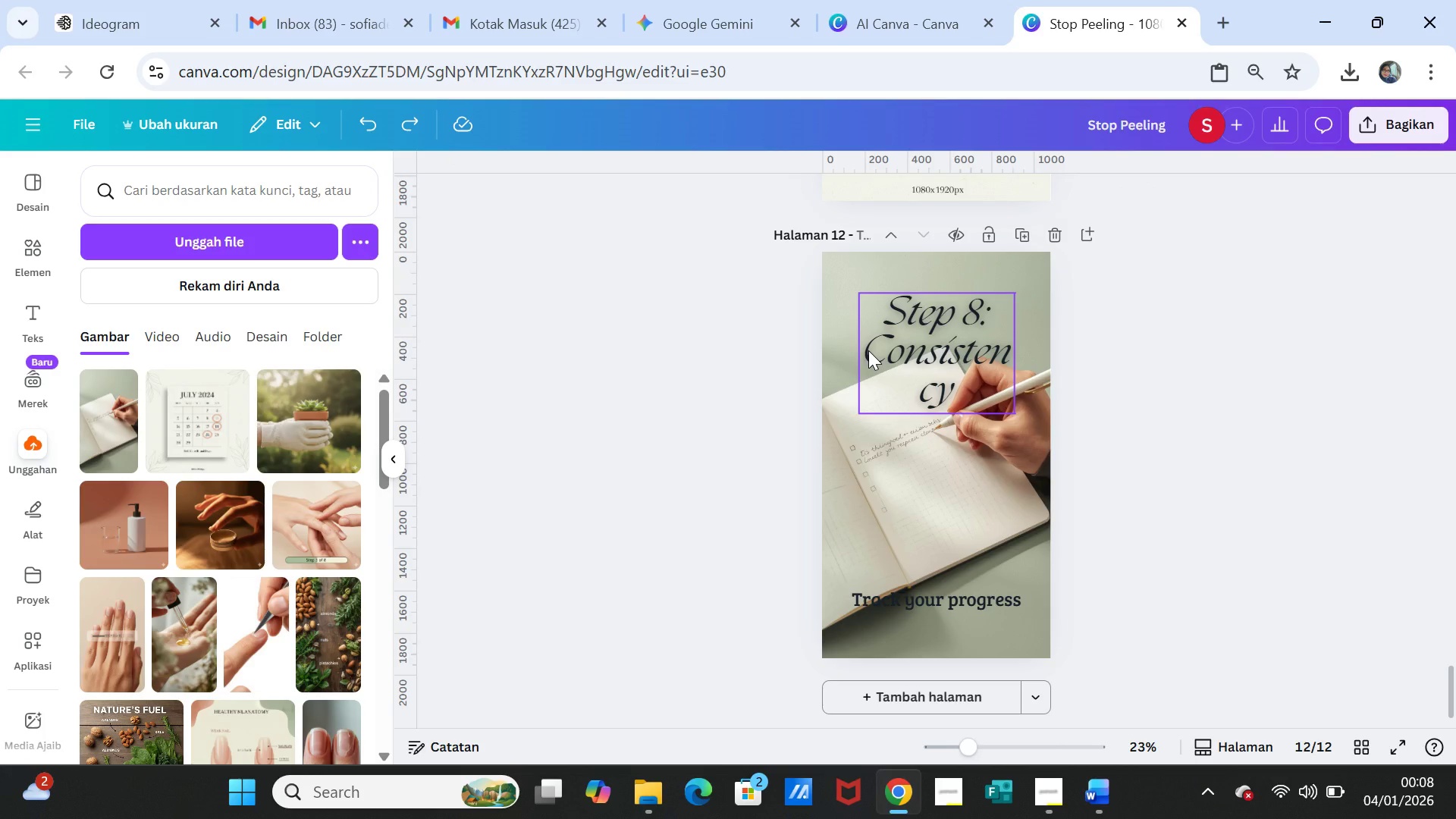 
double_click([868, 350])
 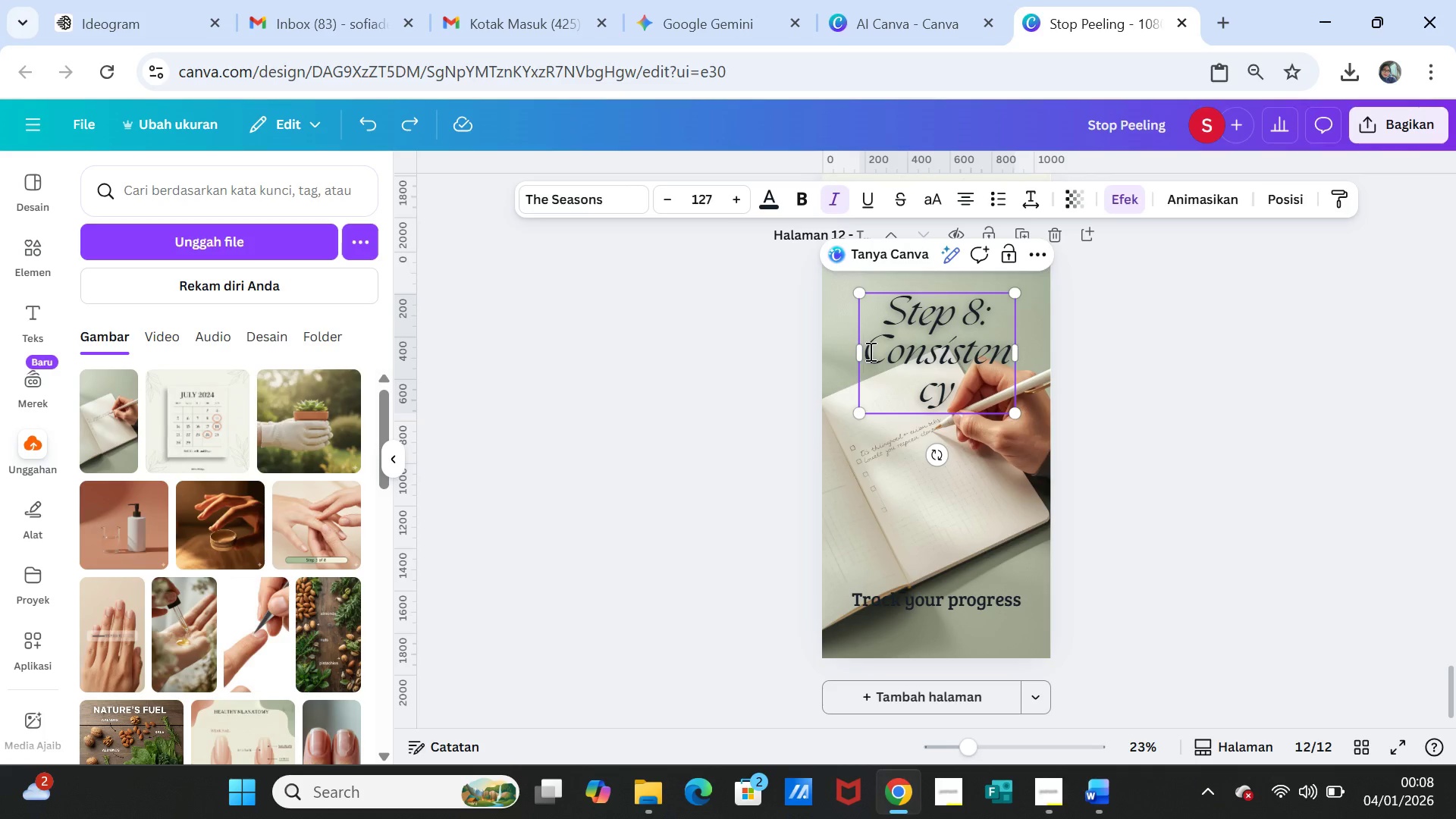 
left_click_drag(start_coordinate=[869, 351], to_coordinate=[968, 379])
 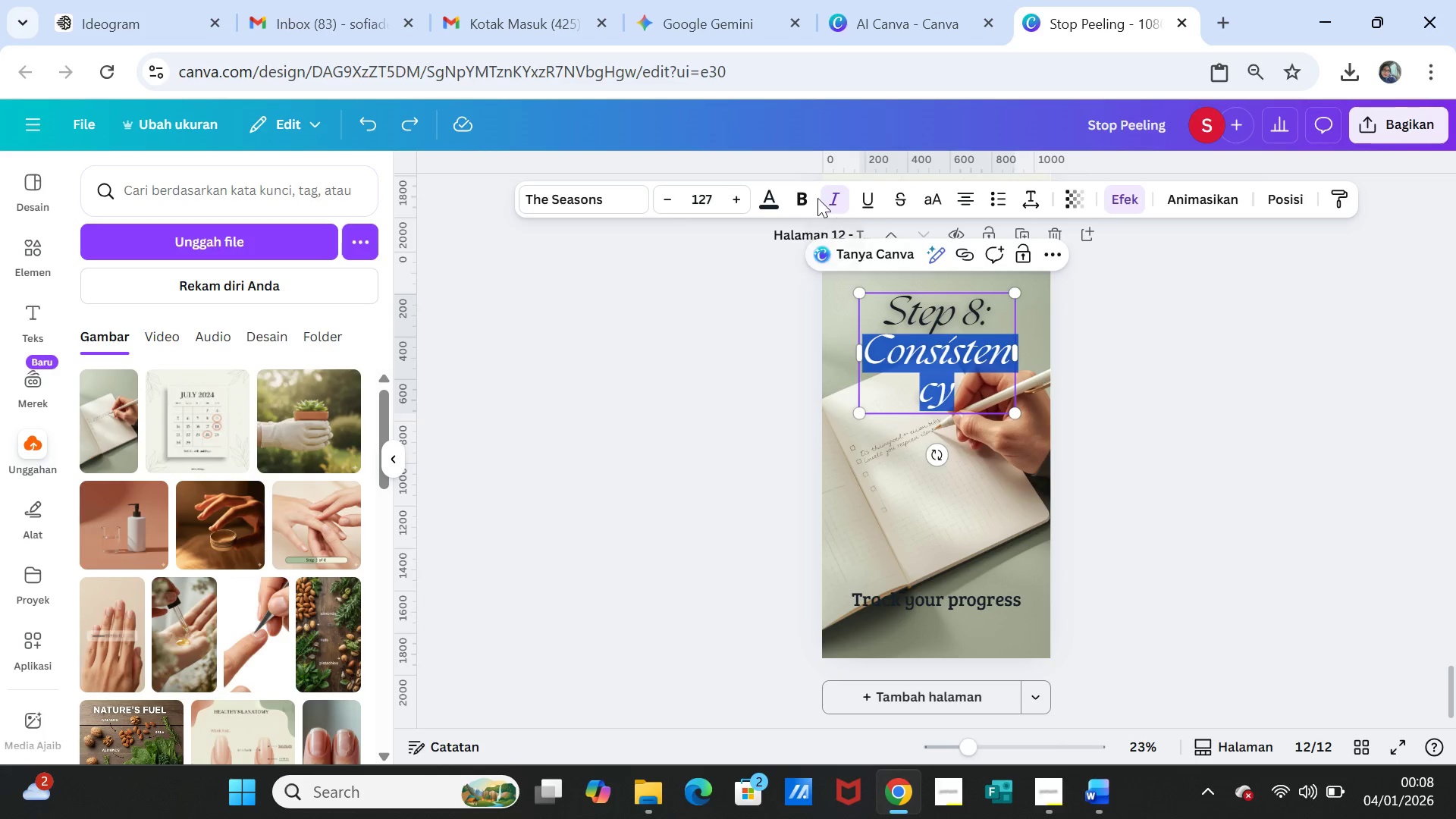 
left_click([834, 199])
 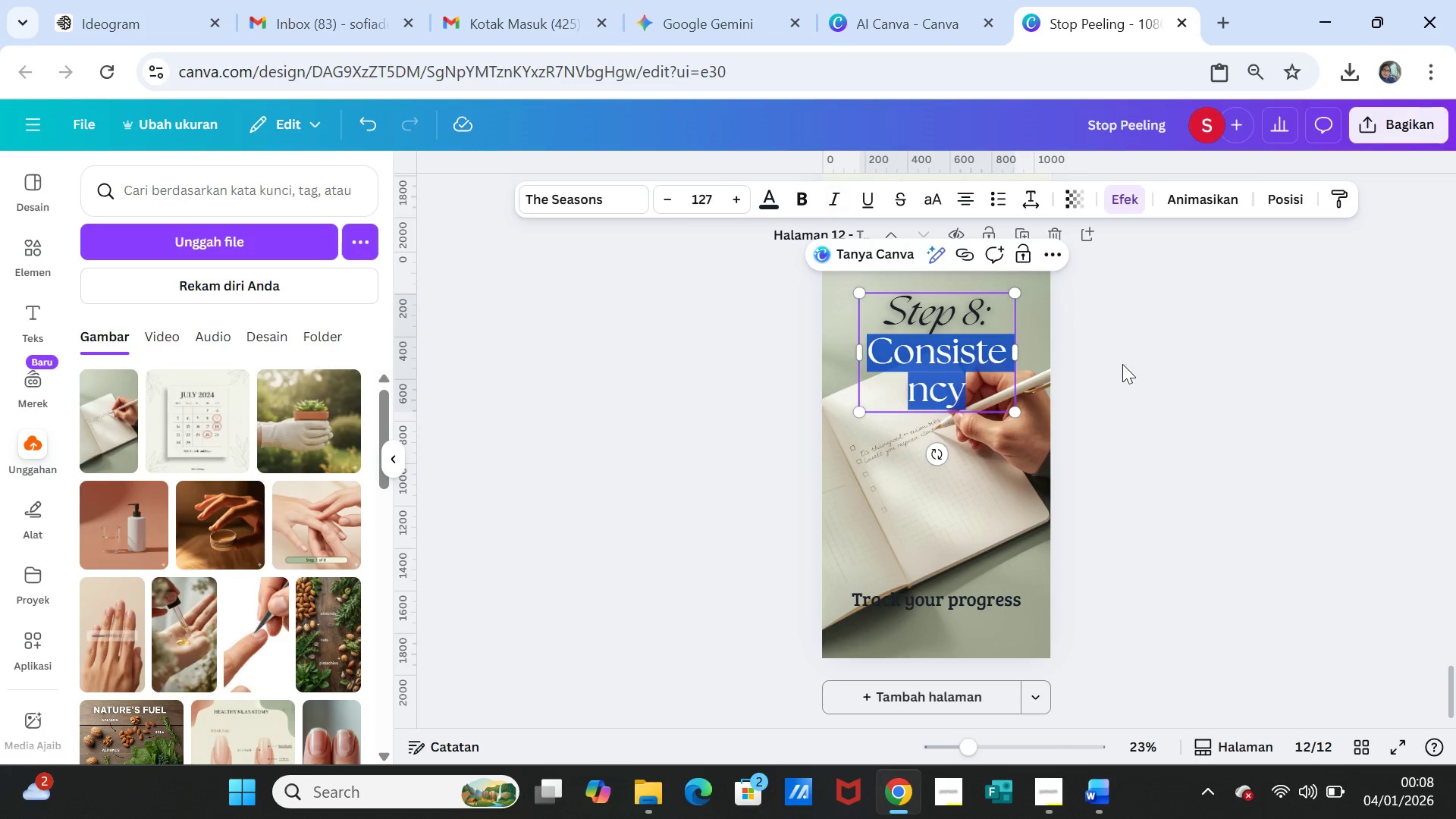 
left_click([1123, 366])
 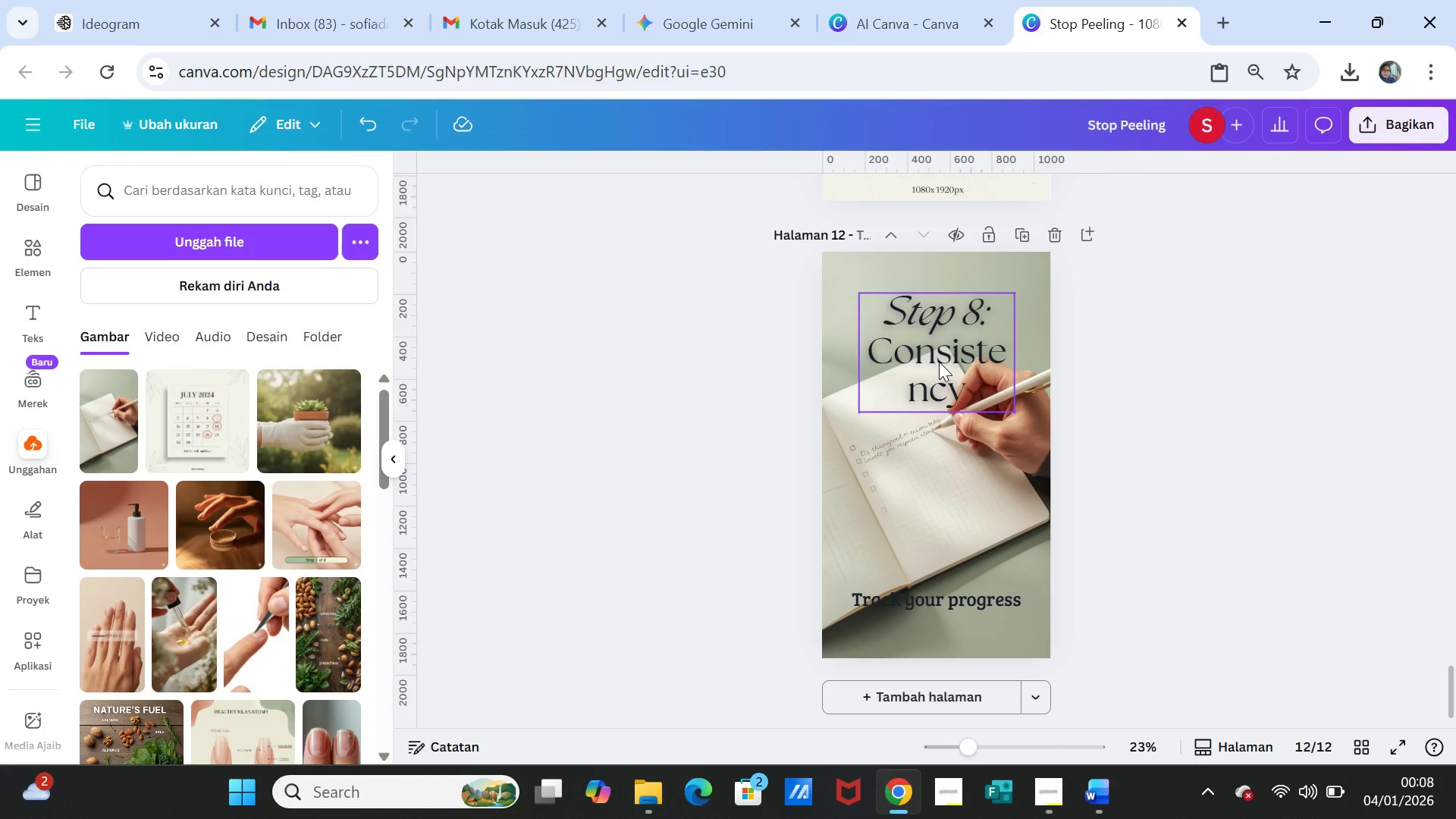 
left_click([939, 362])
 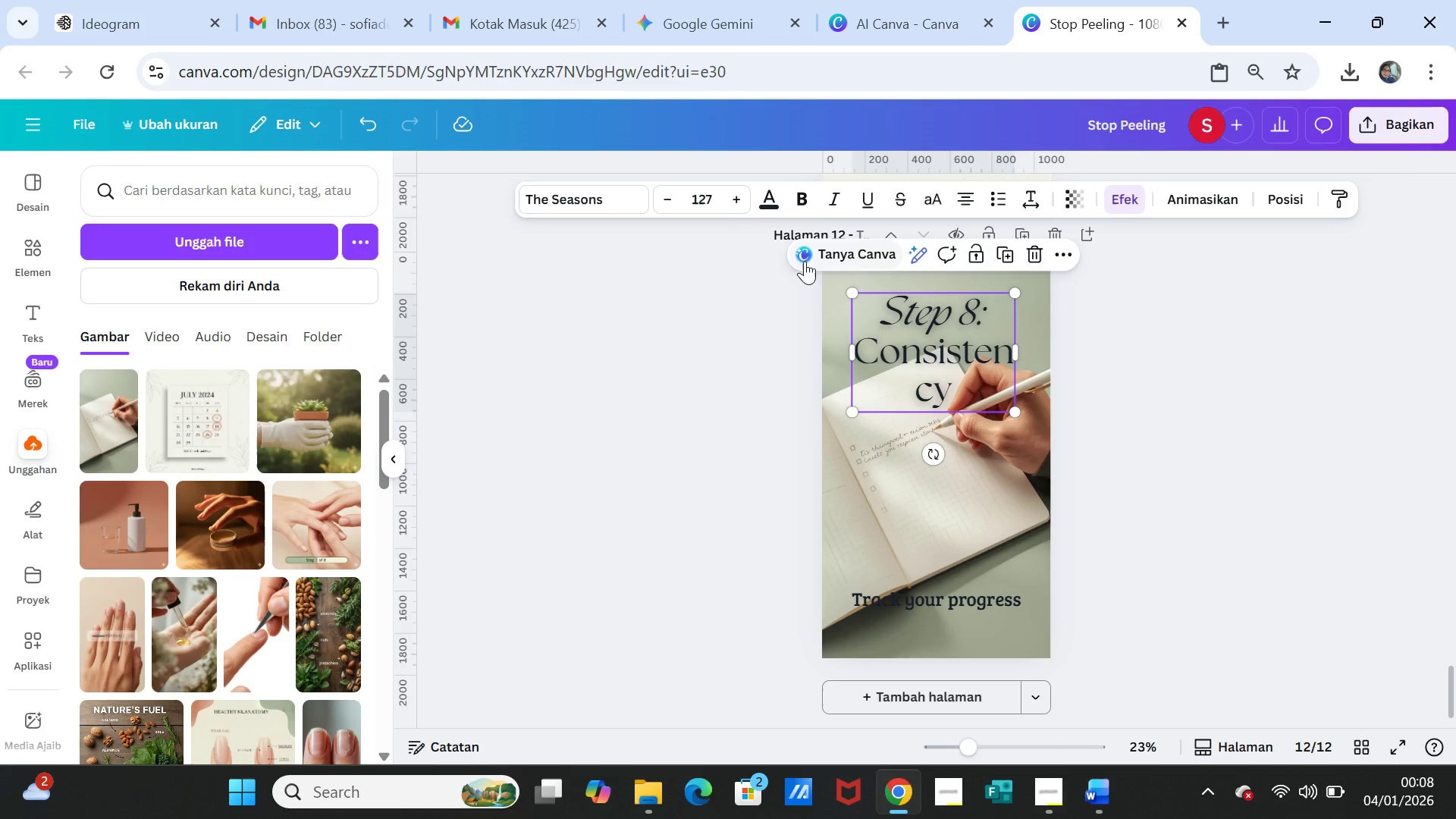 
double_click([919, 358])
 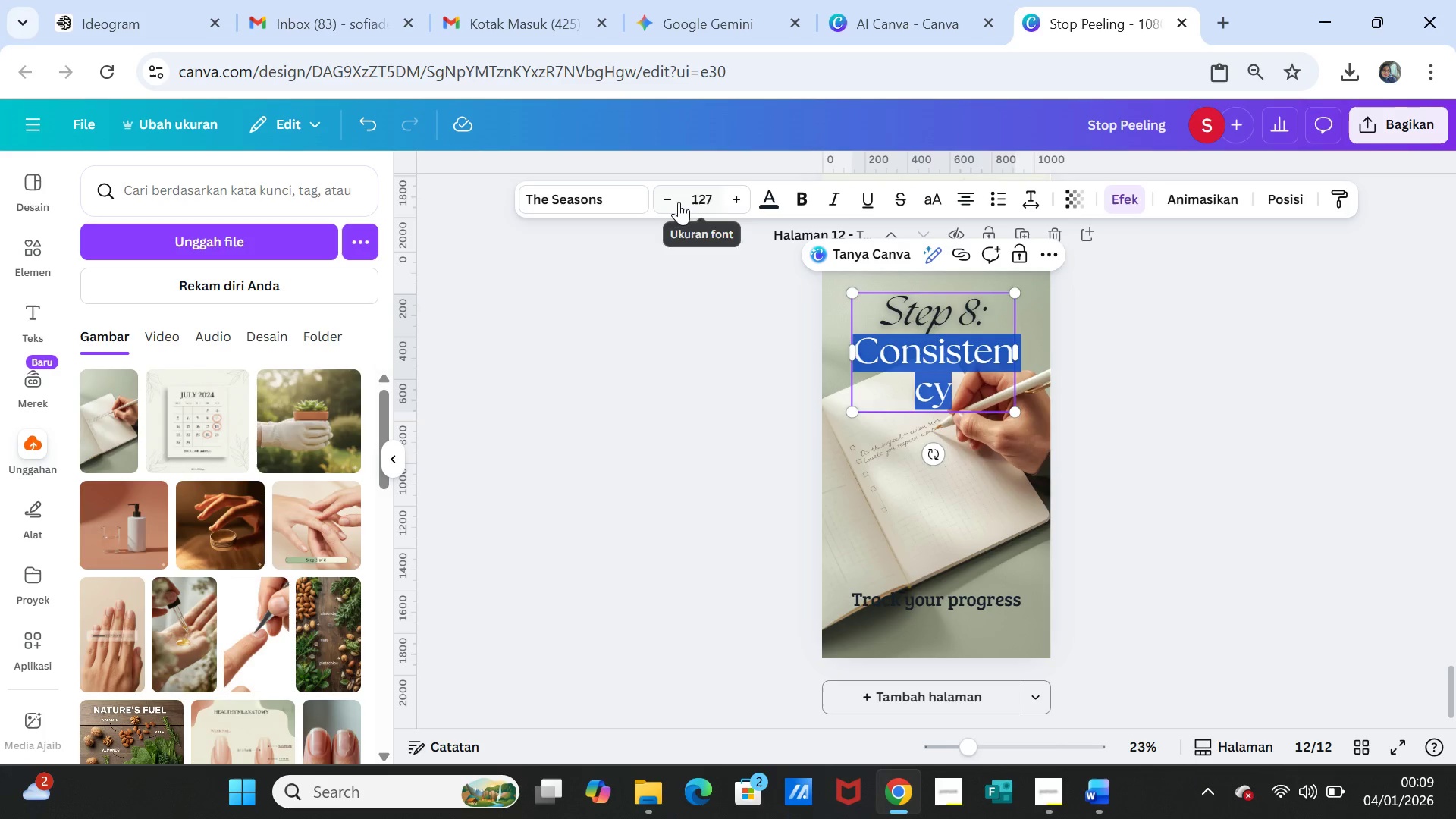 
double_click([674, 201])
 